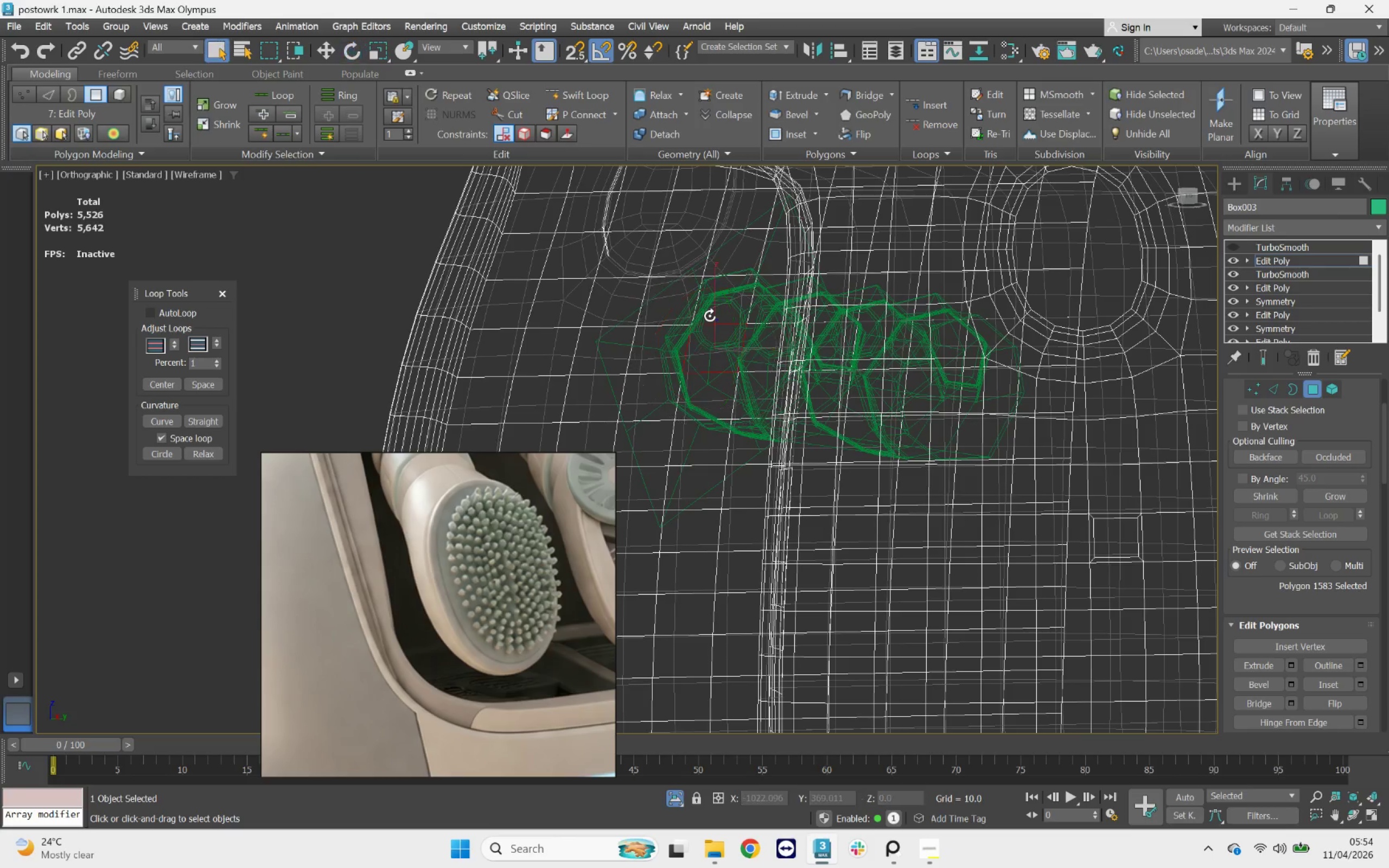 
key(Q)
 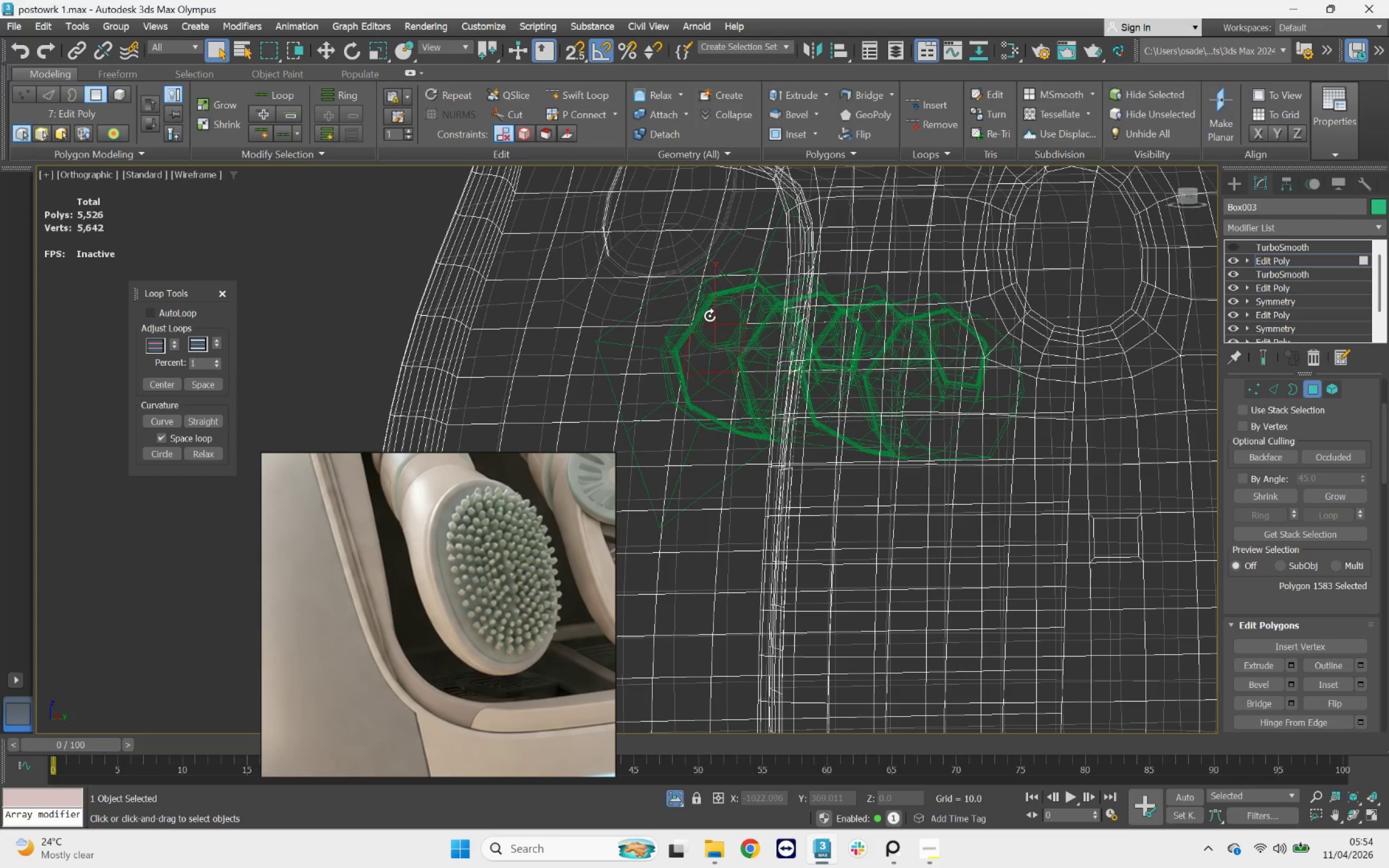 
hold_key(key=ControlLeft, duration=1.08)
left_click([710, 316])
 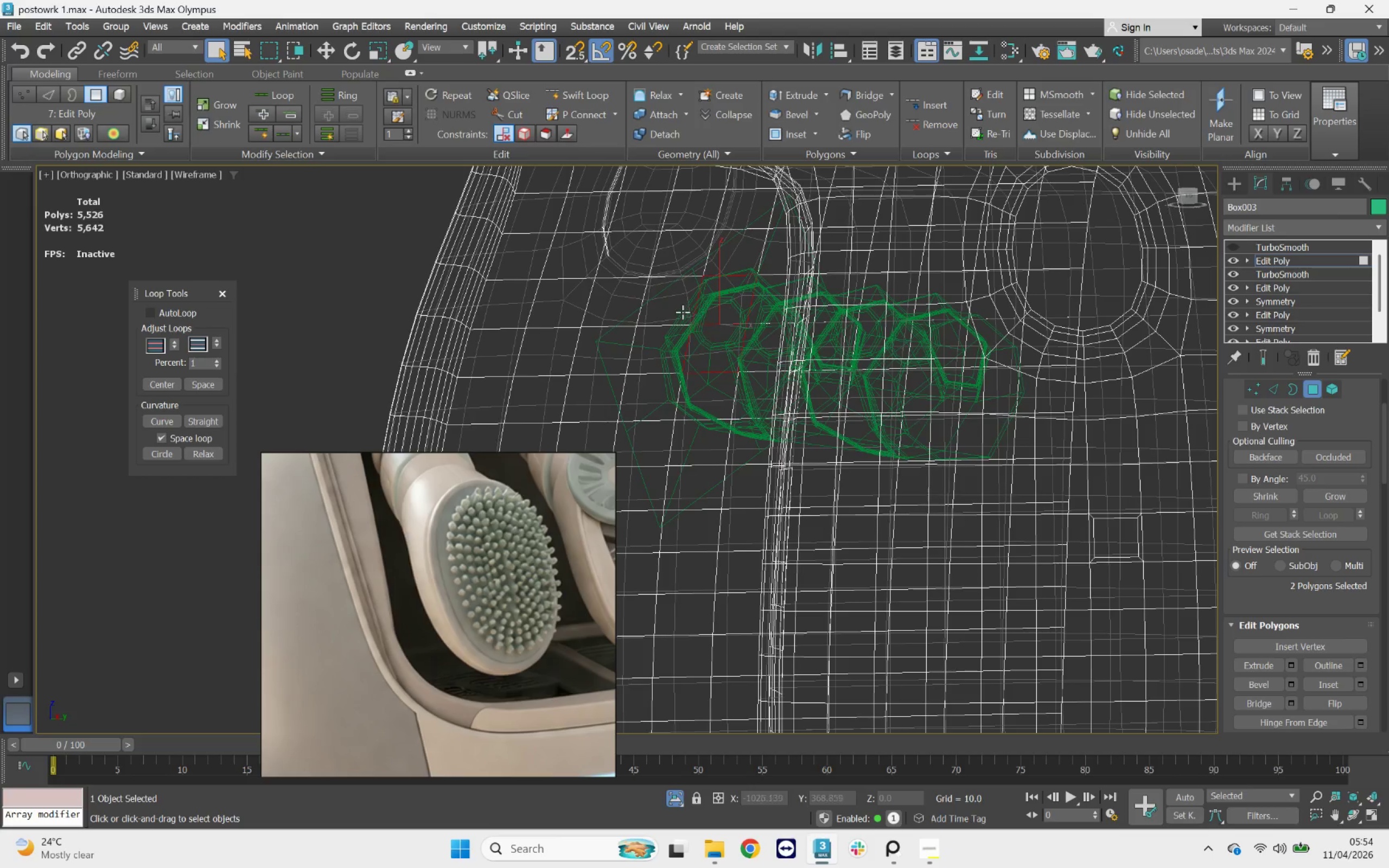 
double_click([682, 312])
 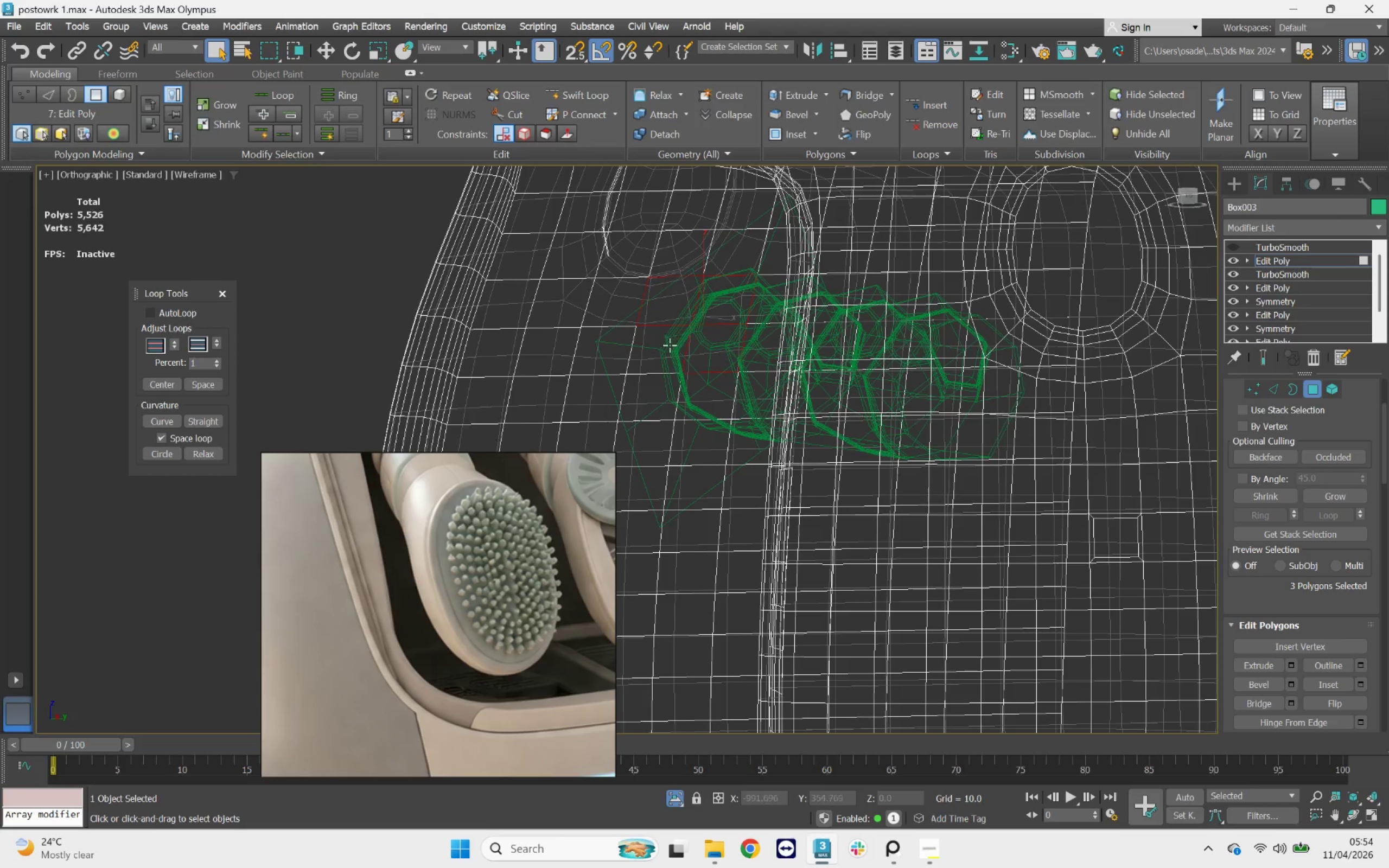 
triple_click([670, 345])
 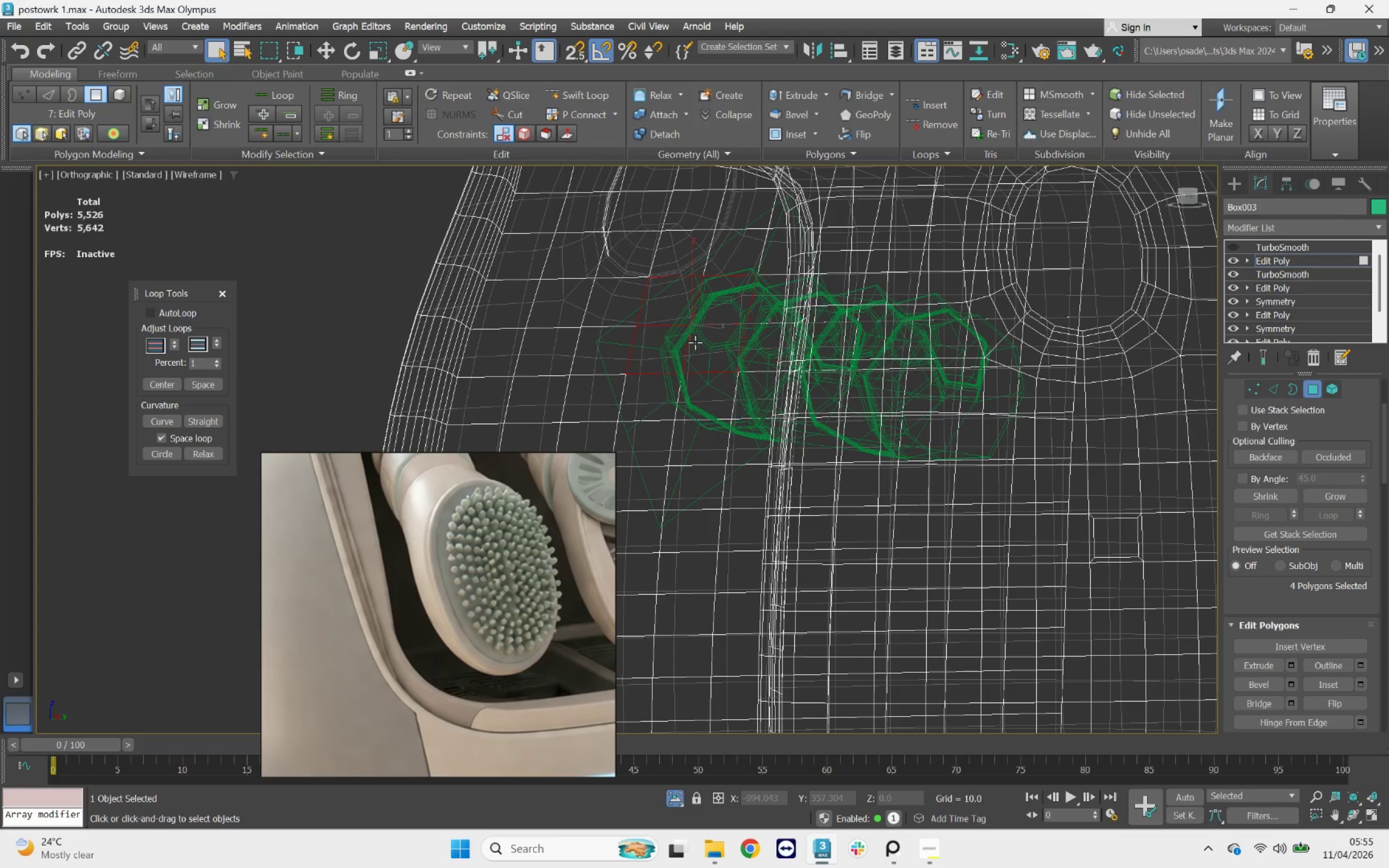 
key(Delete)
 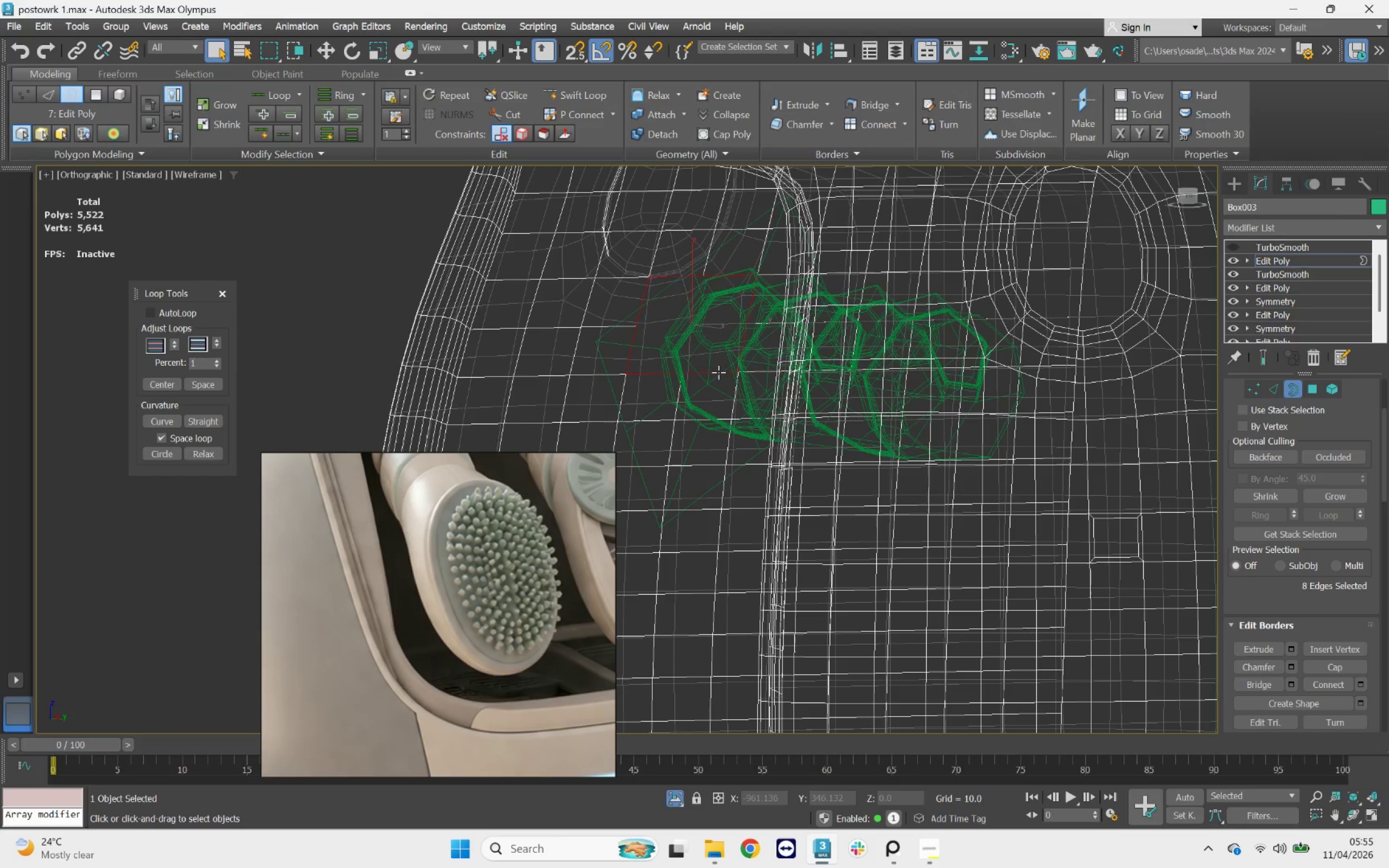 
key(R)
 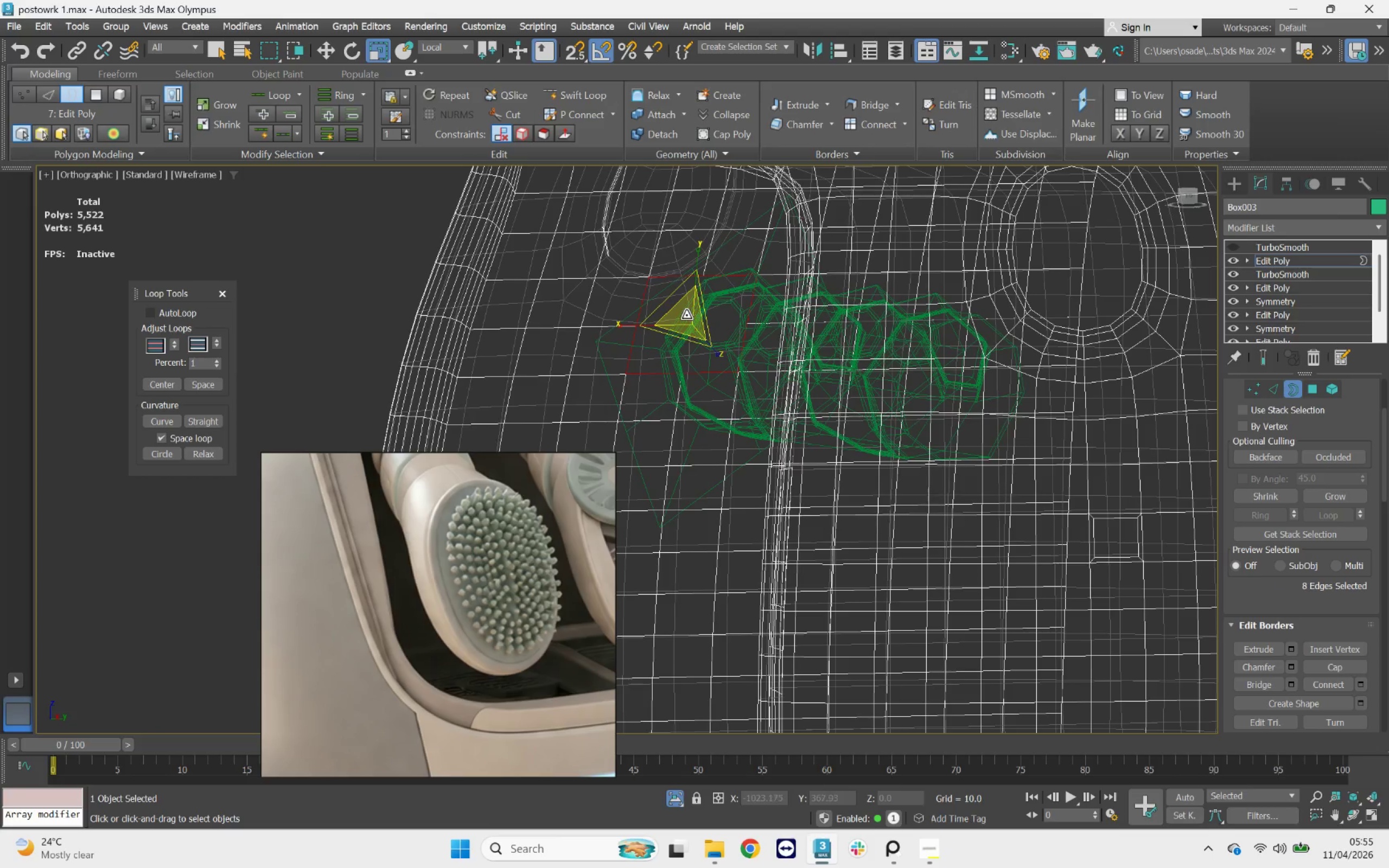 
left_click_drag(start_coordinate=[686, 314], to_coordinate=[699, 285])
 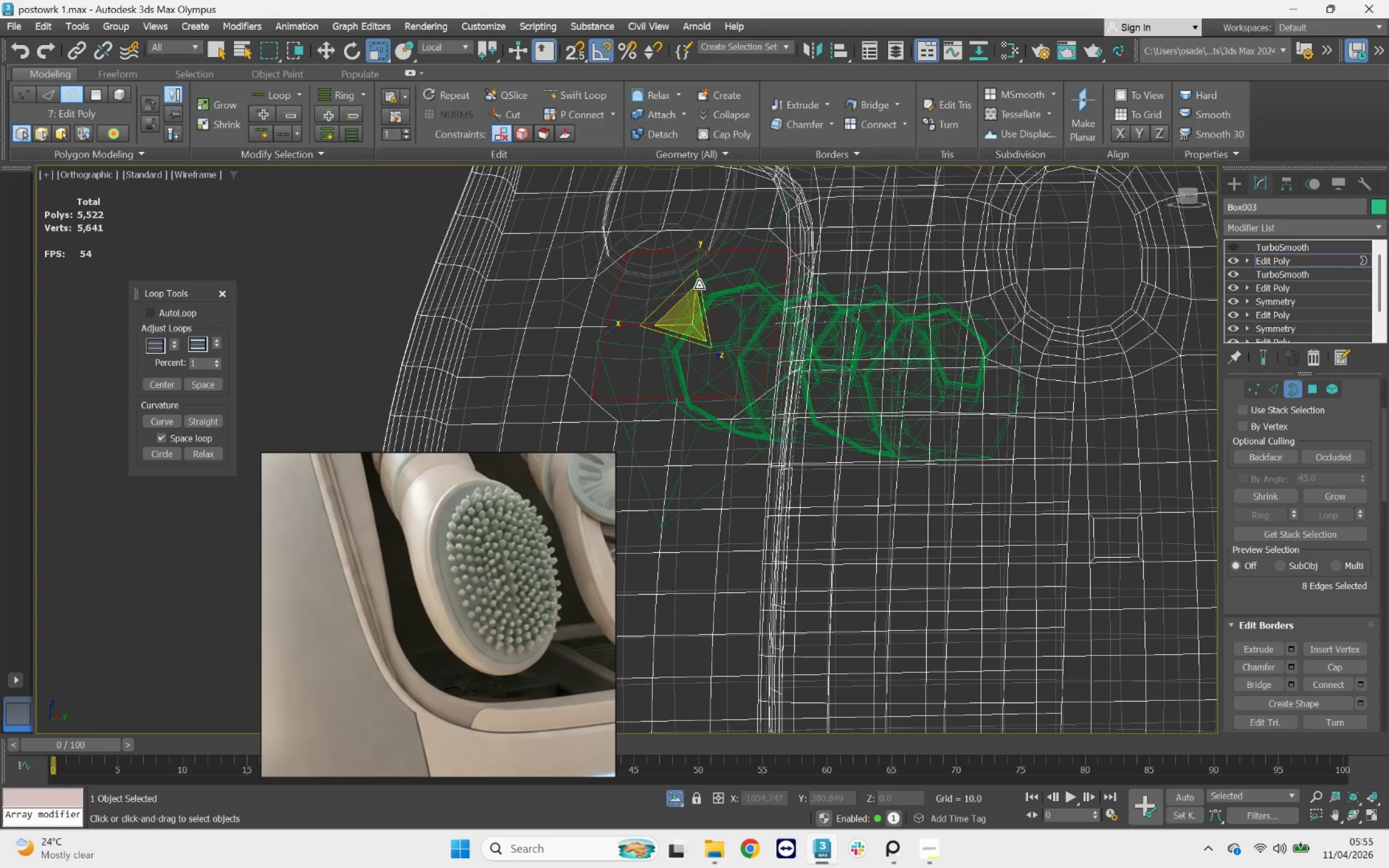 
key(F4)
 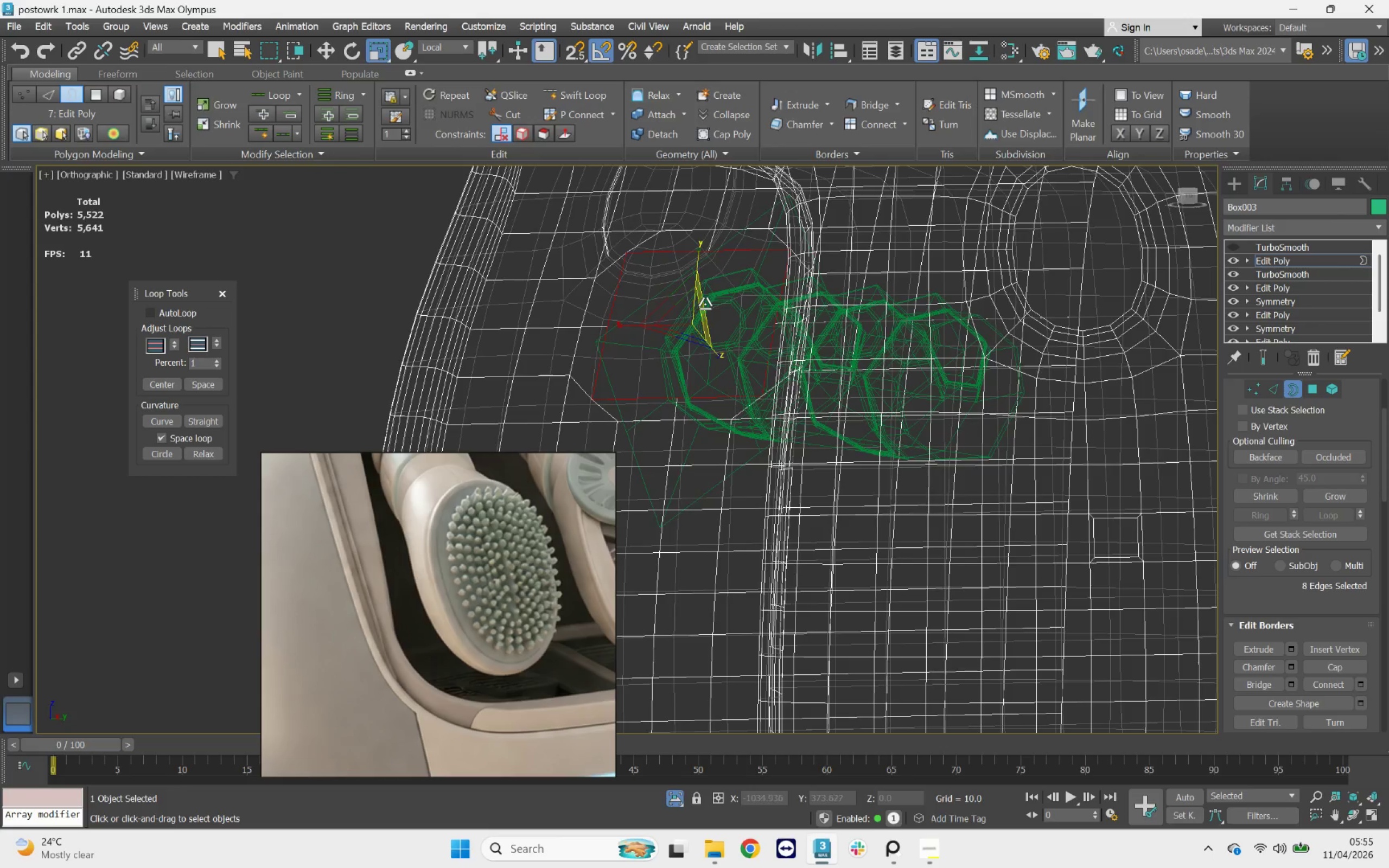 
key(F3)
 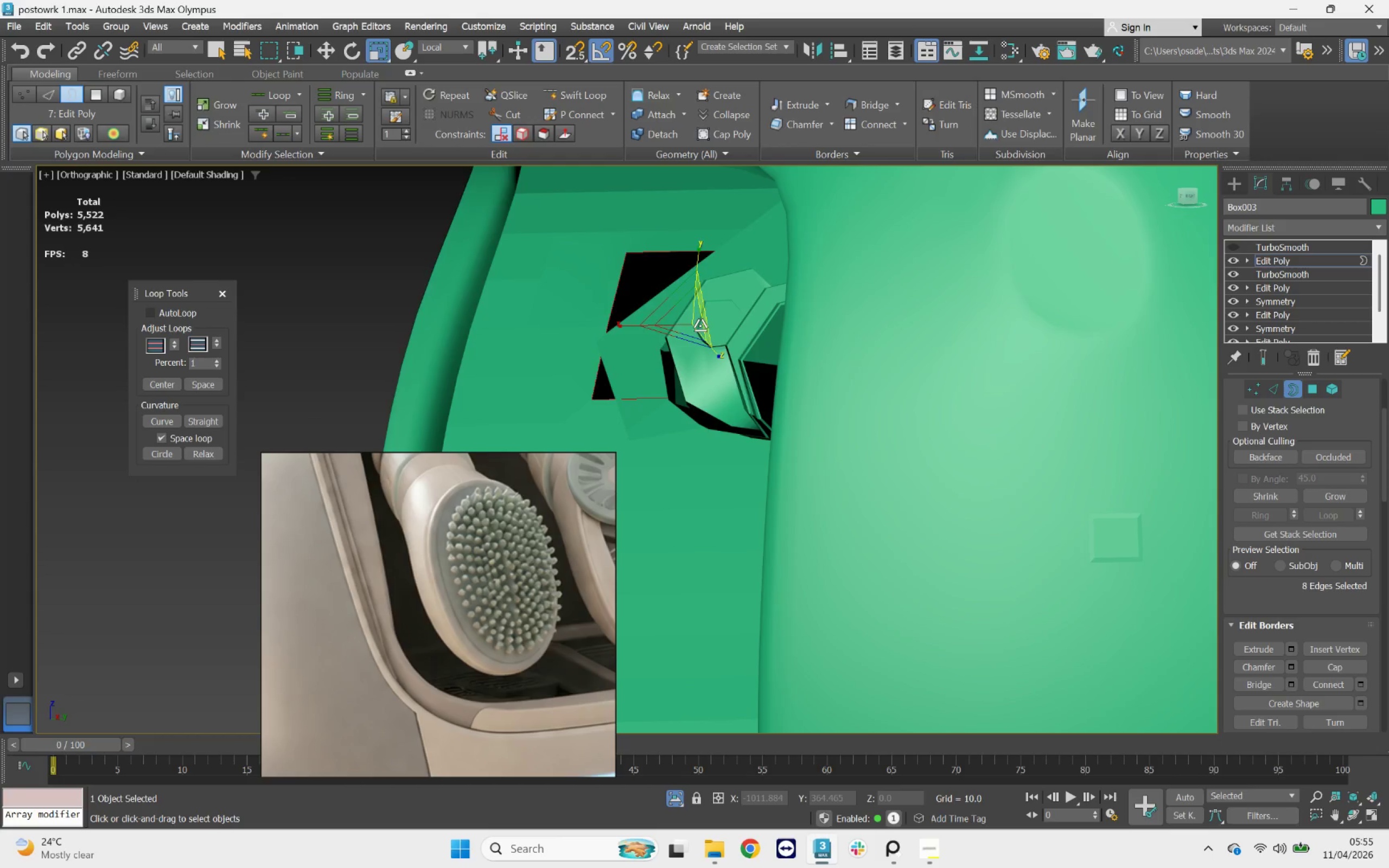 
scroll: coordinate [700, 326], scroll_direction: down, amount: 1.0
 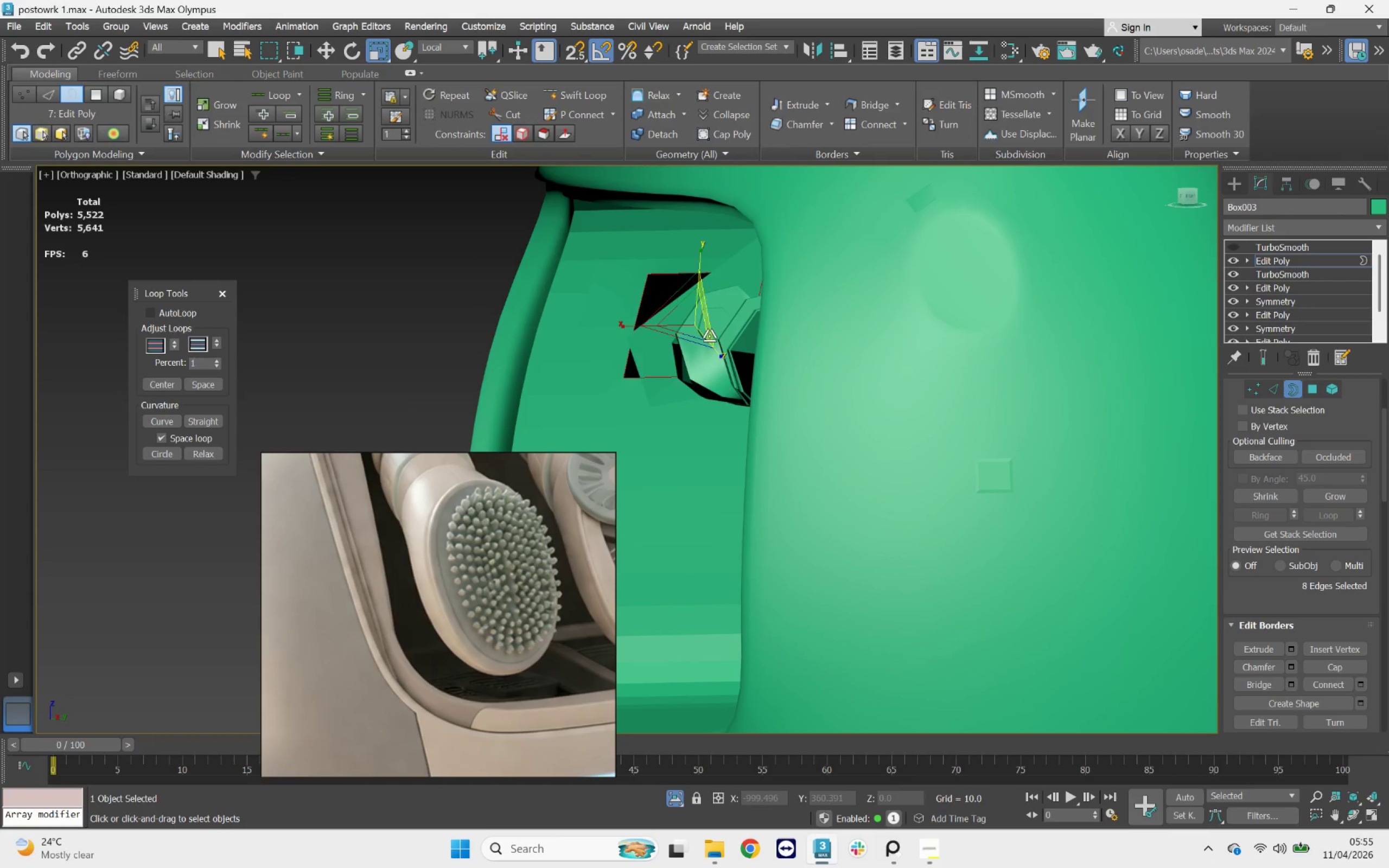 
hold_key(key=AltLeft, duration=1.41)
 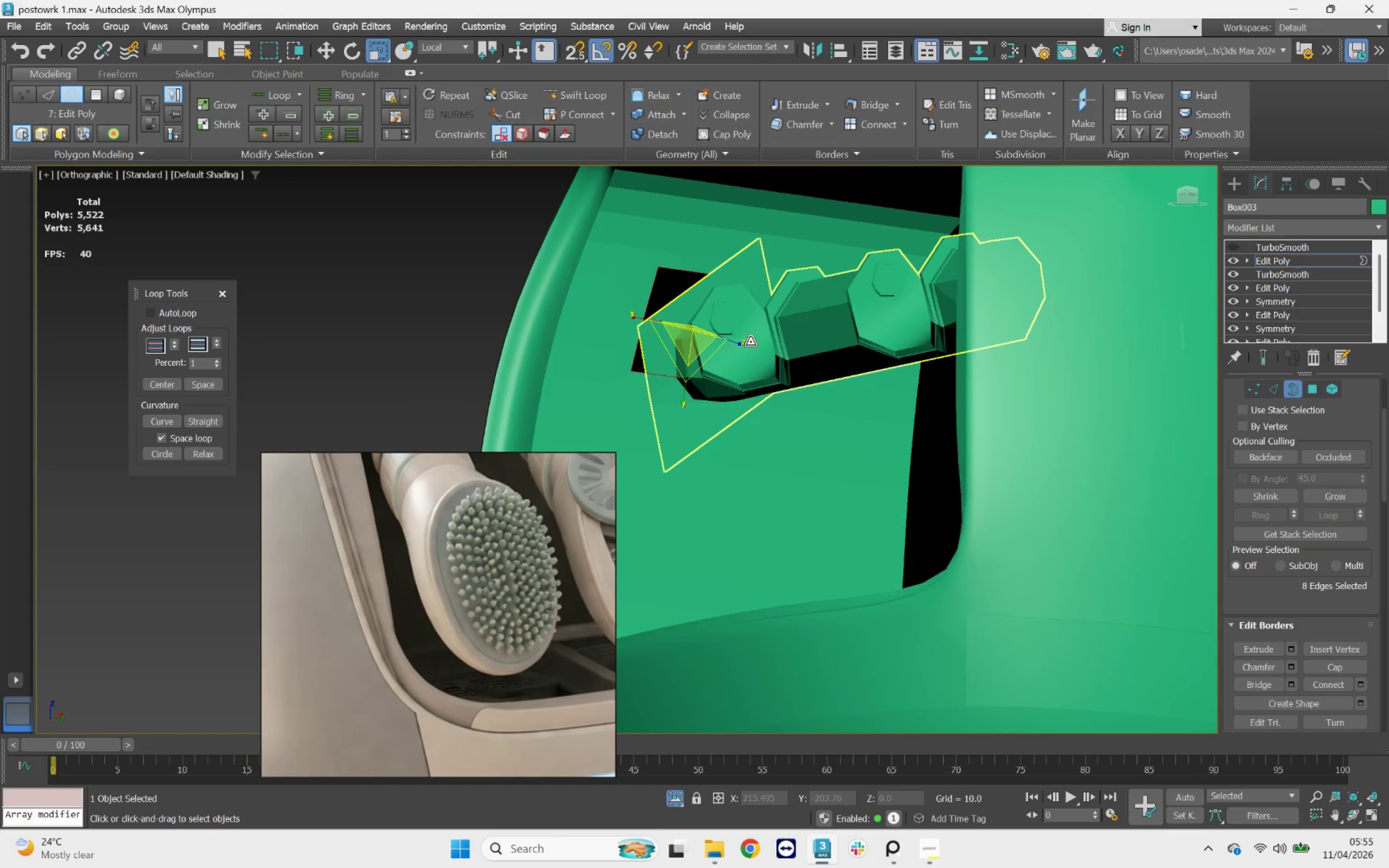 
key(F3)
 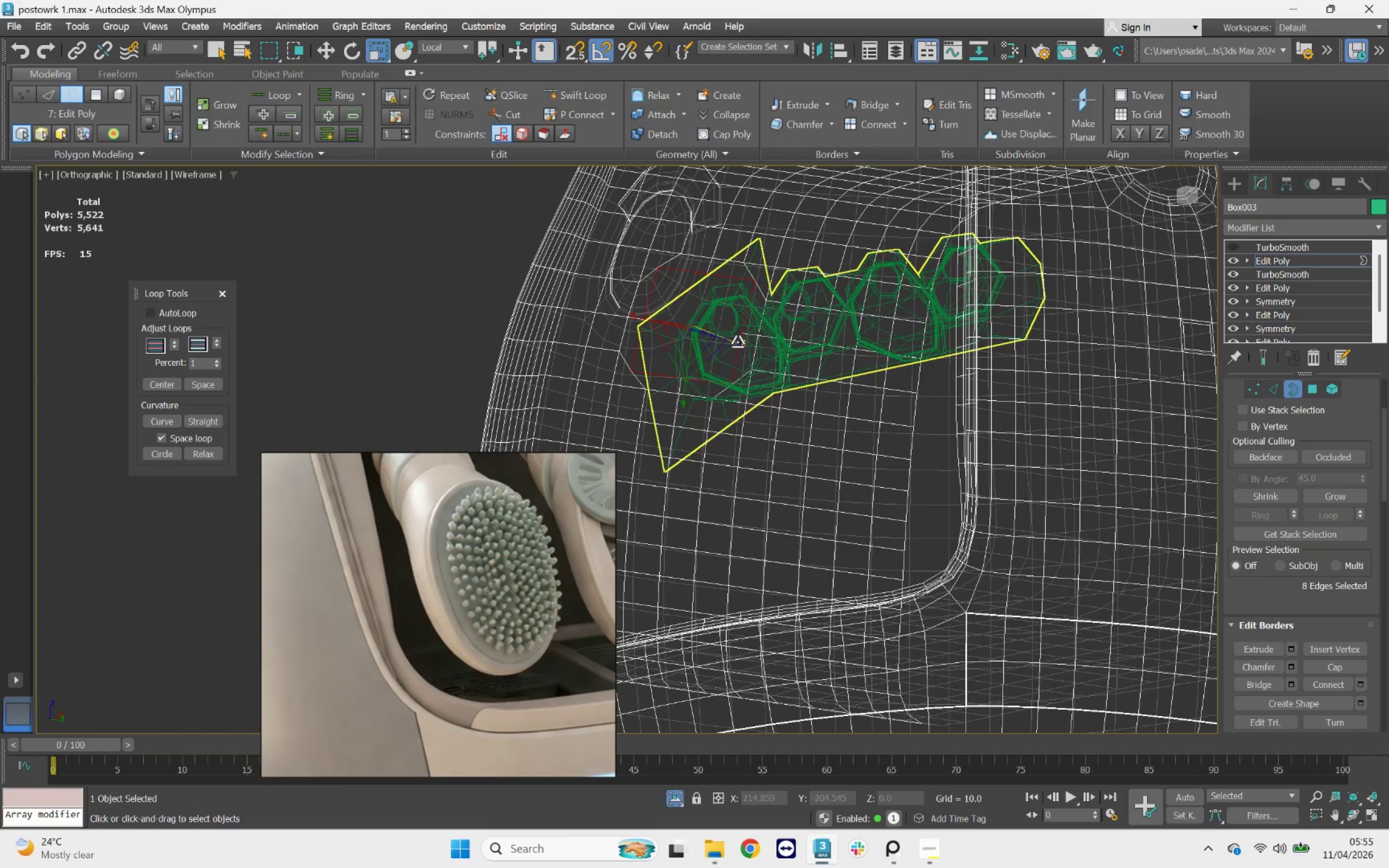 
key(F3)
 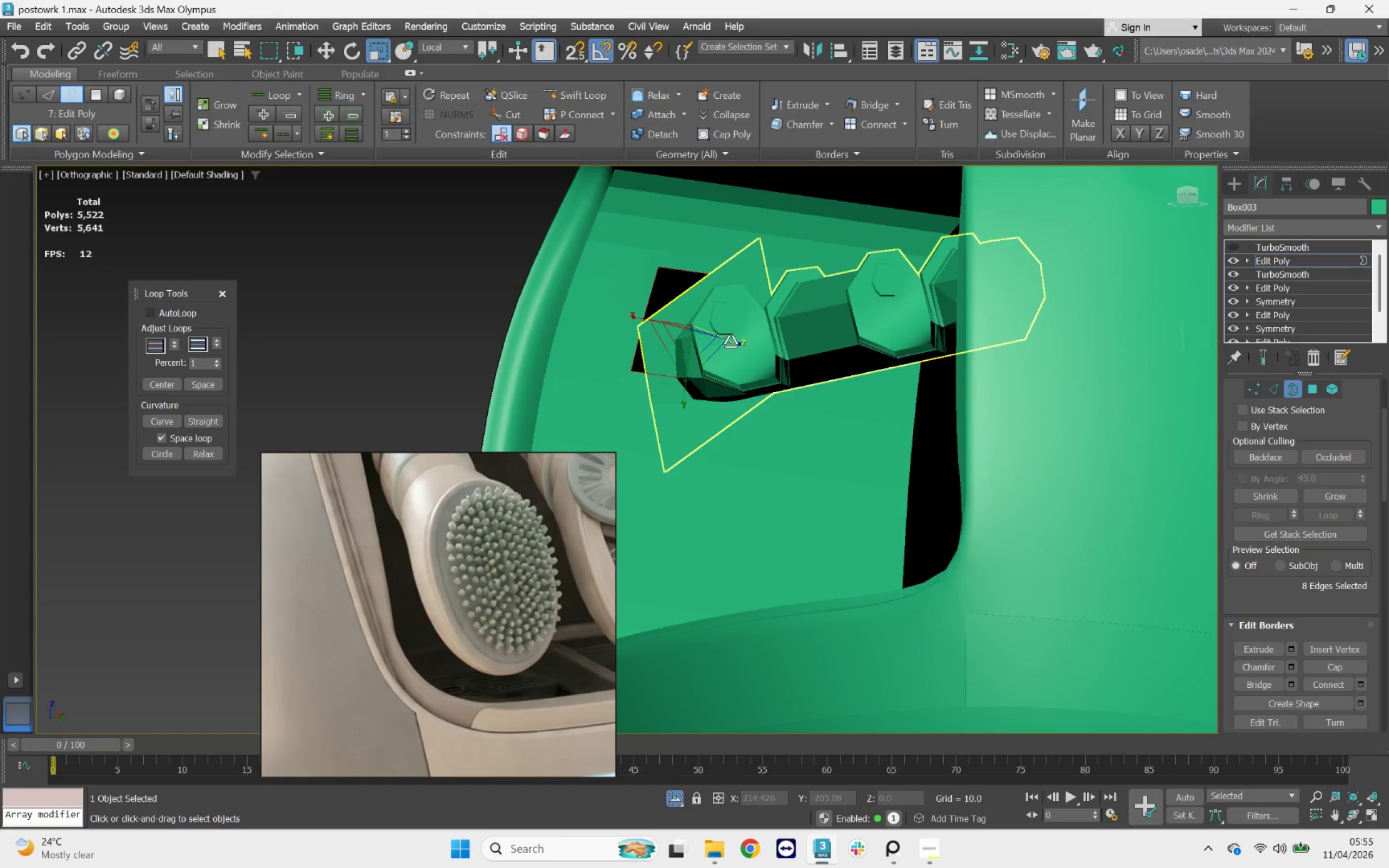 
key(F4)
 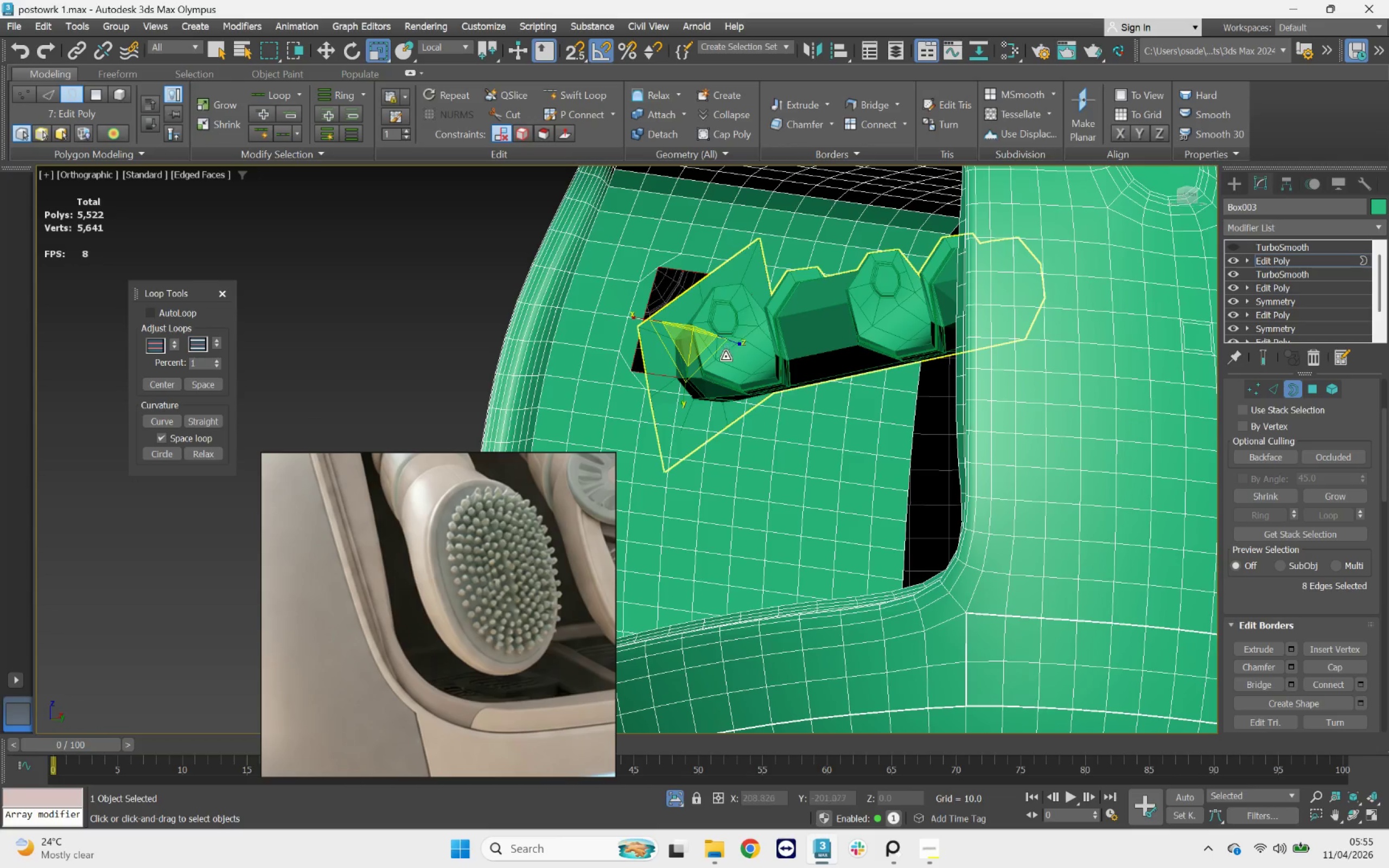 
hold_key(key=AltLeft, duration=4.8)
 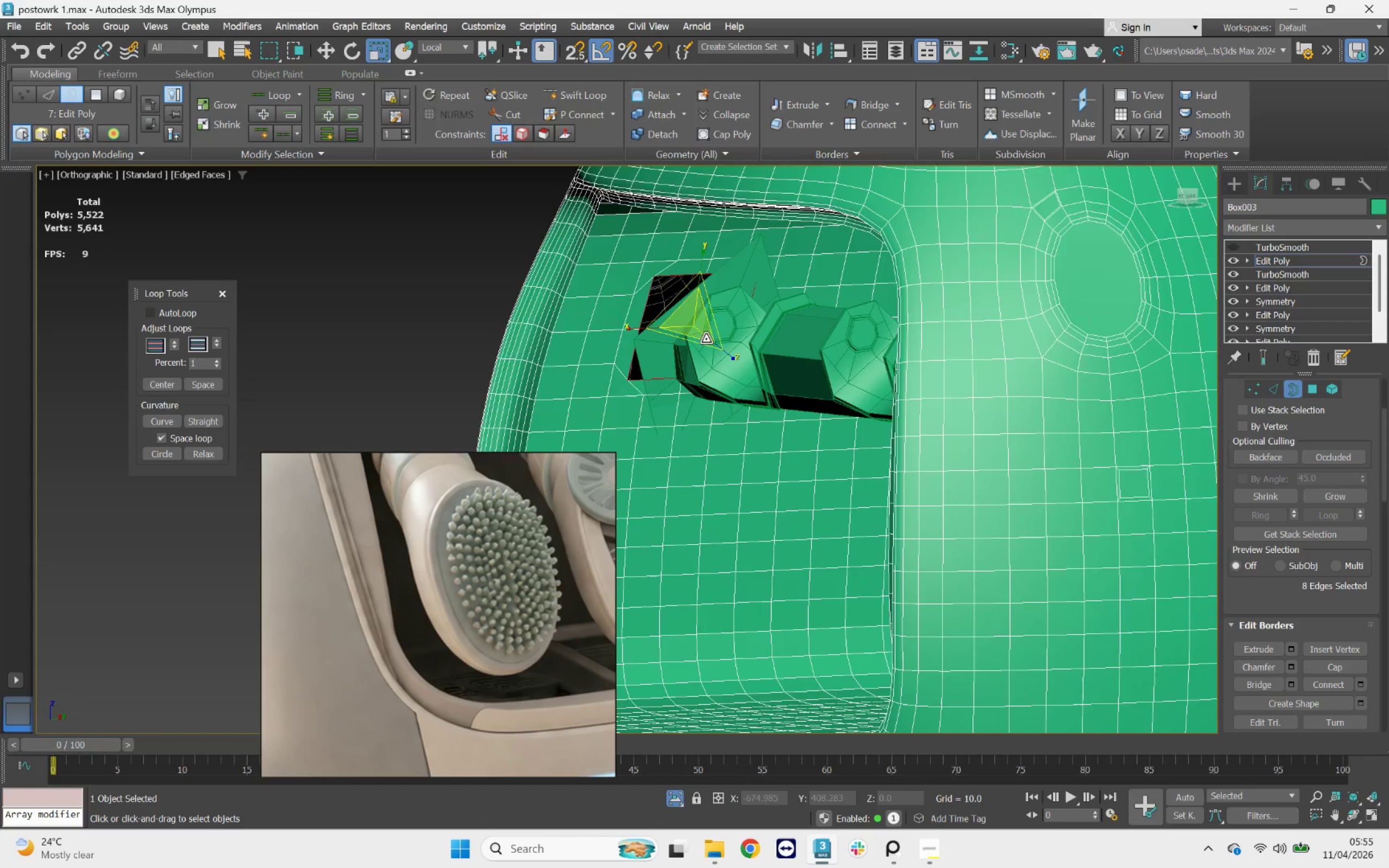 
scroll: coordinate [706, 339], scroll_direction: up, amount: 1.0
 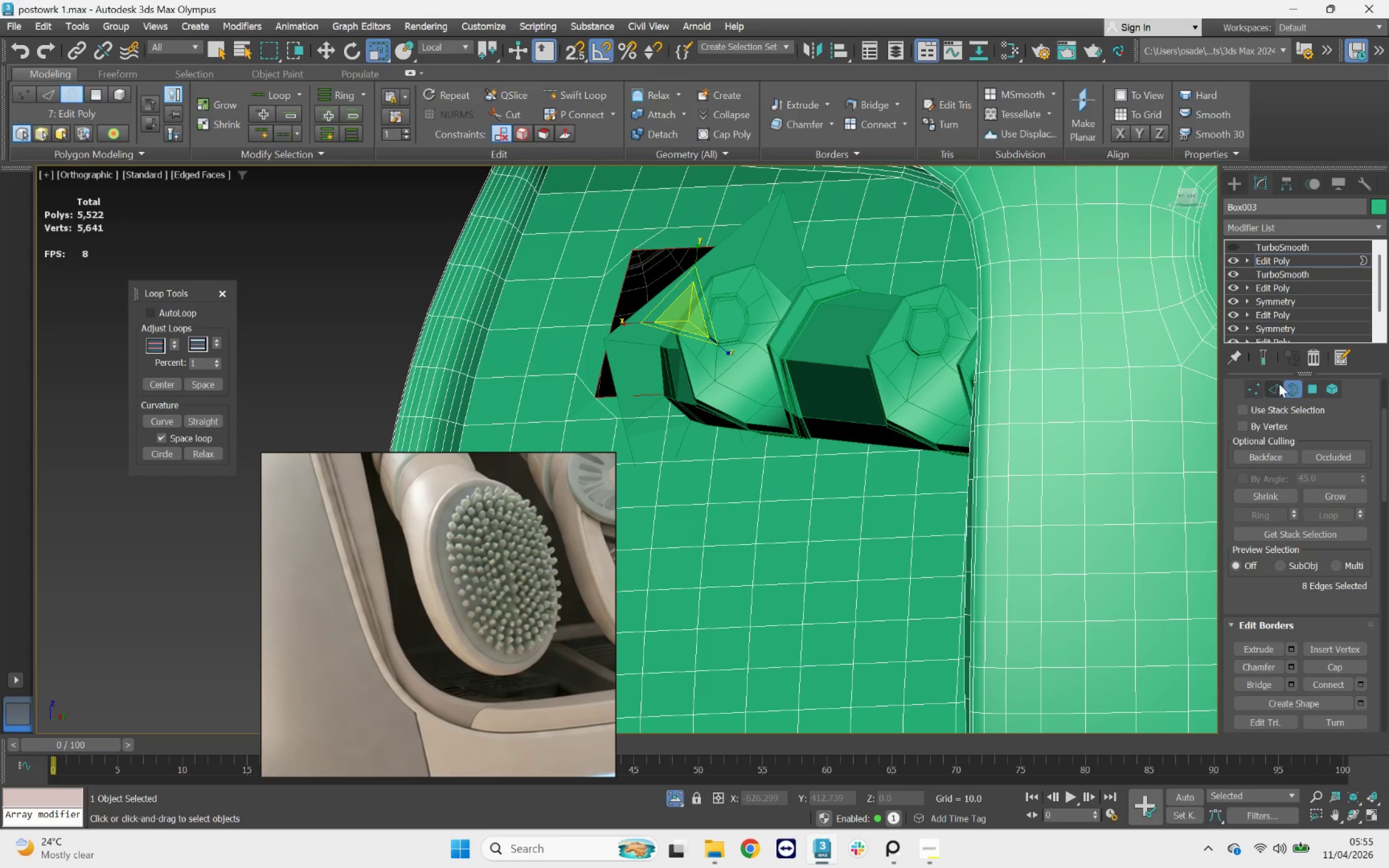 
left_click([1289, 385])
 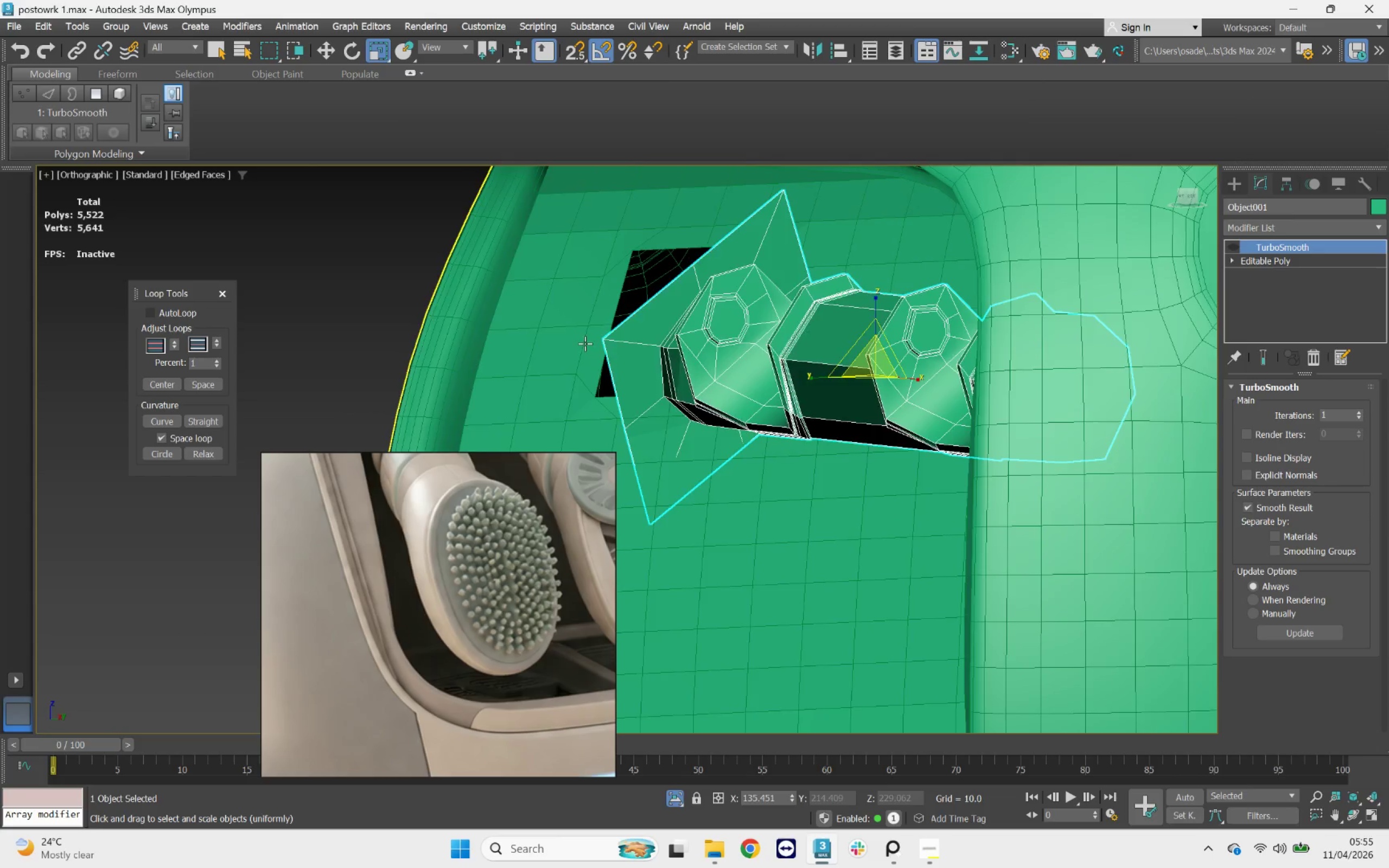 
left_click([805, 400])
 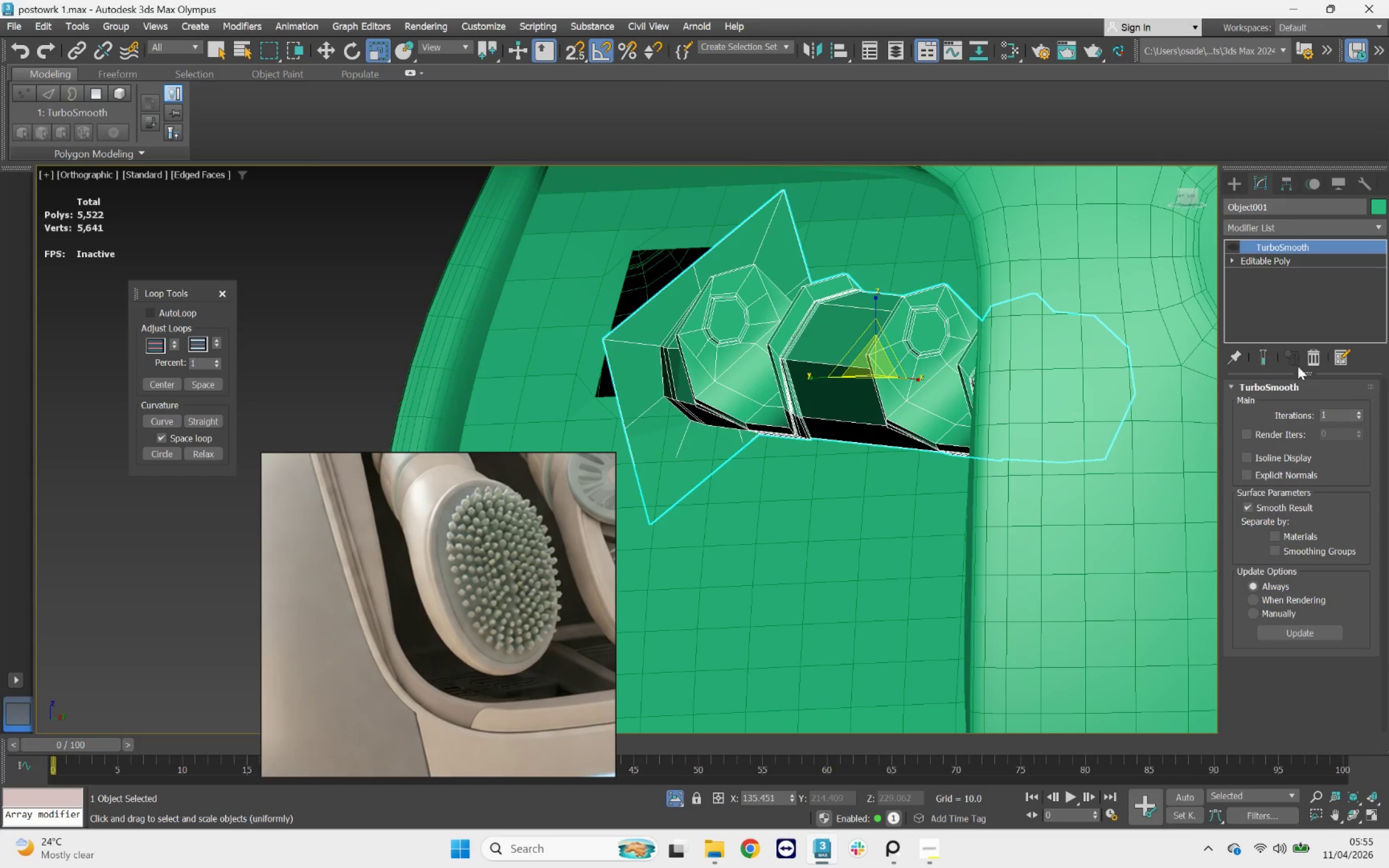 
left_click([1312, 359])
 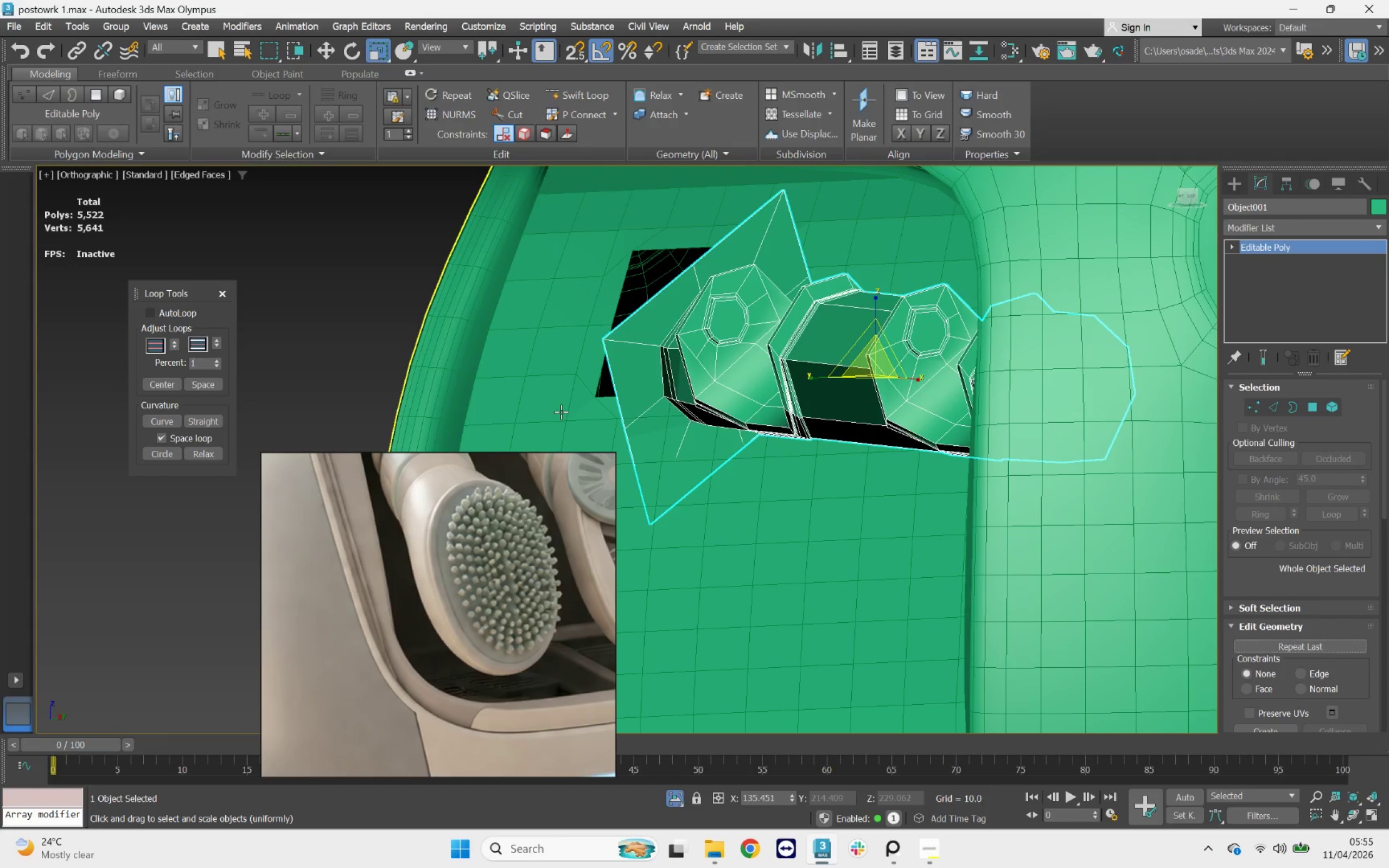 
left_click([561, 412])
 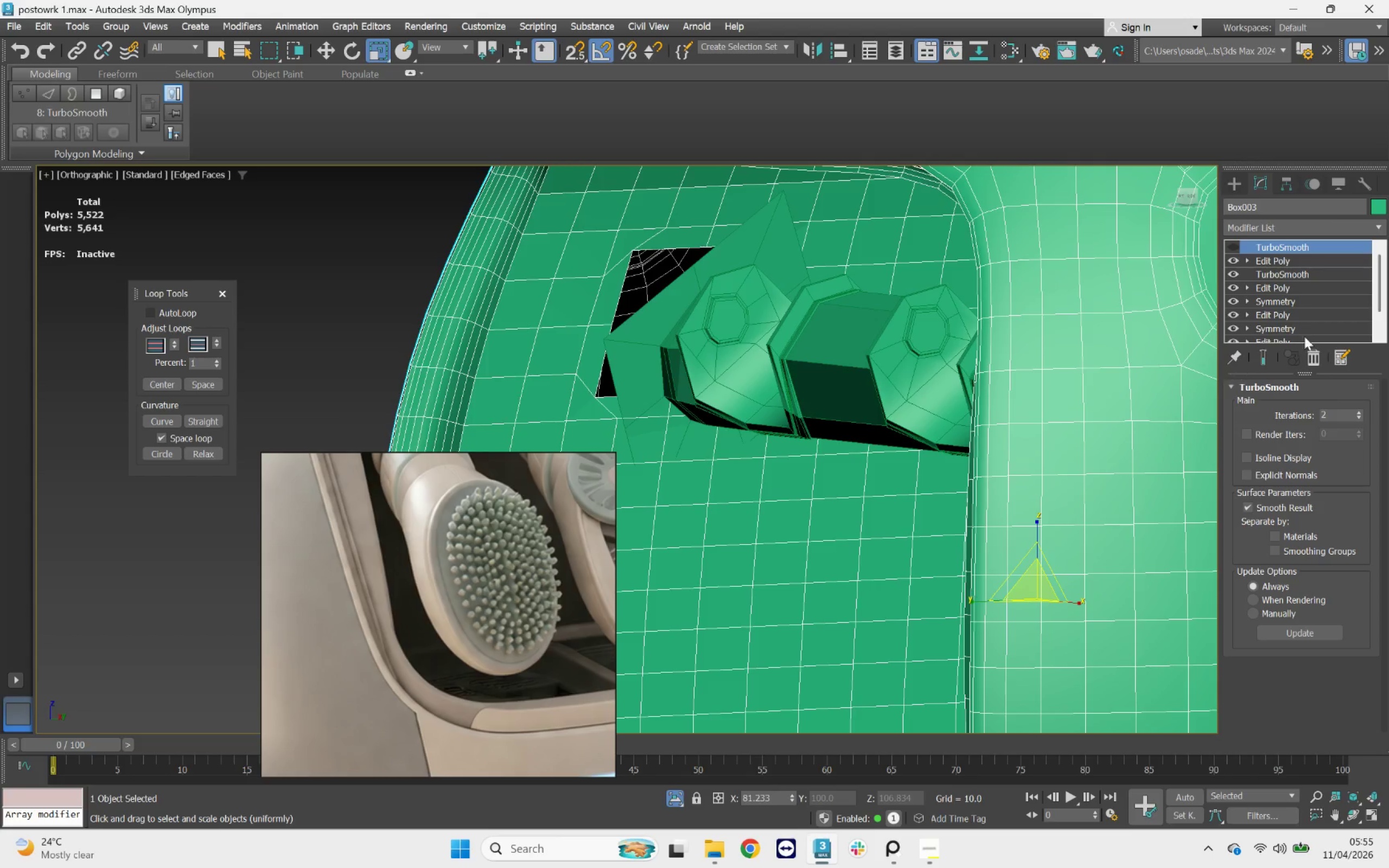 
left_click([1290, 263])
 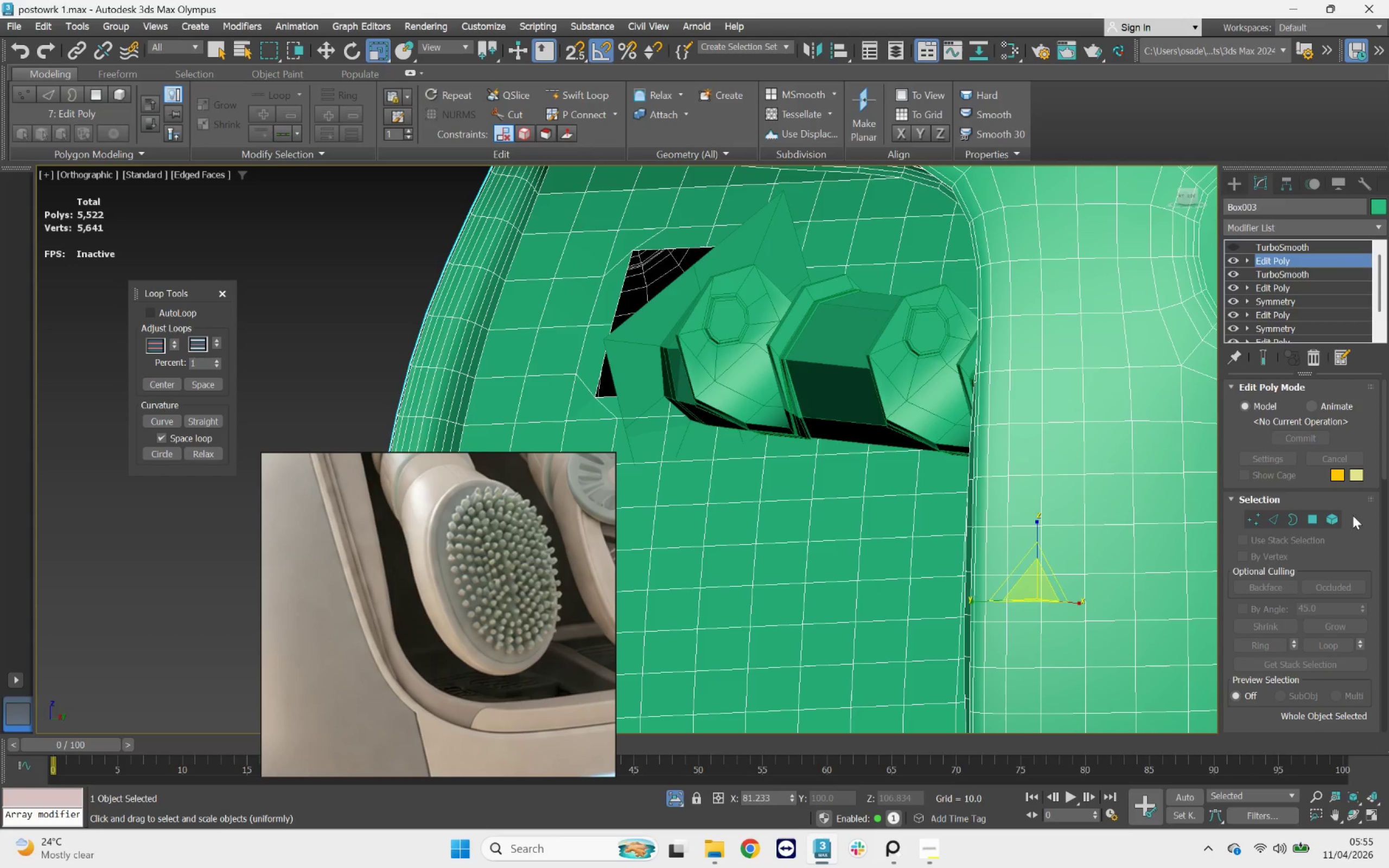 
left_click([1341, 517])
 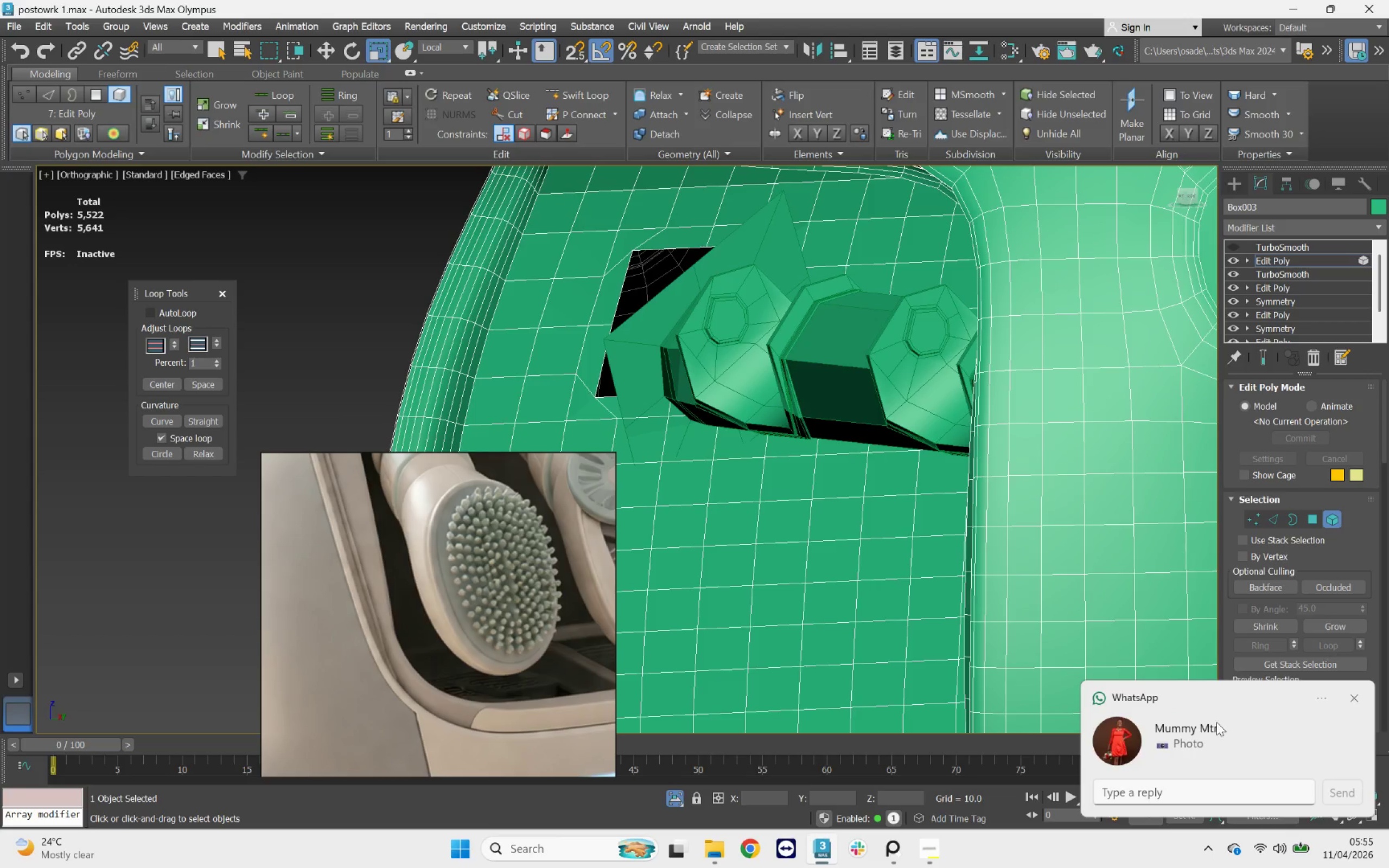 
left_click([1206, 731])
 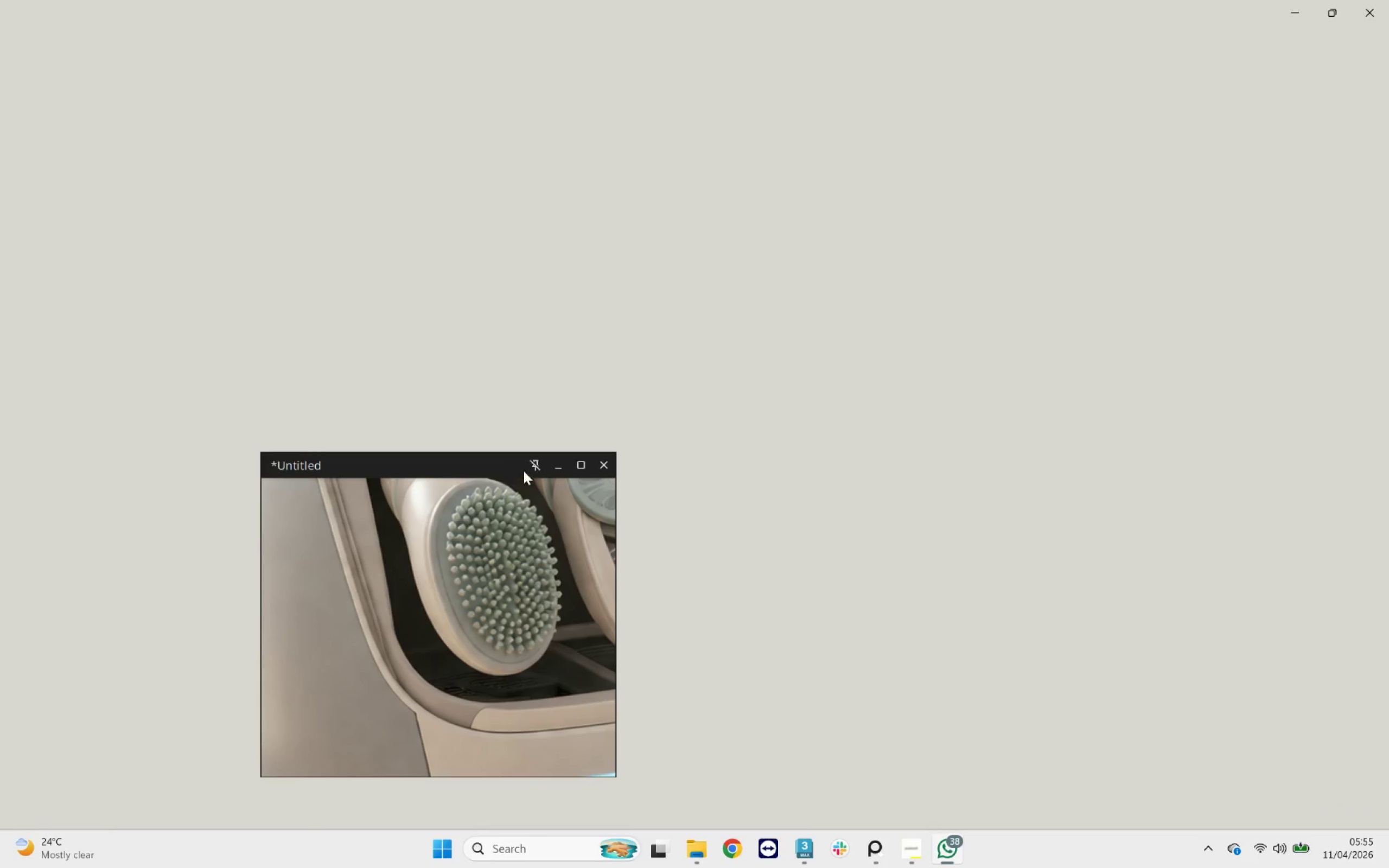 
left_click_drag(start_coordinate=[512, 467], to_coordinate=[1079, 320])
 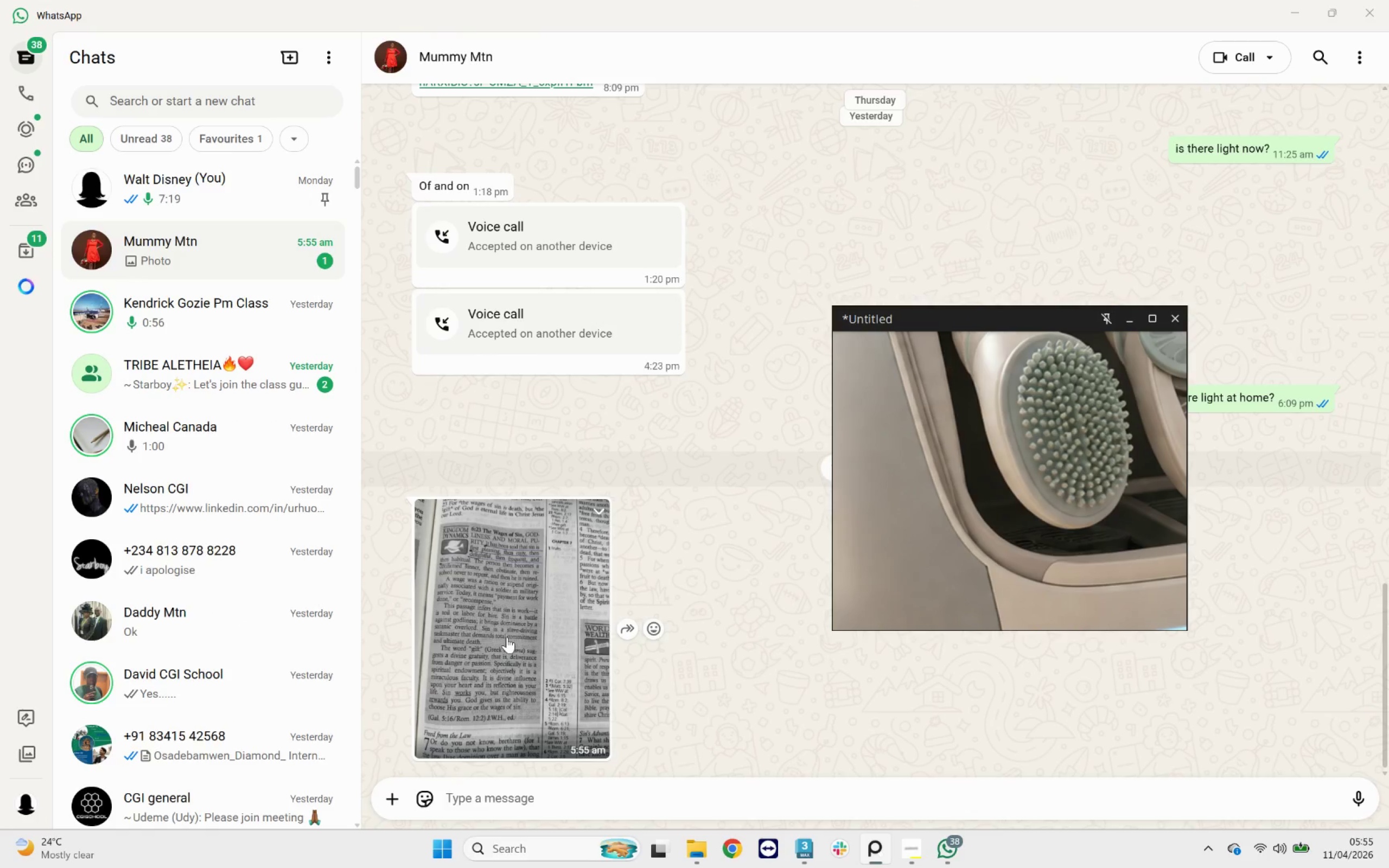 
left_click([507, 637])
 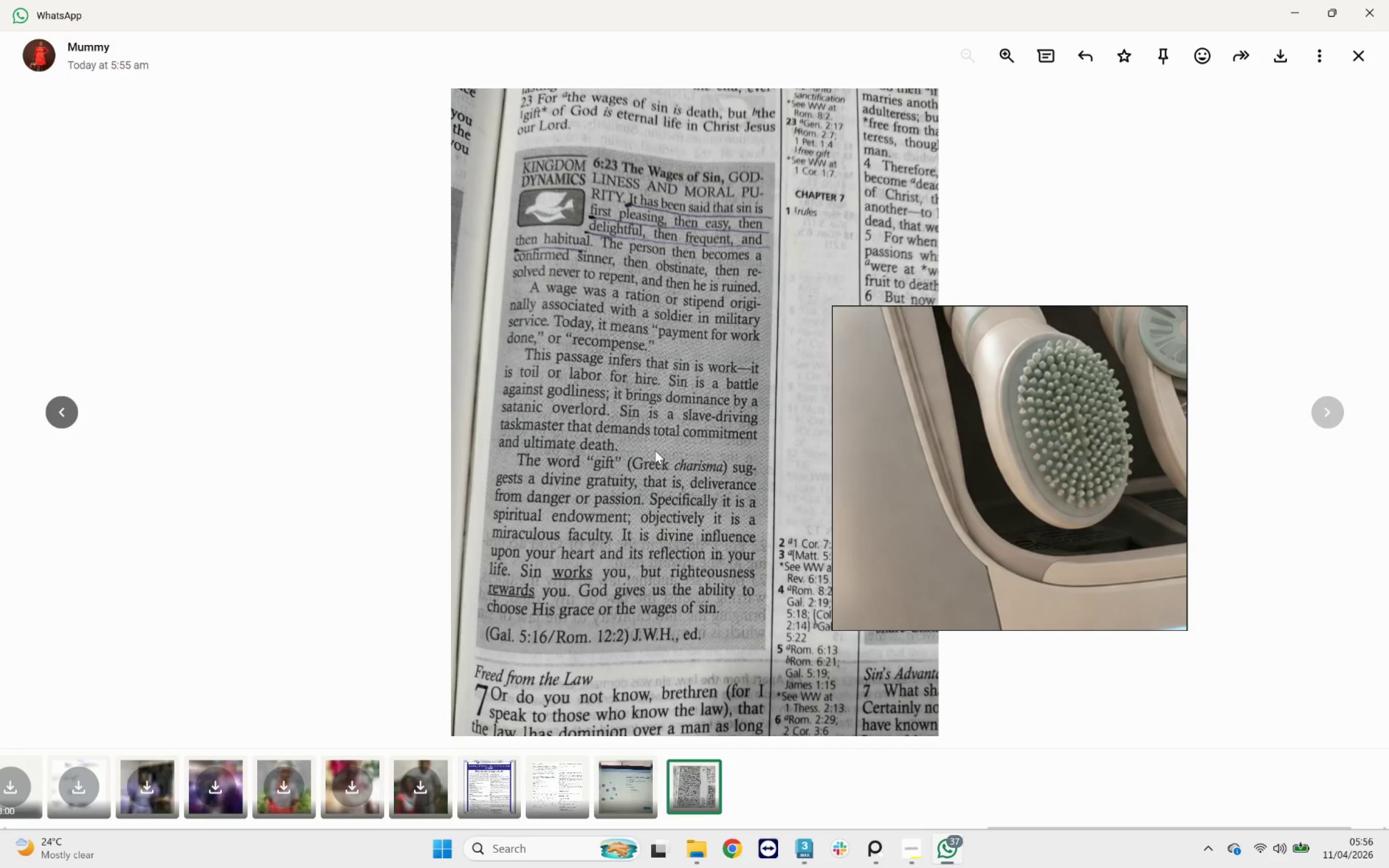 
wait(43.1)
 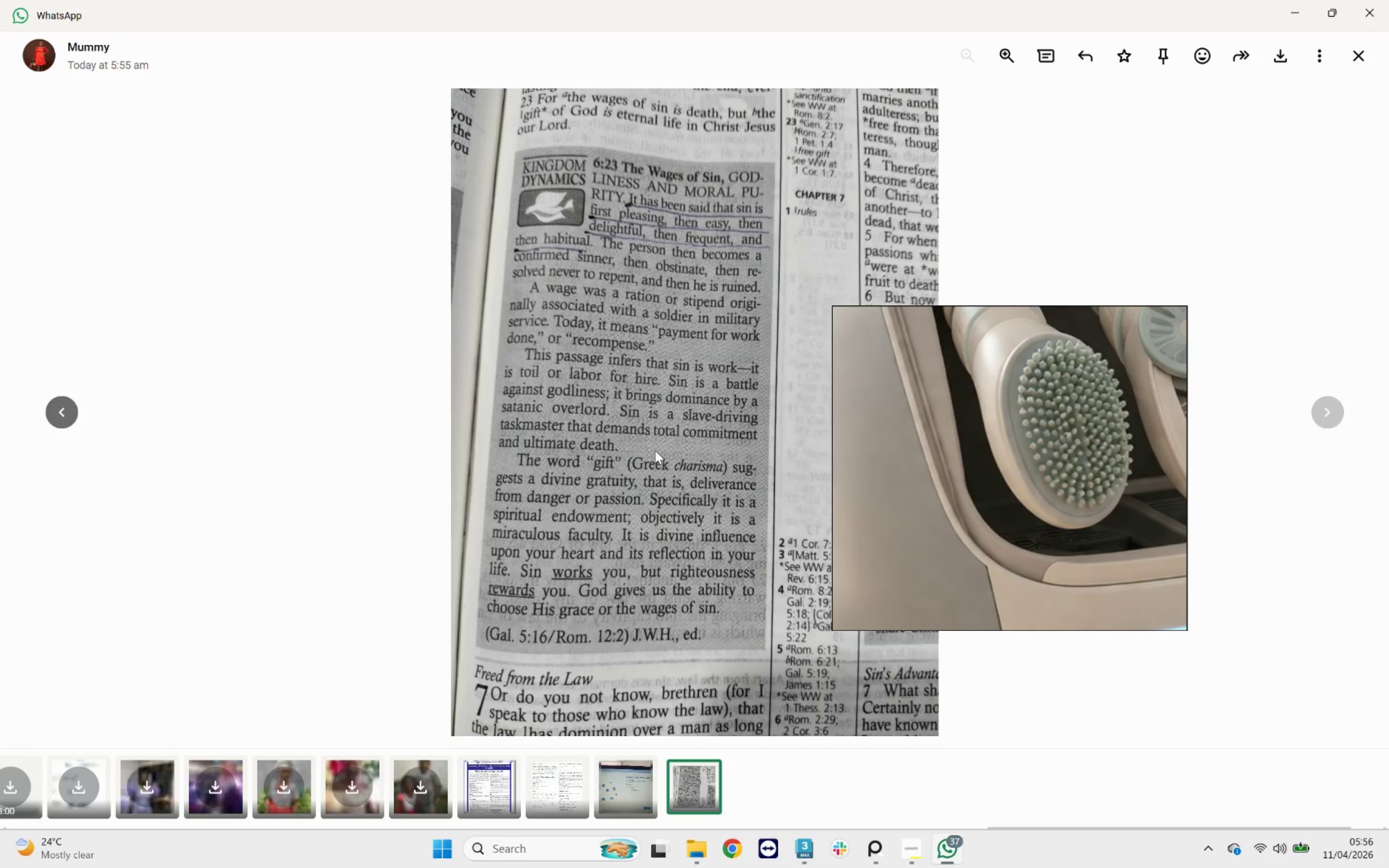 
left_click([1295, 21])
 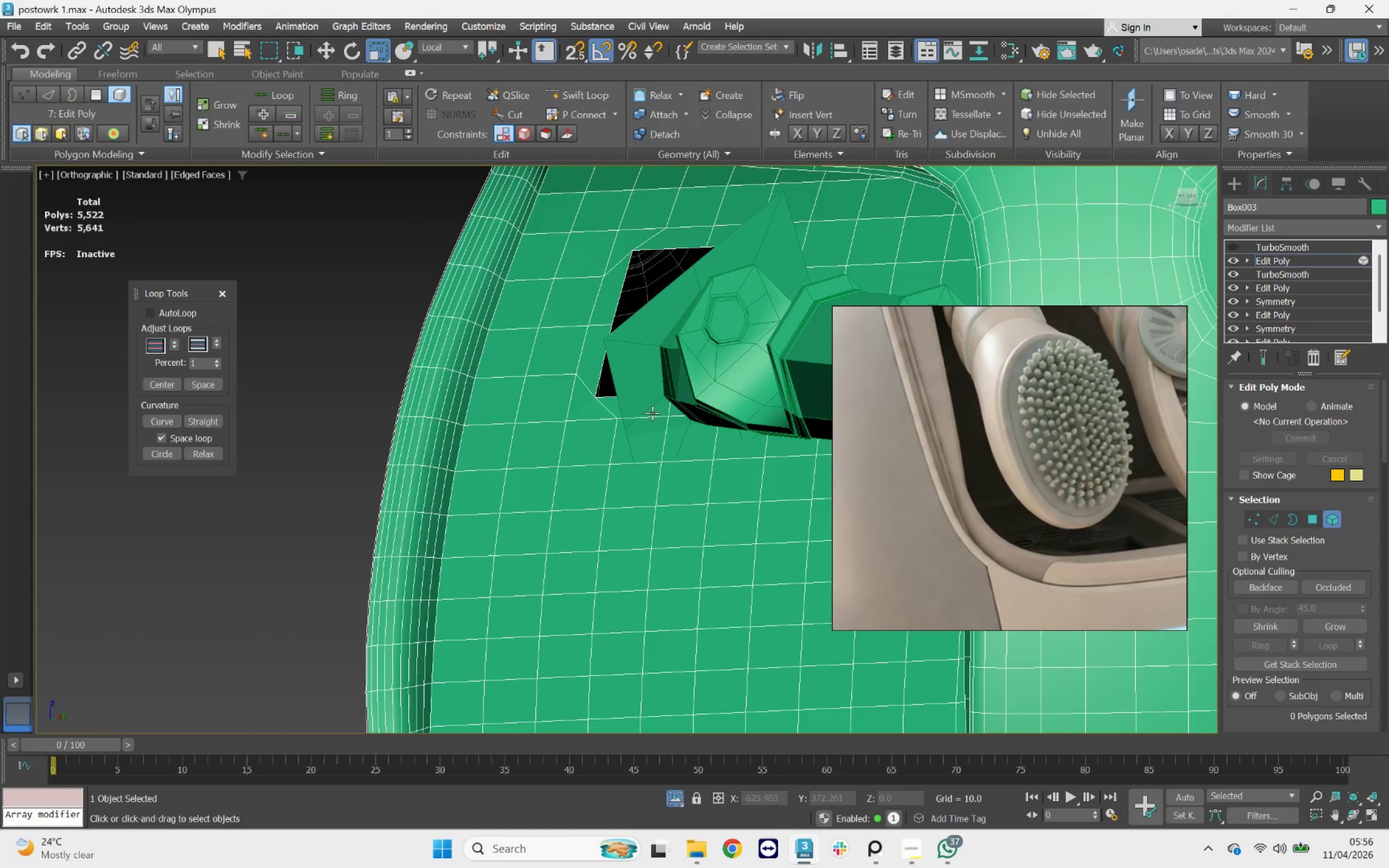 
scroll: coordinate [588, 418], scroll_direction: down, amount: 3.0
 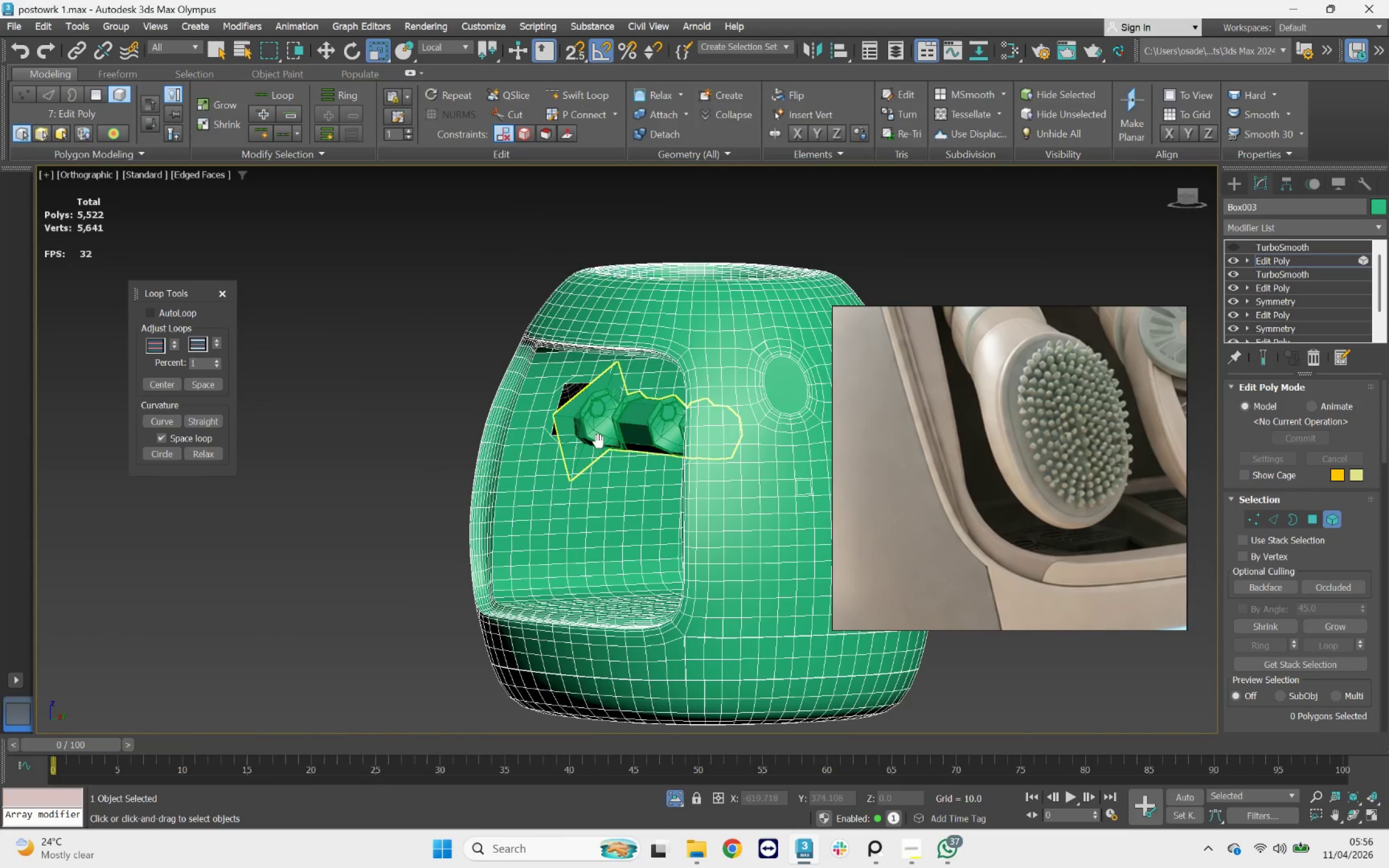 
scroll: coordinate [595, 432], scroll_direction: up, amount: 3.0
 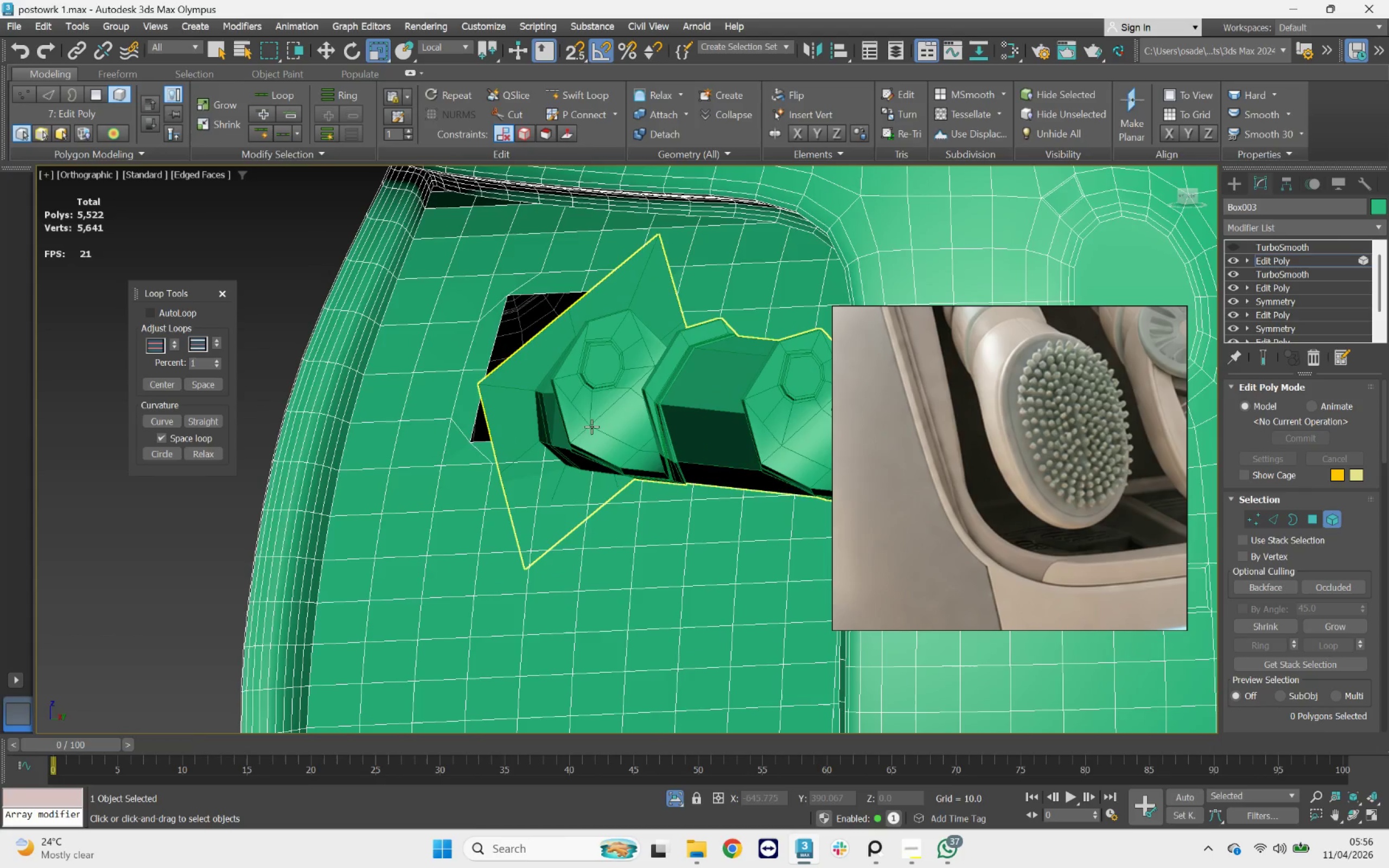 
left_click([582, 412])
 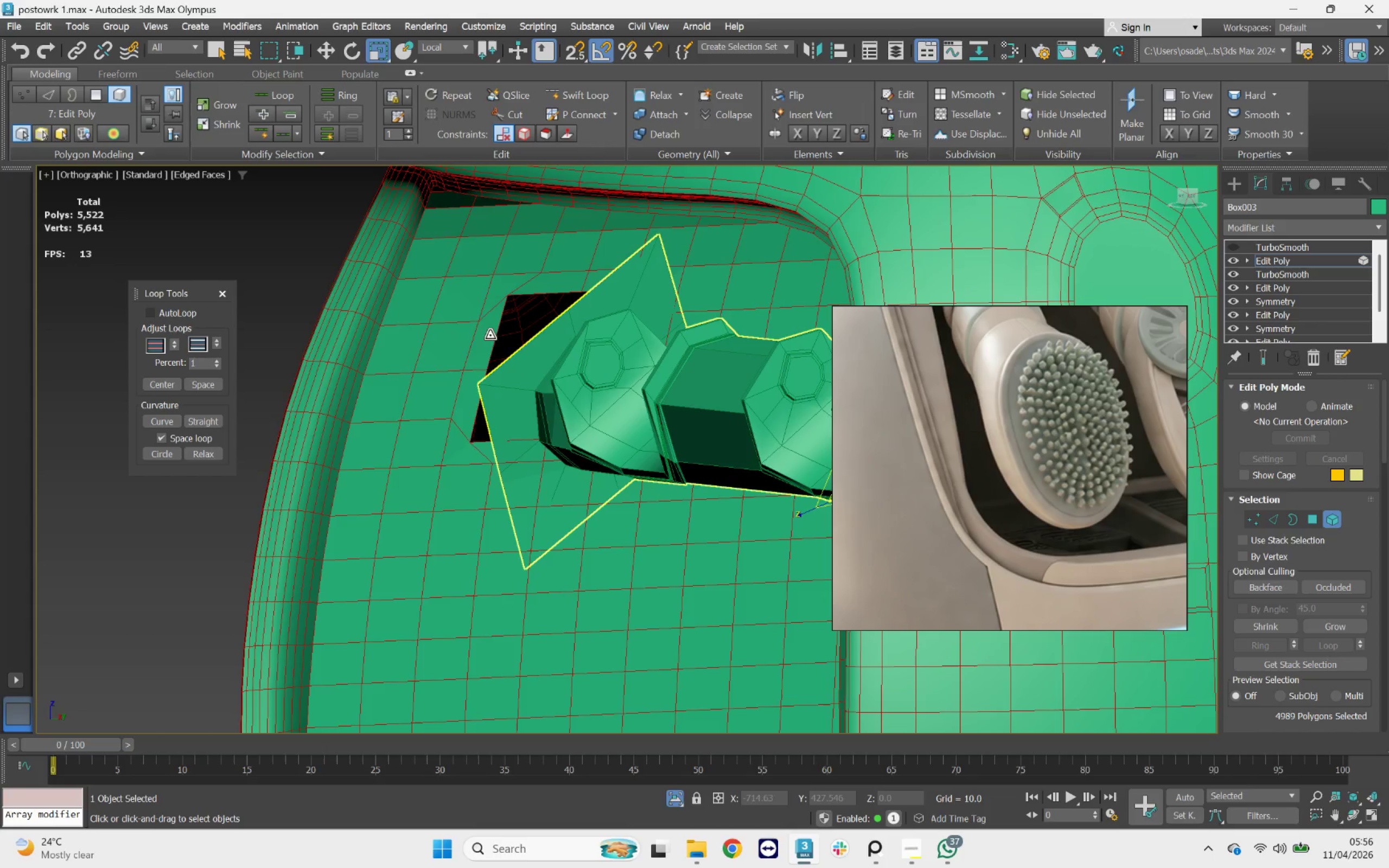 
left_click([472, 333])
 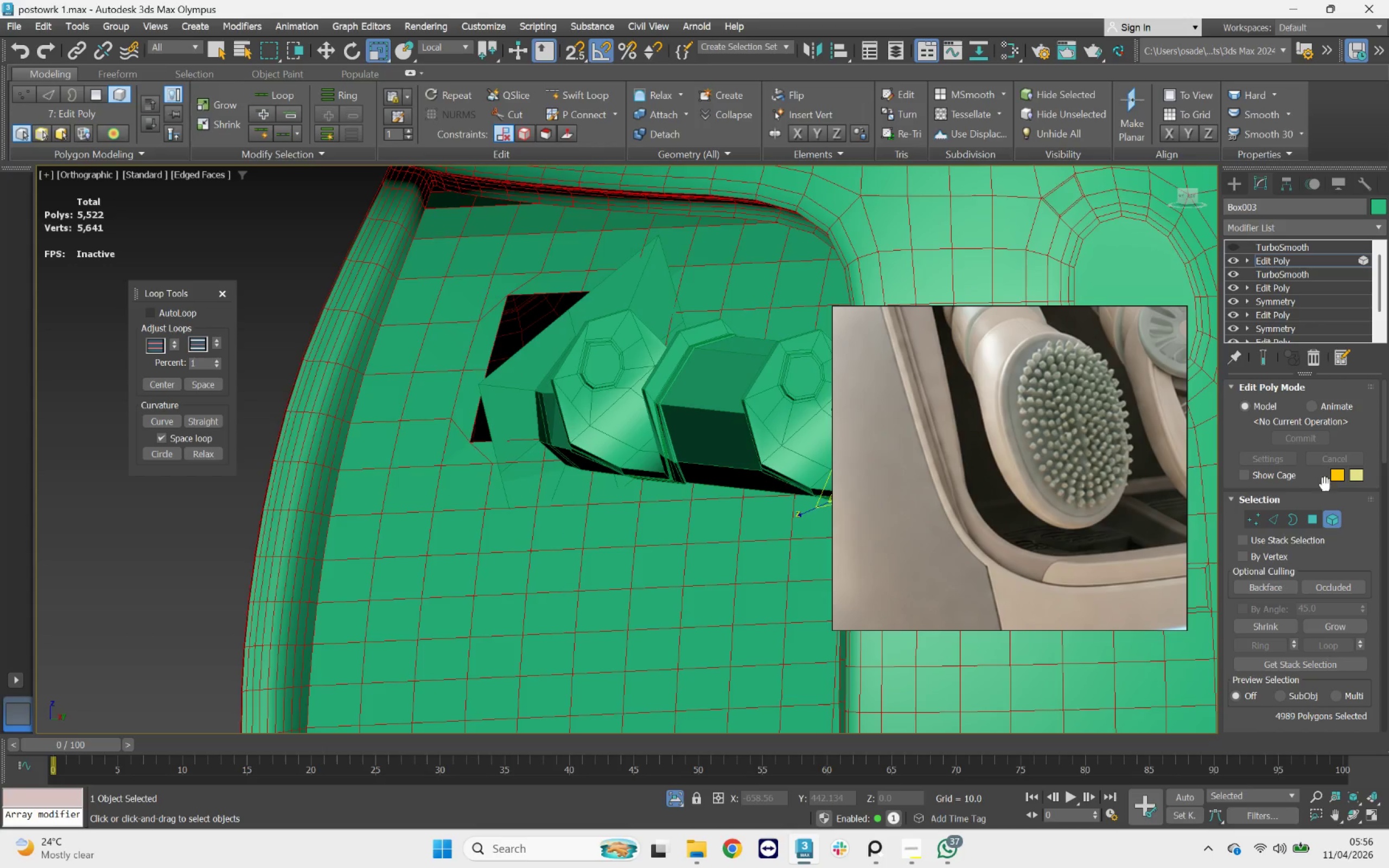 
left_click([1337, 521])
 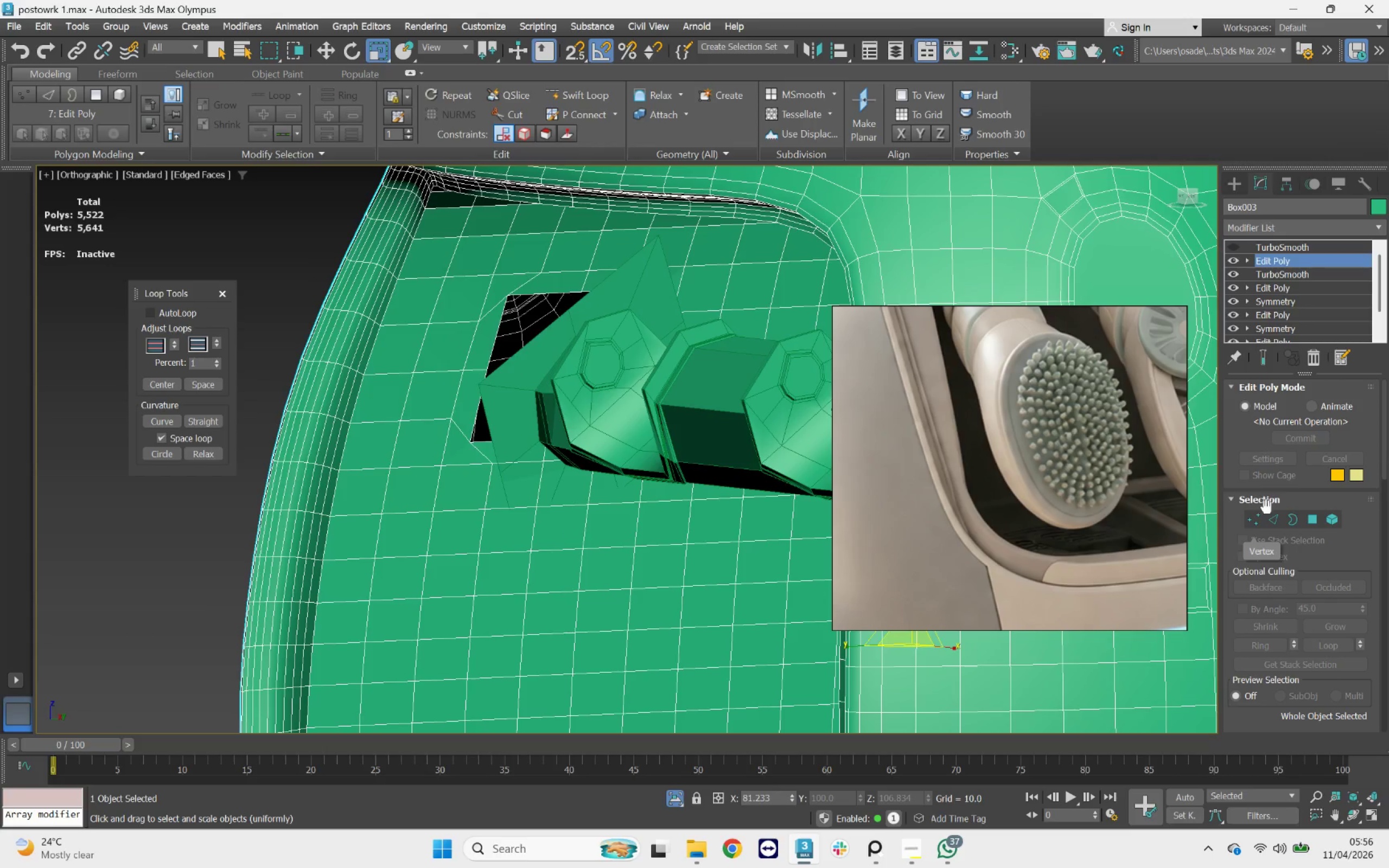 
left_click([1335, 519])
 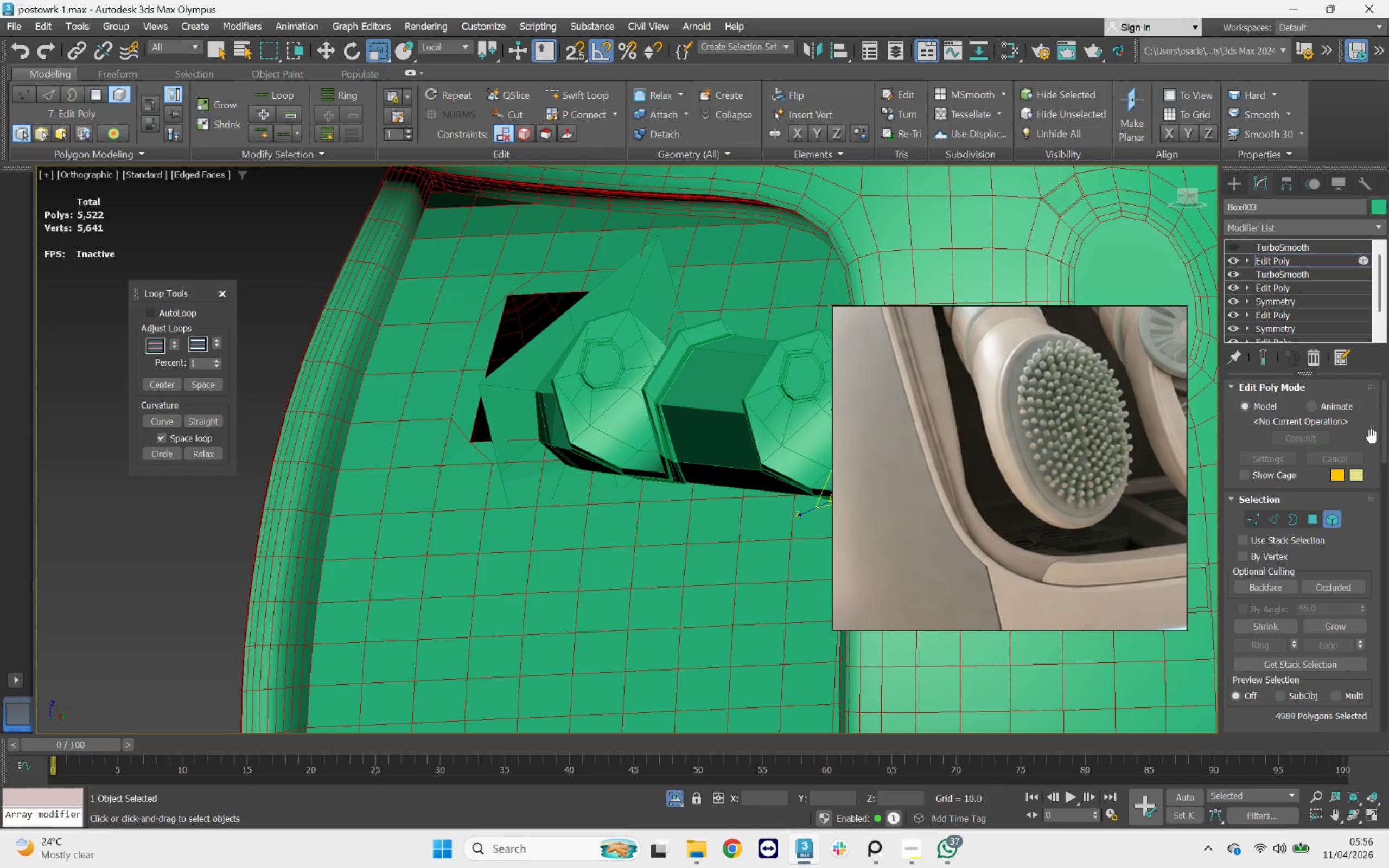 
left_click_drag(start_coordinate=[1383, 427], to_coordinate=[1388, 601])
 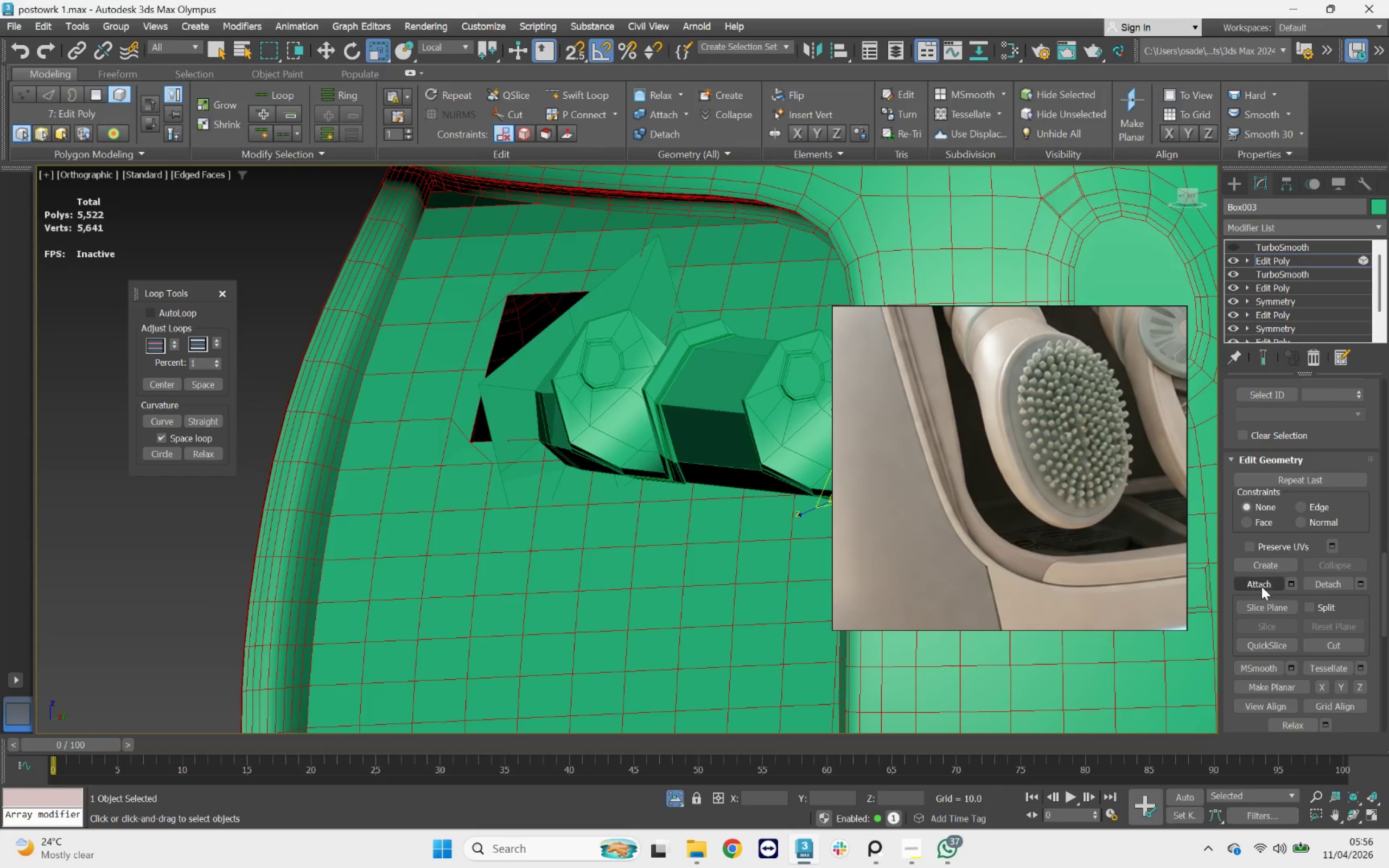 
left_click([1261, 586])
 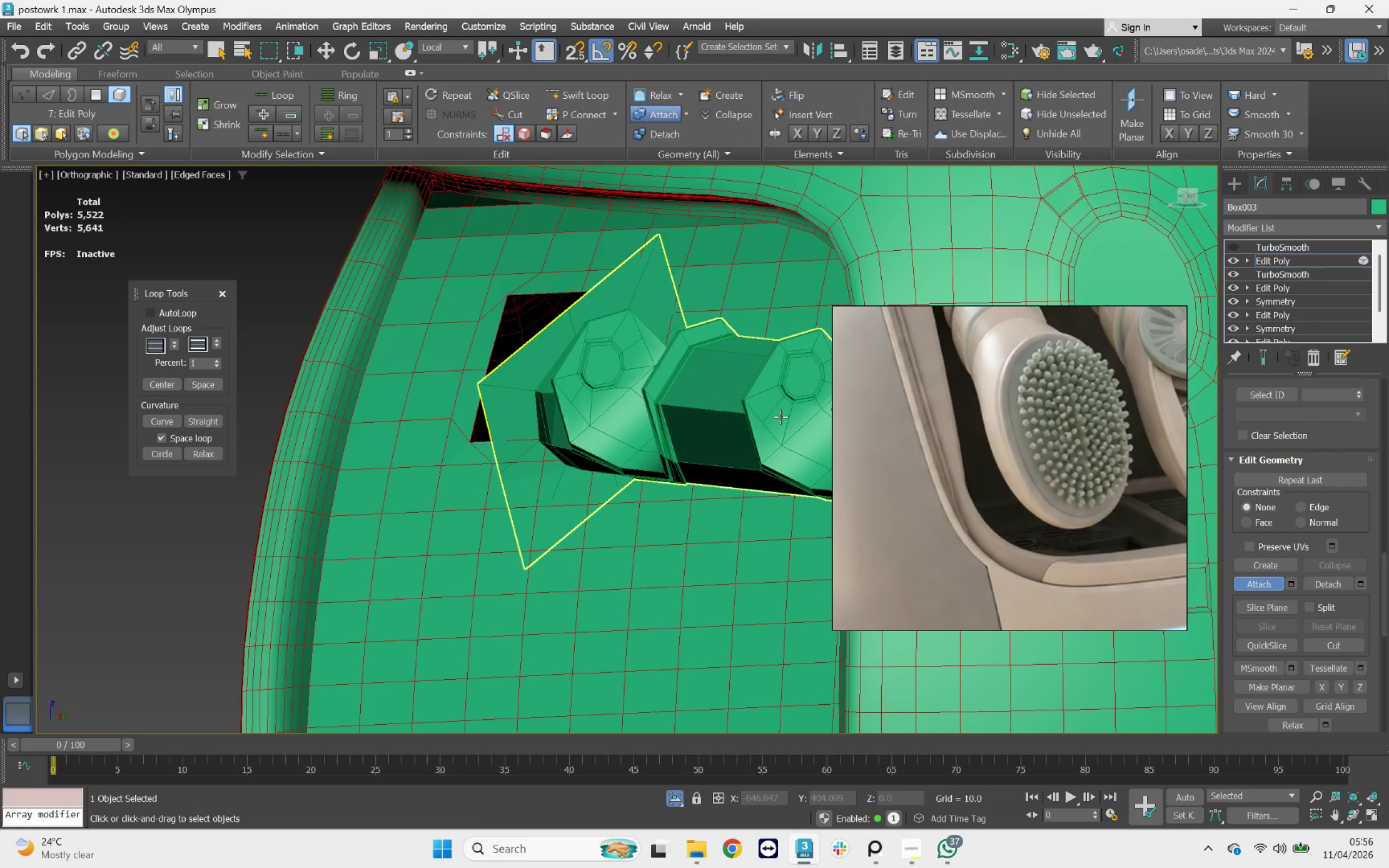 
left_click([780, 417])
 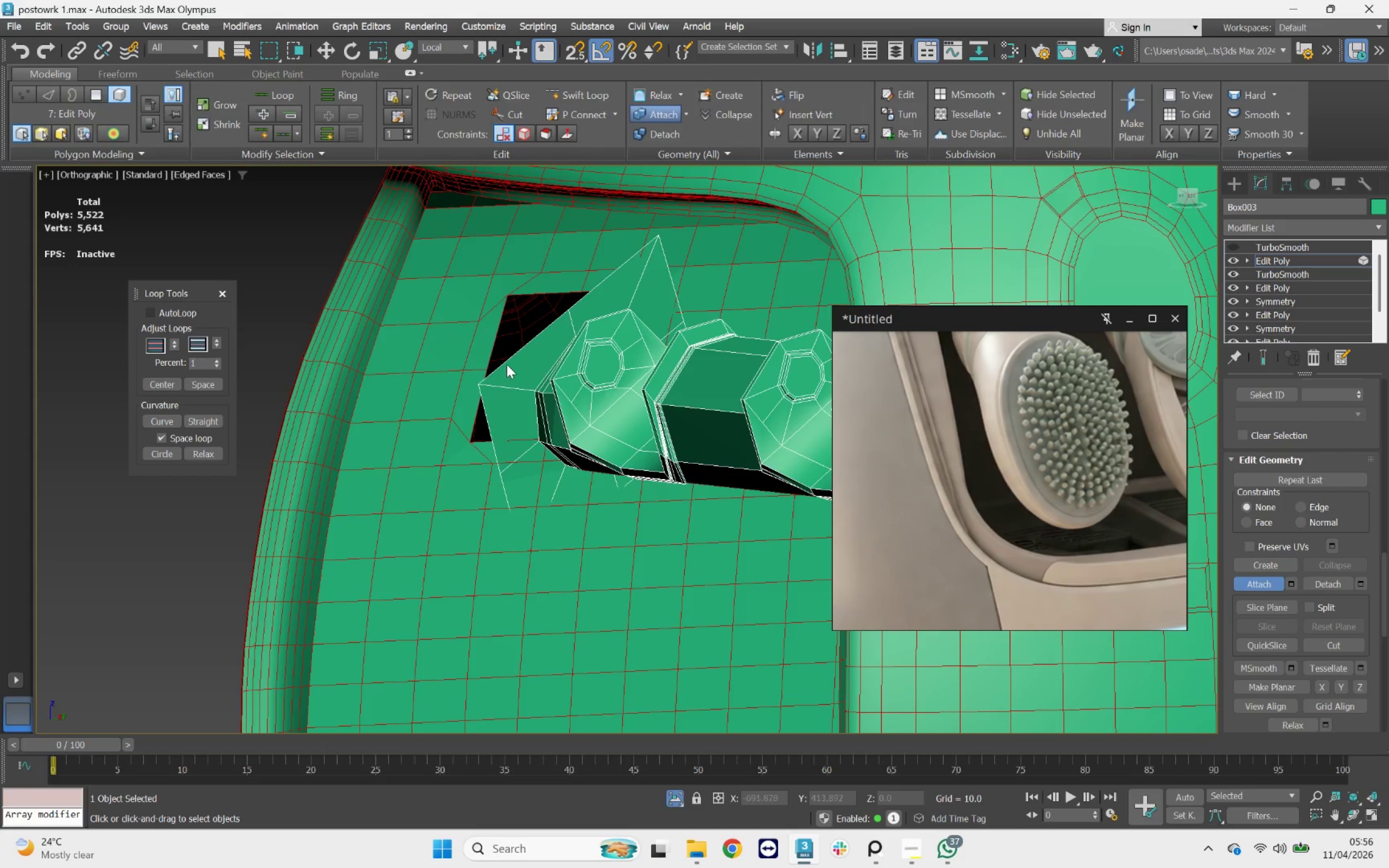 
key(2)
 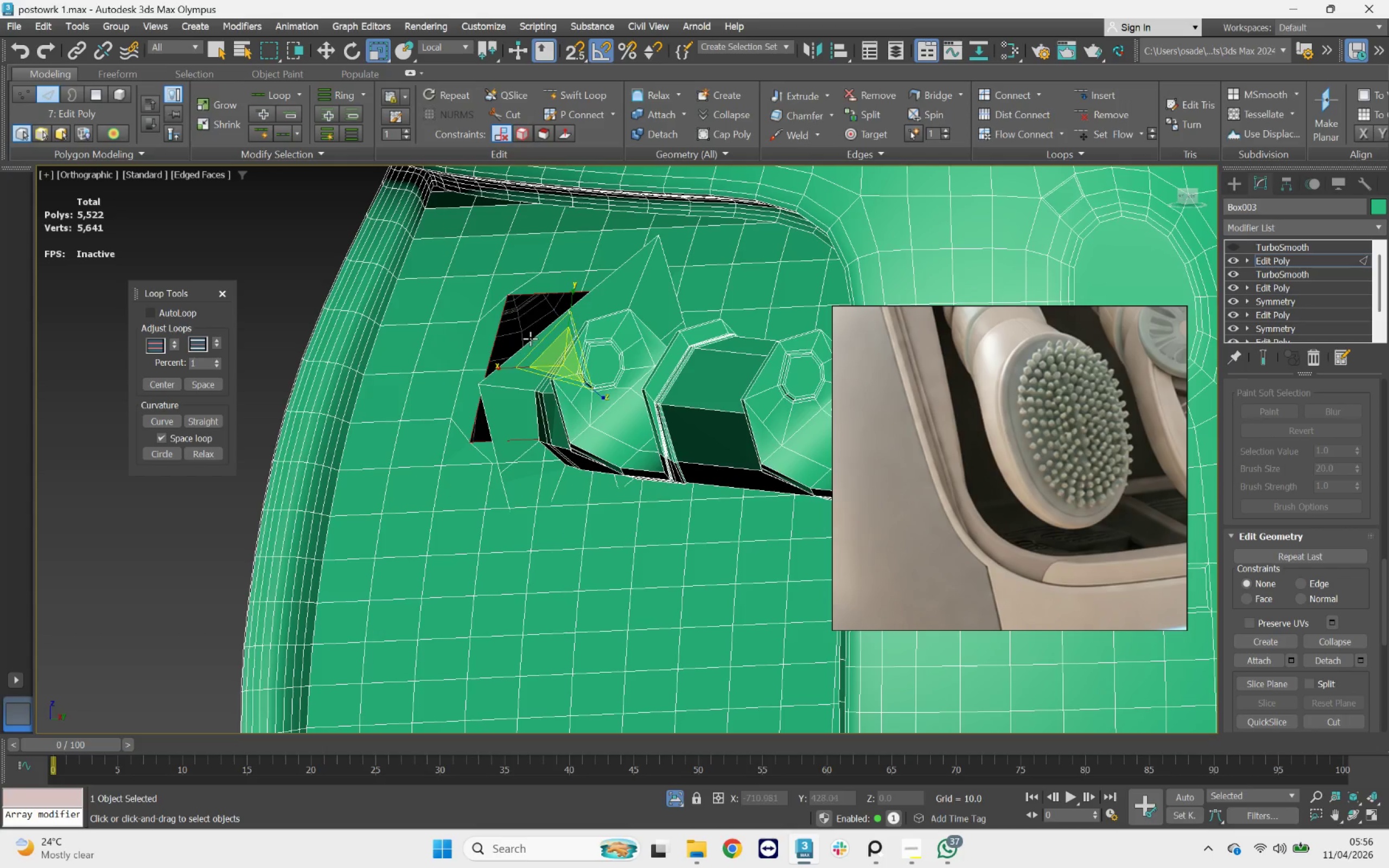 
double_click([530, 339])
 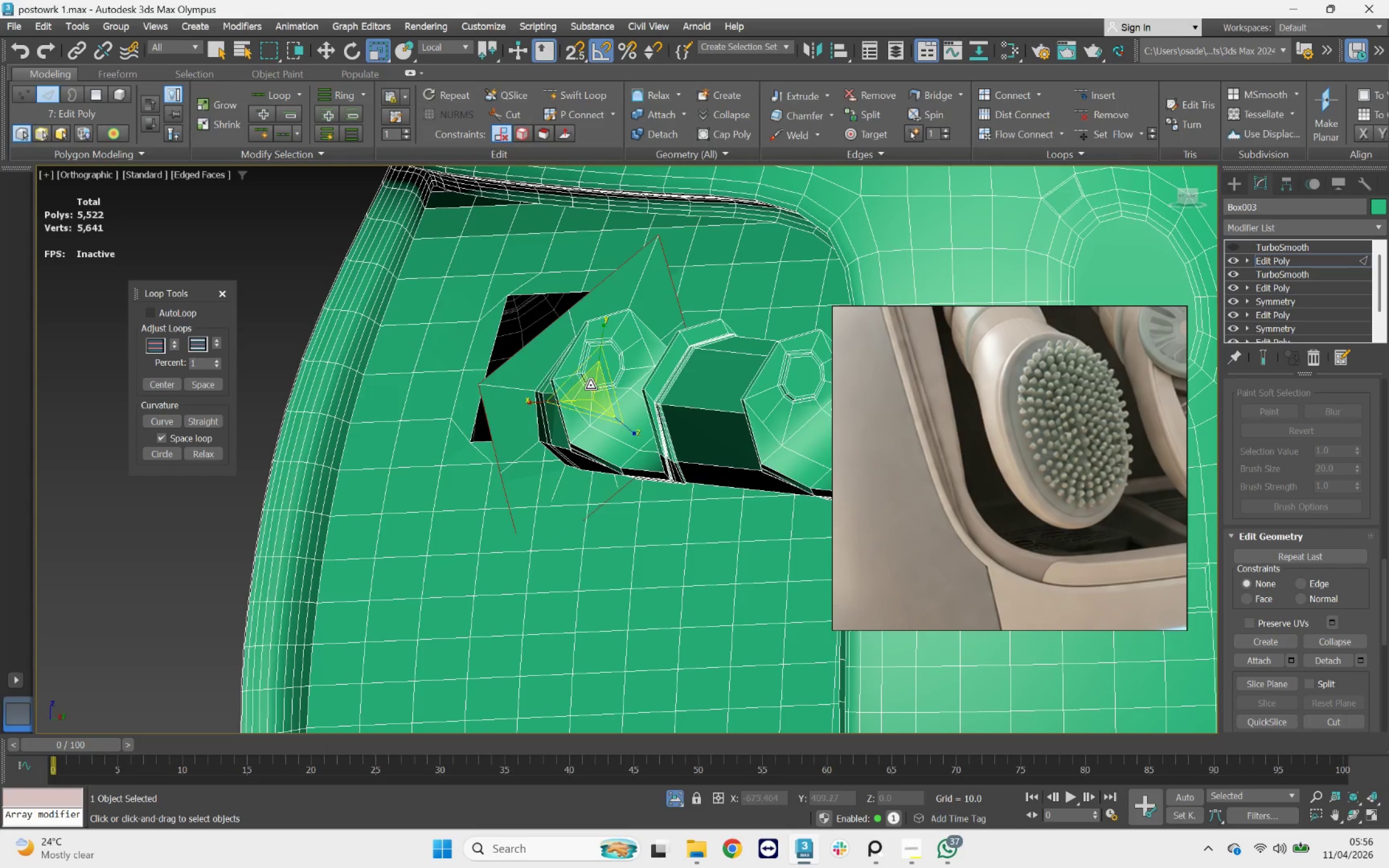 
left_click_drag(start_coordinate=[590, 384], to_coordinate=[582, 400])
 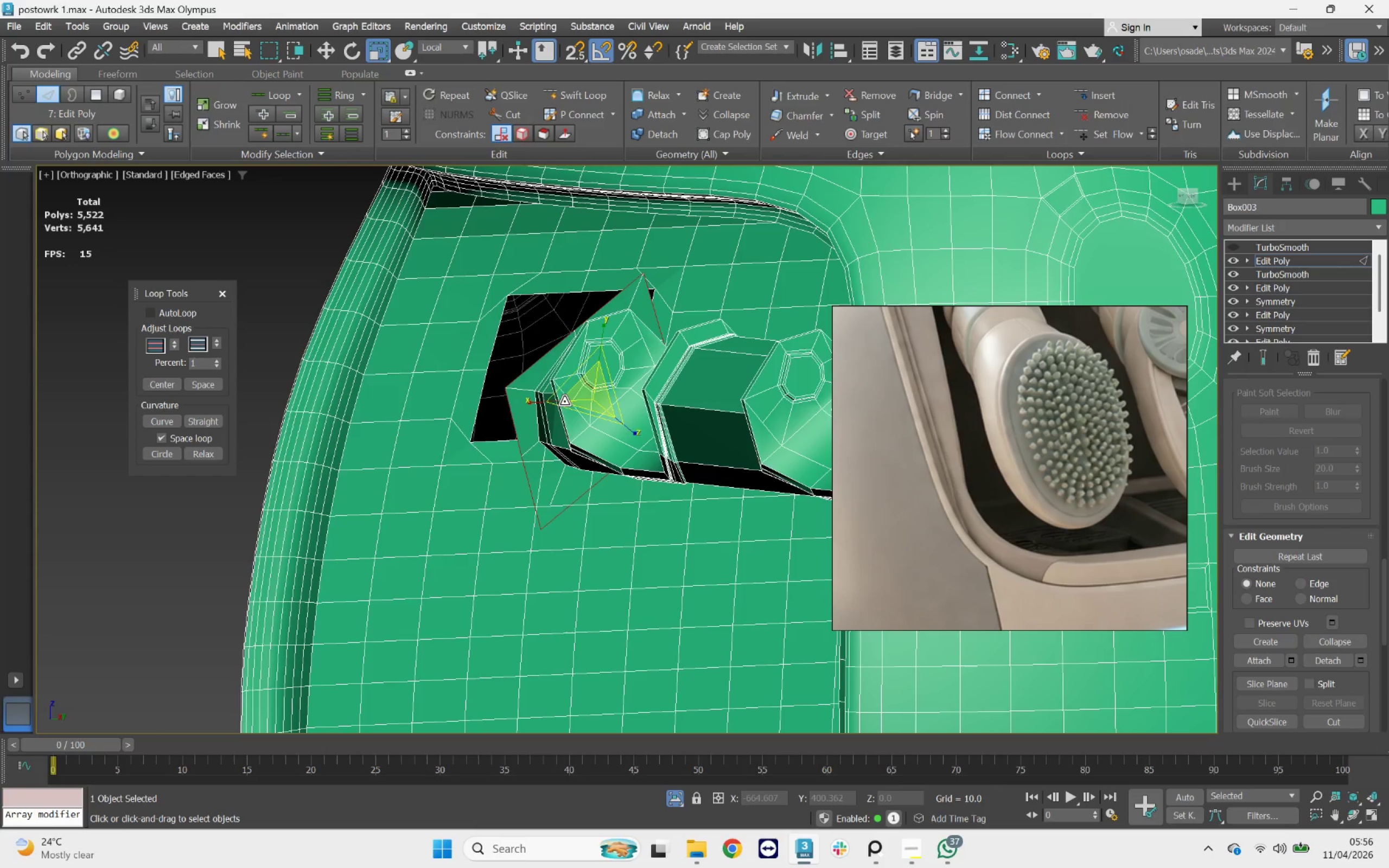 
key(E)
 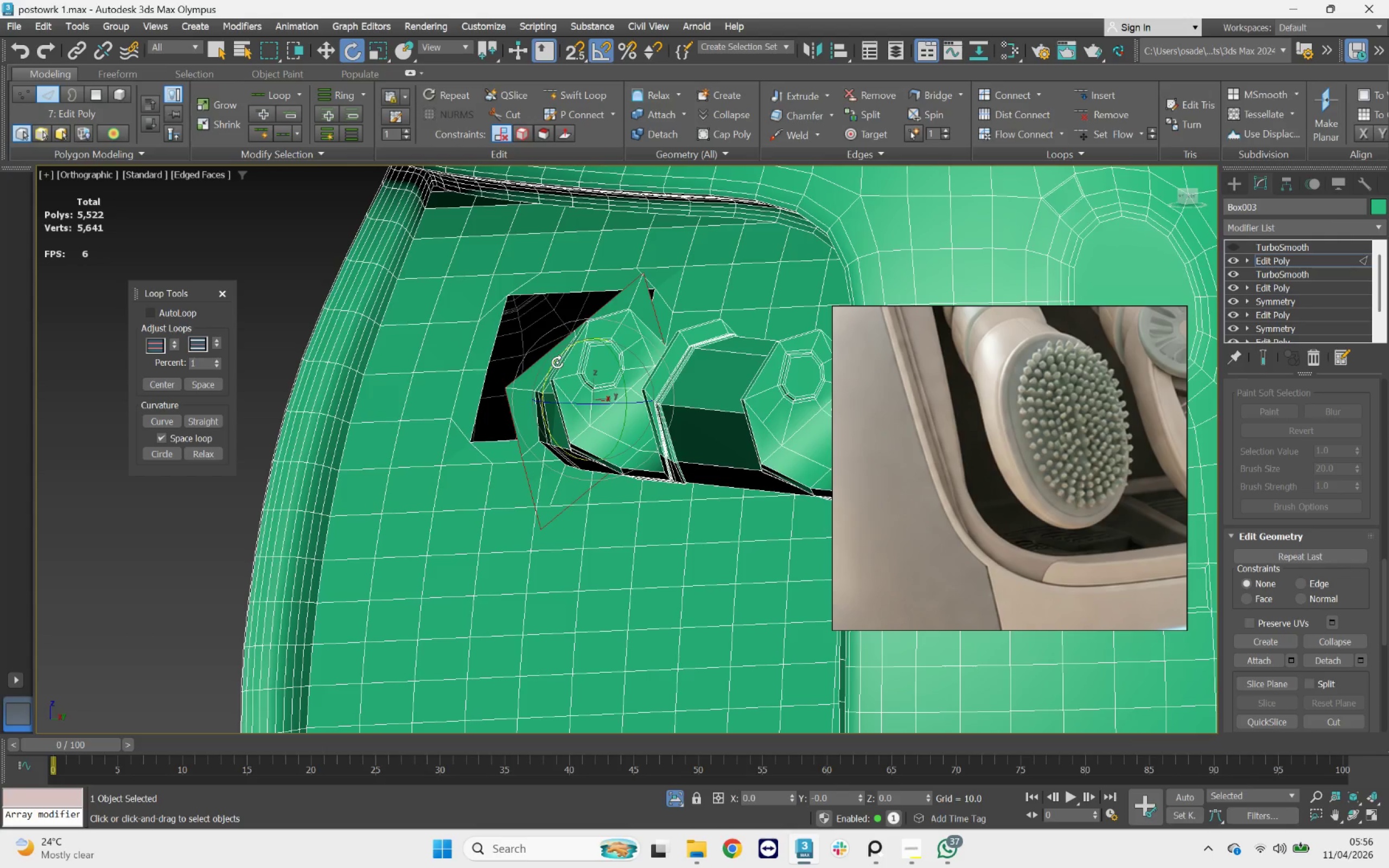 
left_click_drag(start_coordinate=[553, 366], to_coordinate=[559, 349])
 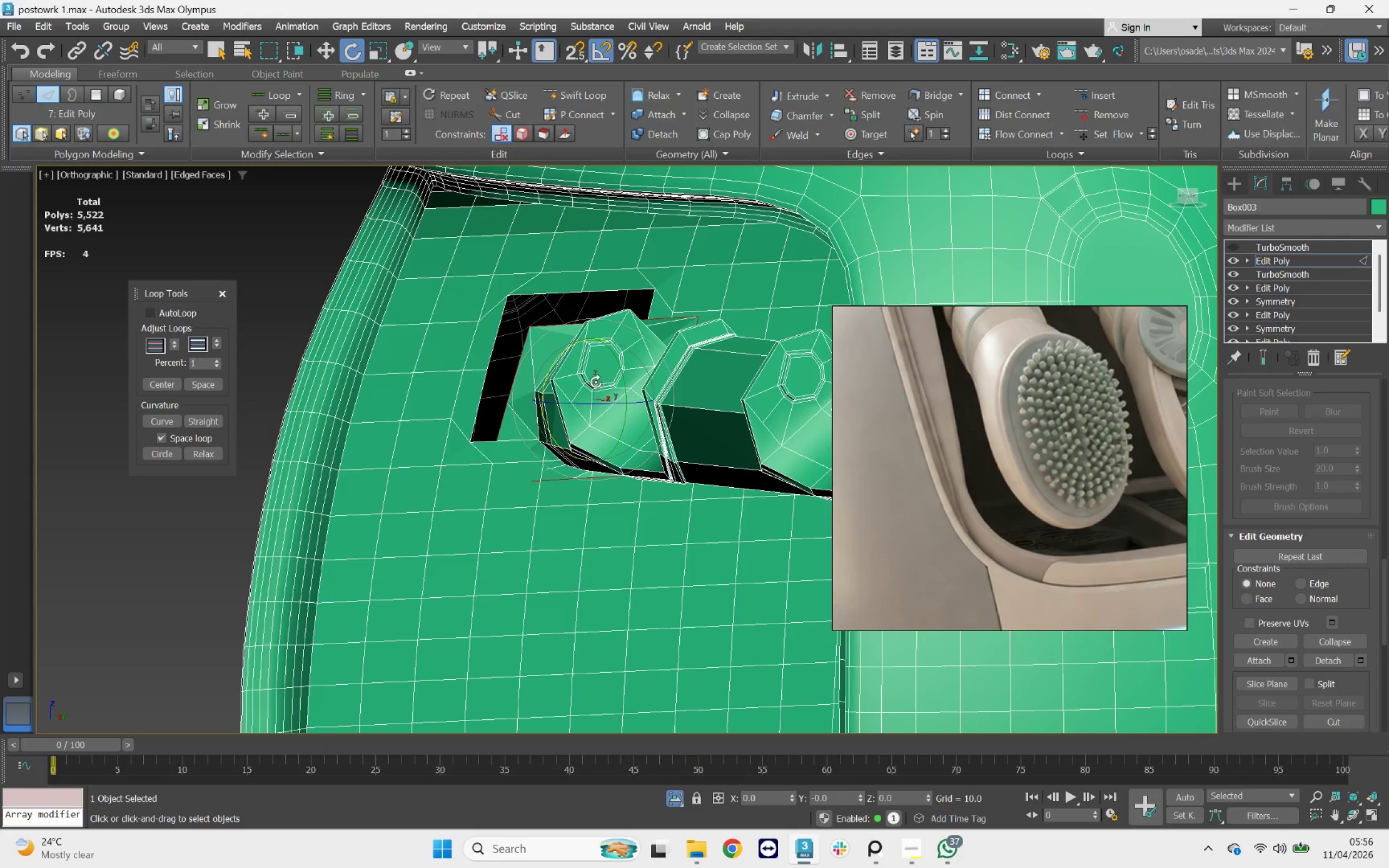 
key(W)
 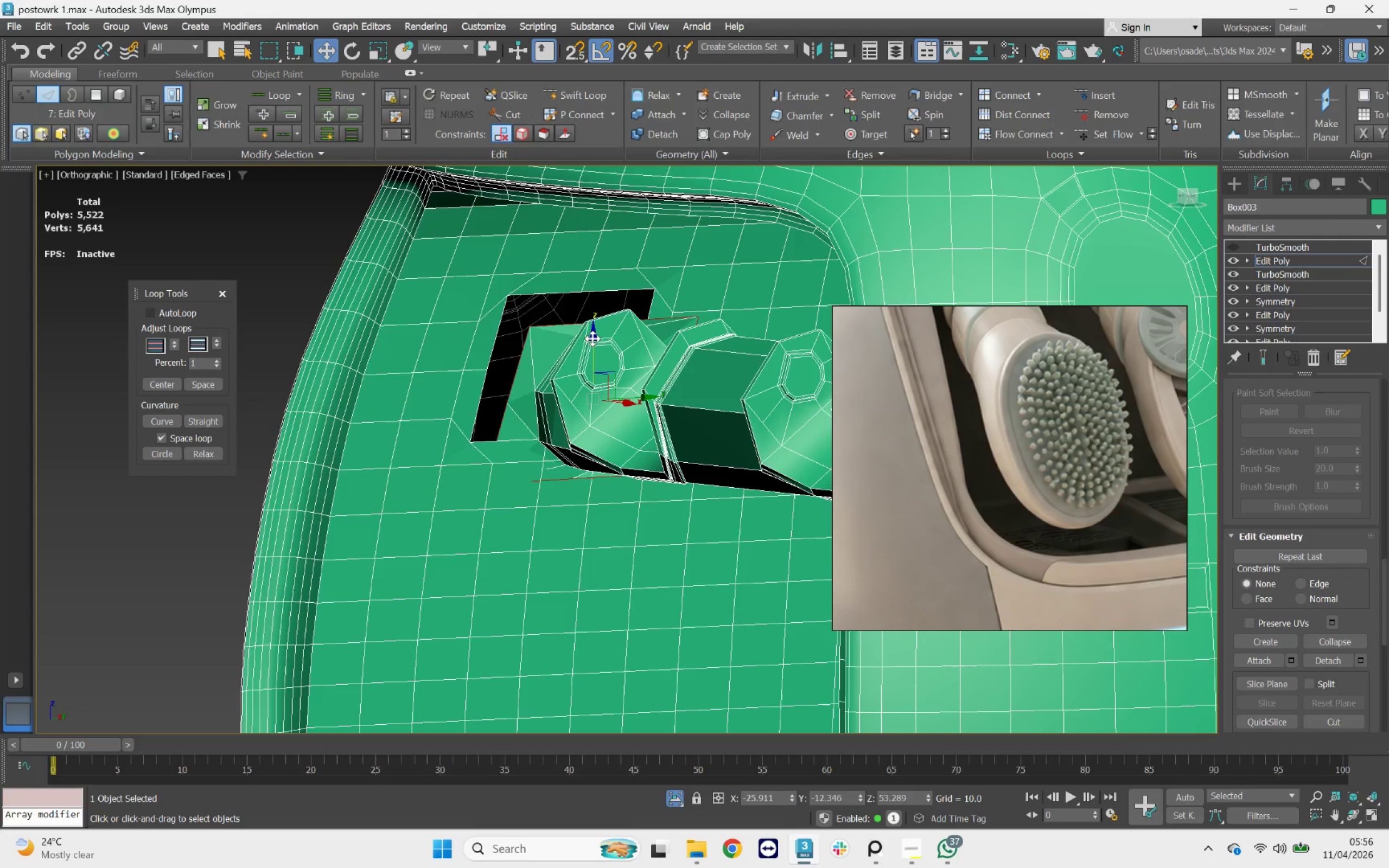 
left_click_drag(start_coordinate=[593, 339], to_coordinate=[583, 304])
 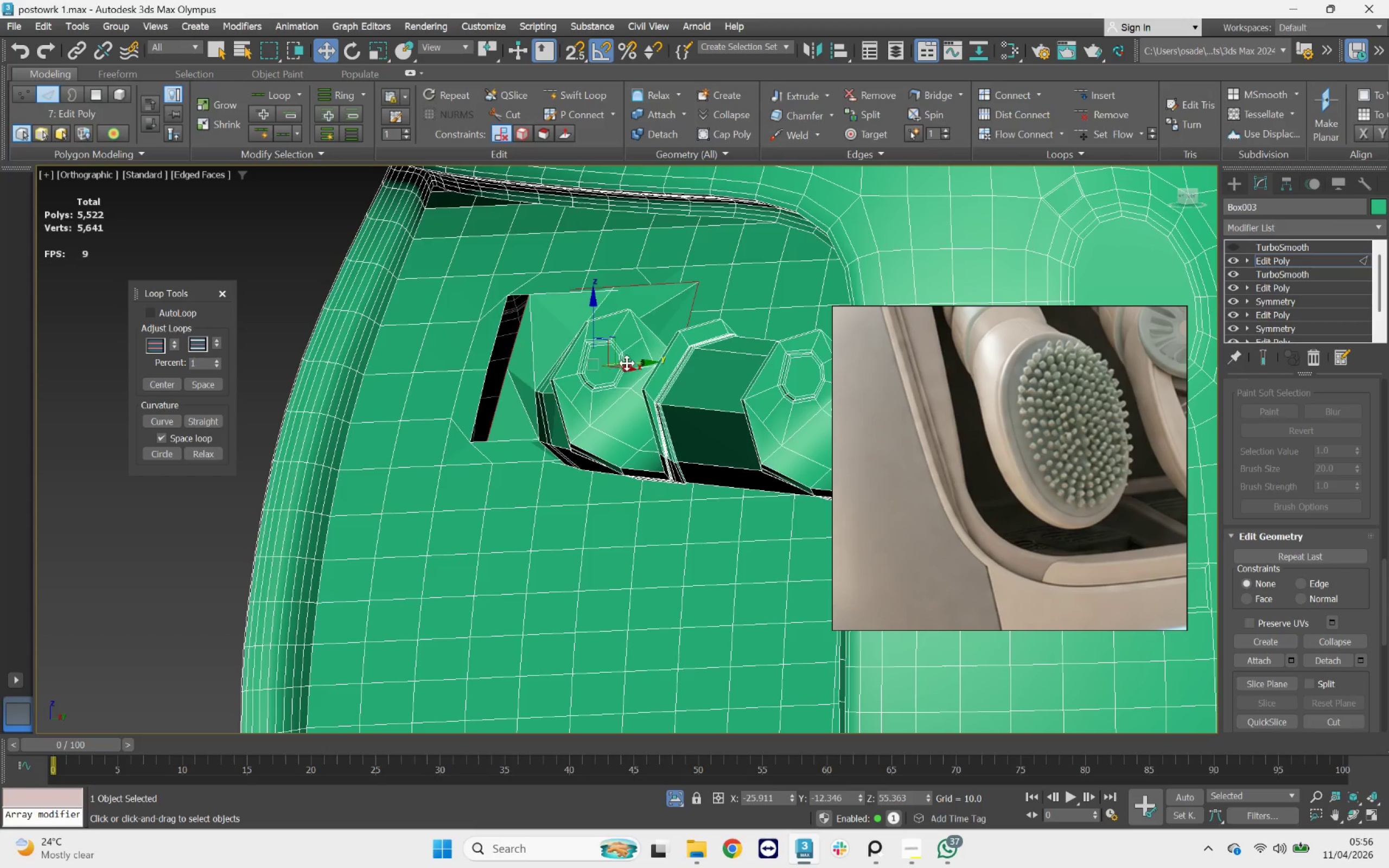 
left_click_drag(start_coordinate=[630, 361], to_coordinate=[606, 365])
 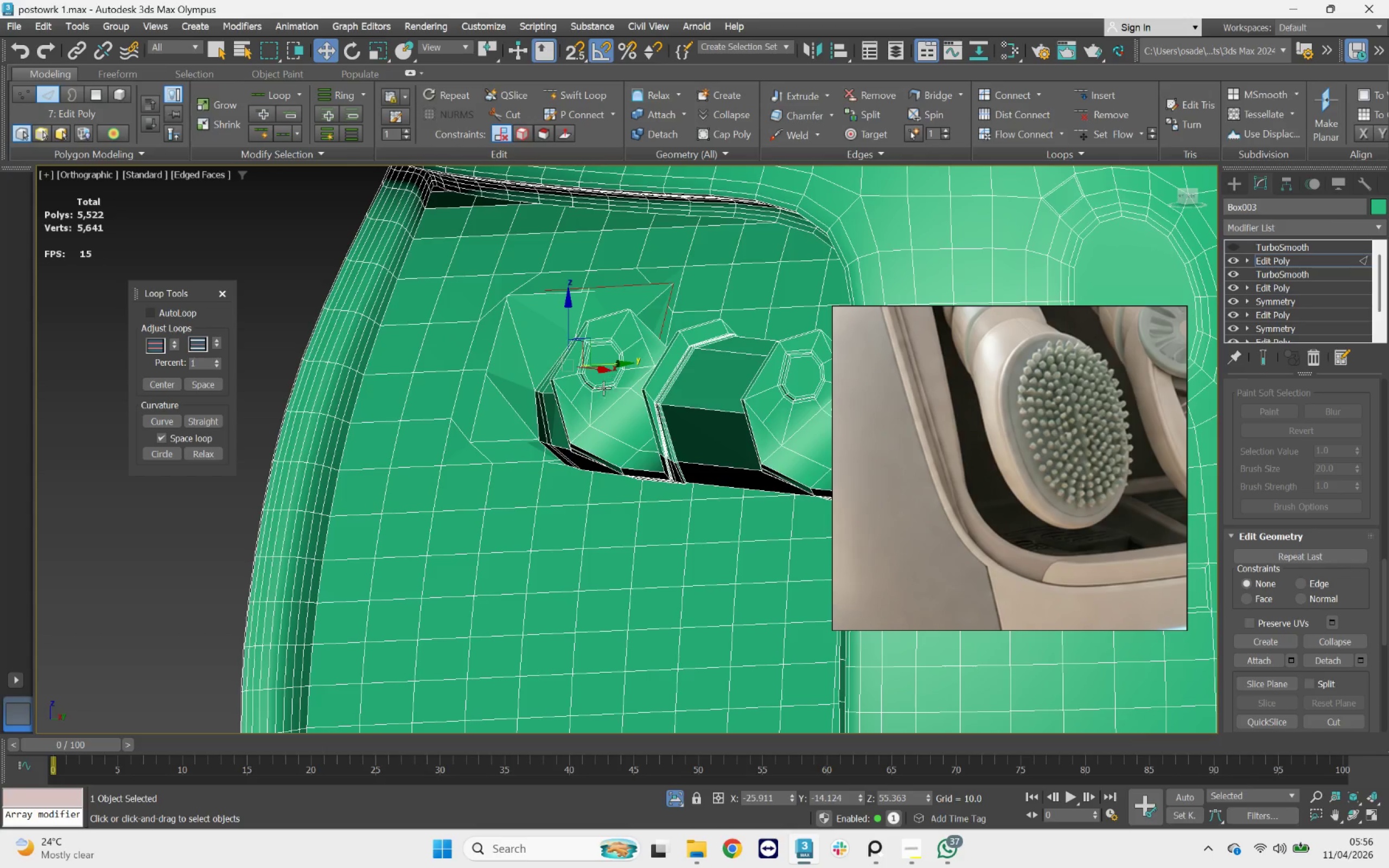 
hold_key(key=AltLeft, duration=1.32)
 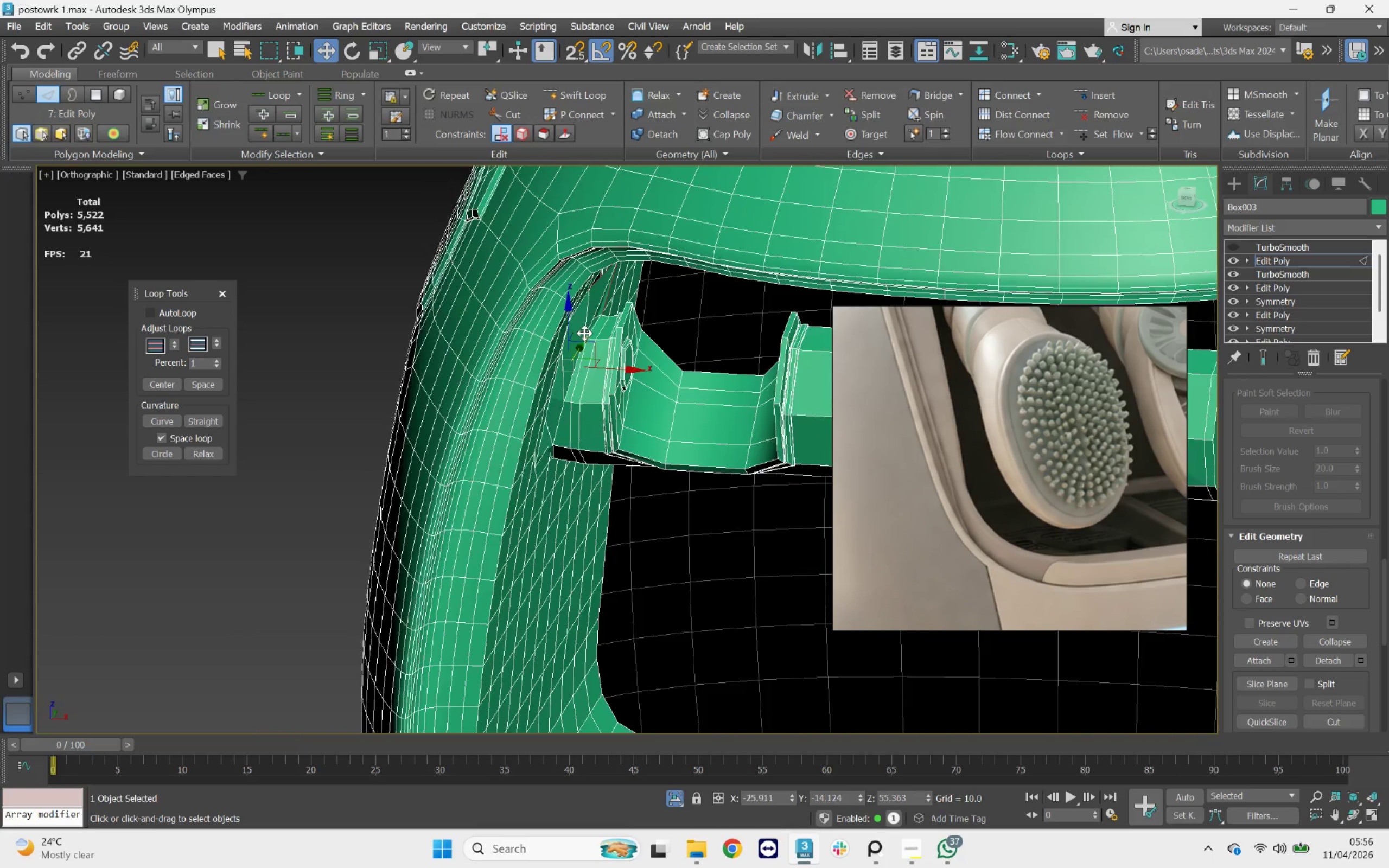 
scroll: coordinate [582, 331], scroll_direction: up, amount: 2.0
 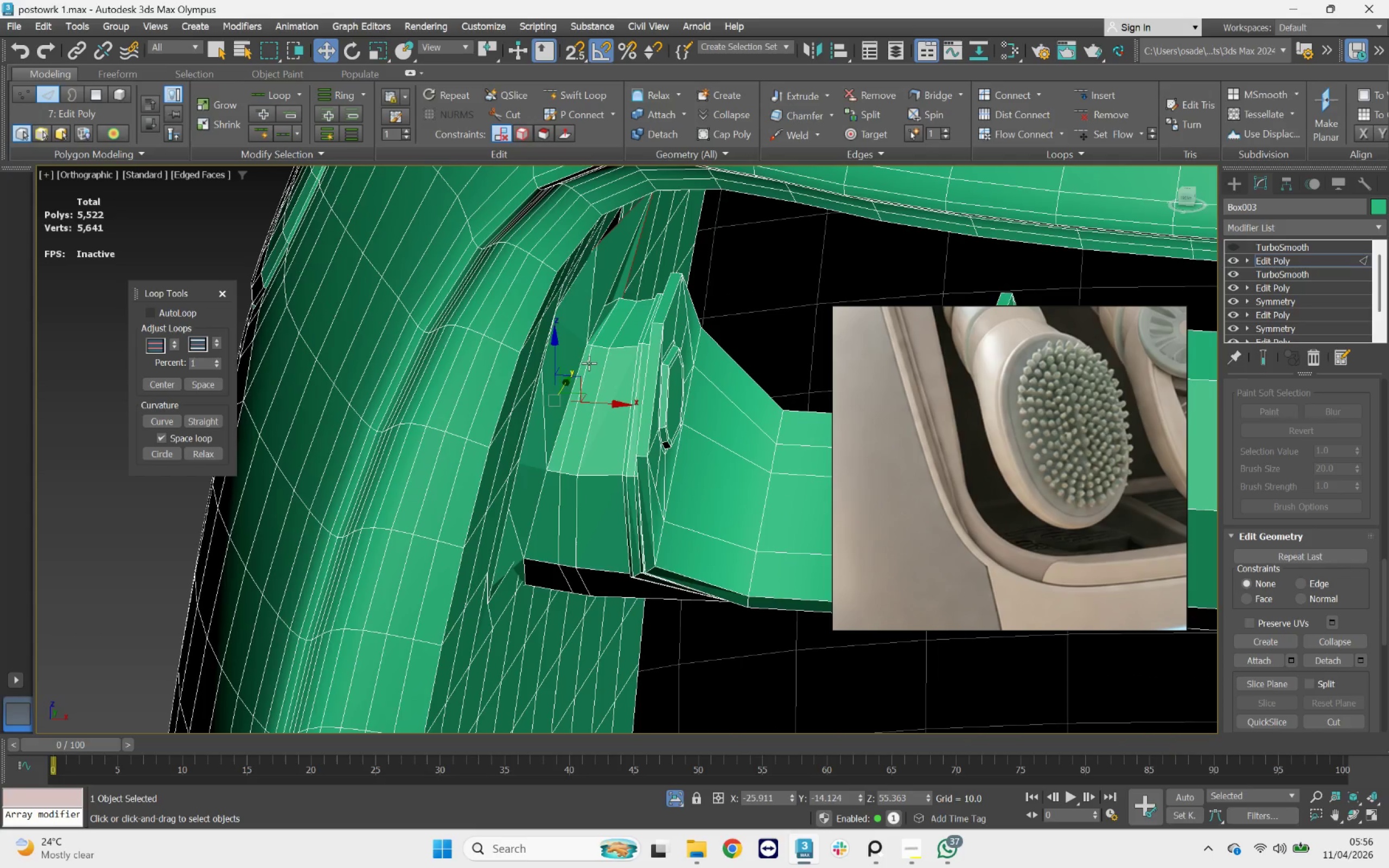 
double_click([588, 363])
 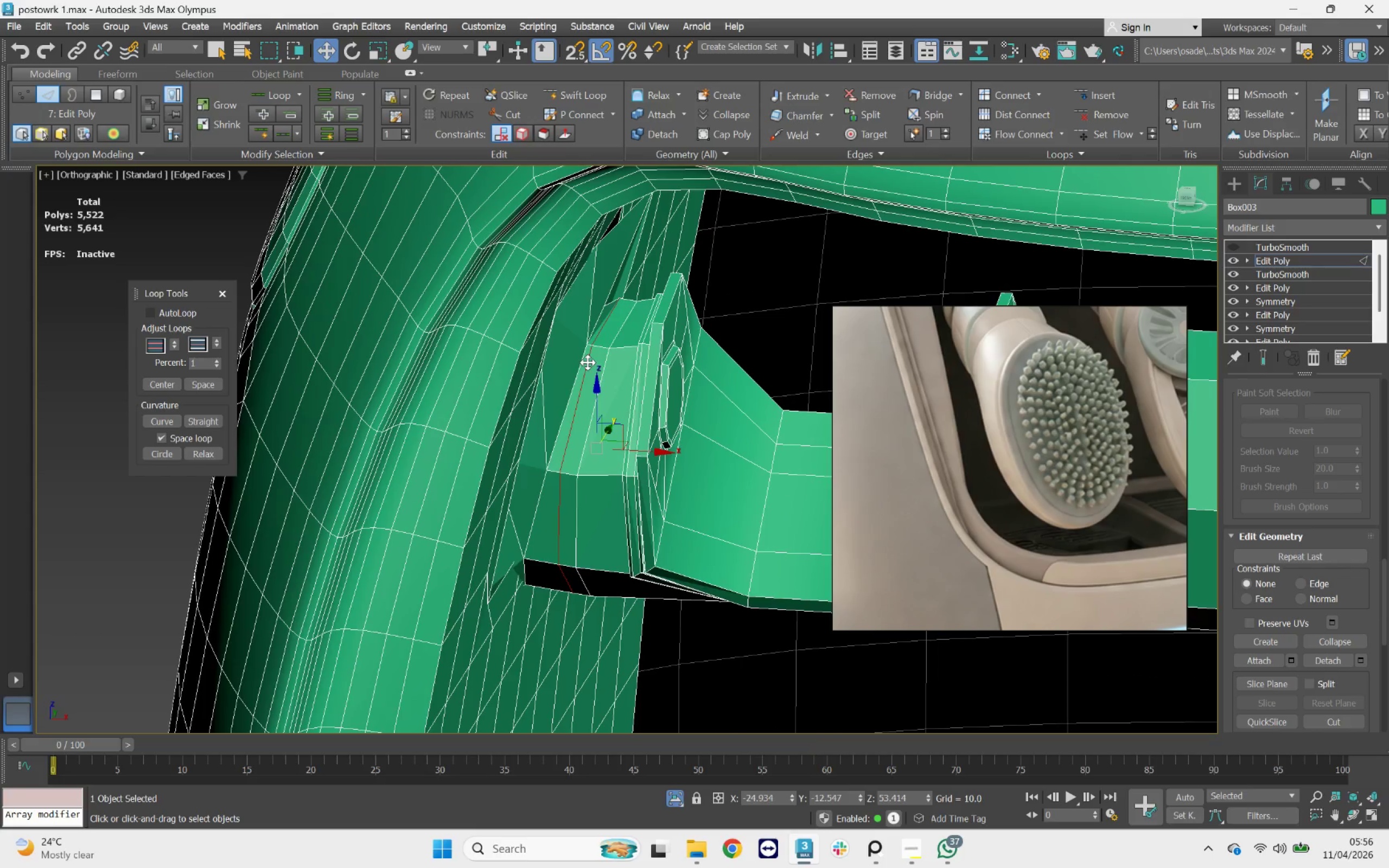 
key(Control+Backspace)
 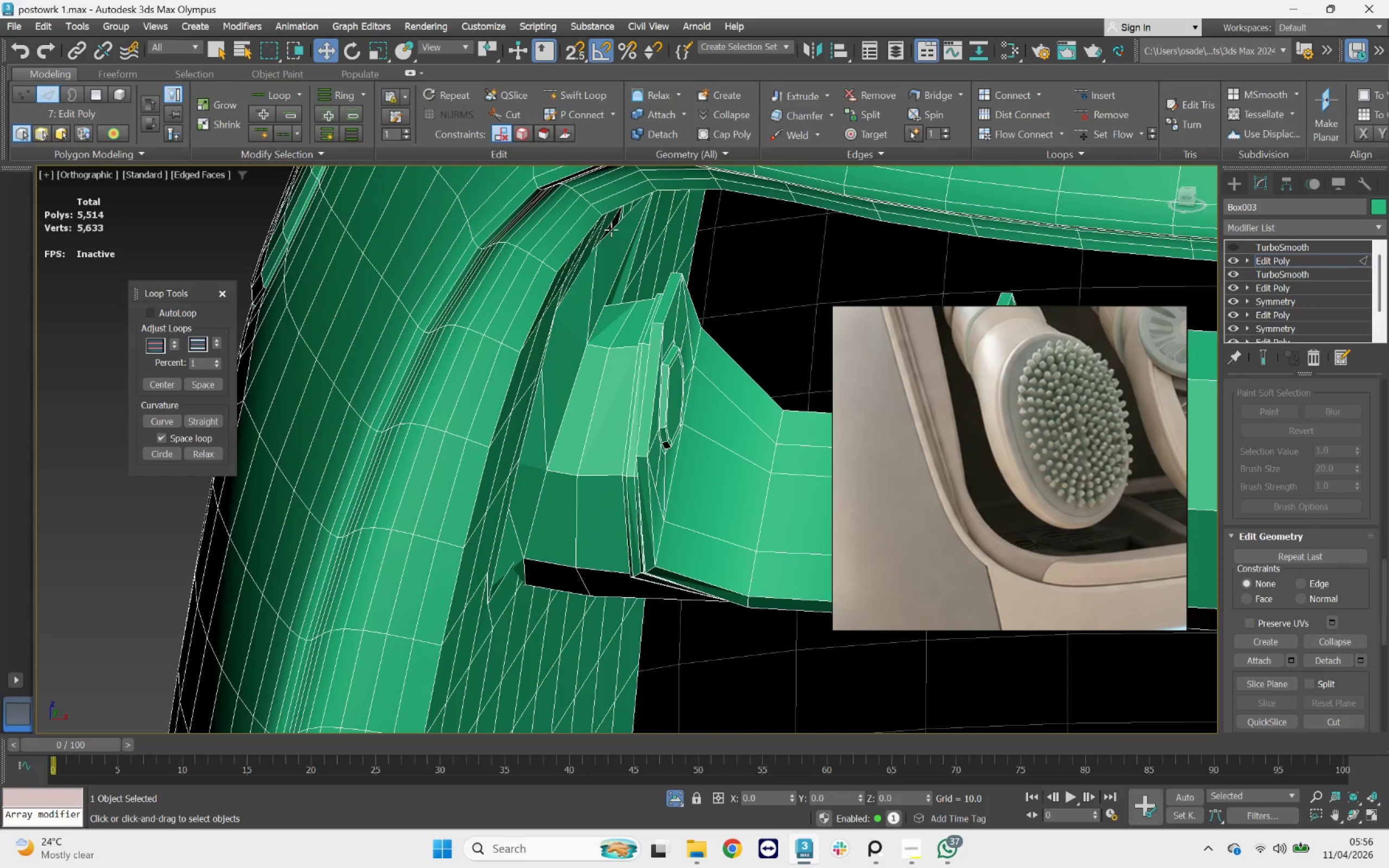 
double_click([611, 229])
 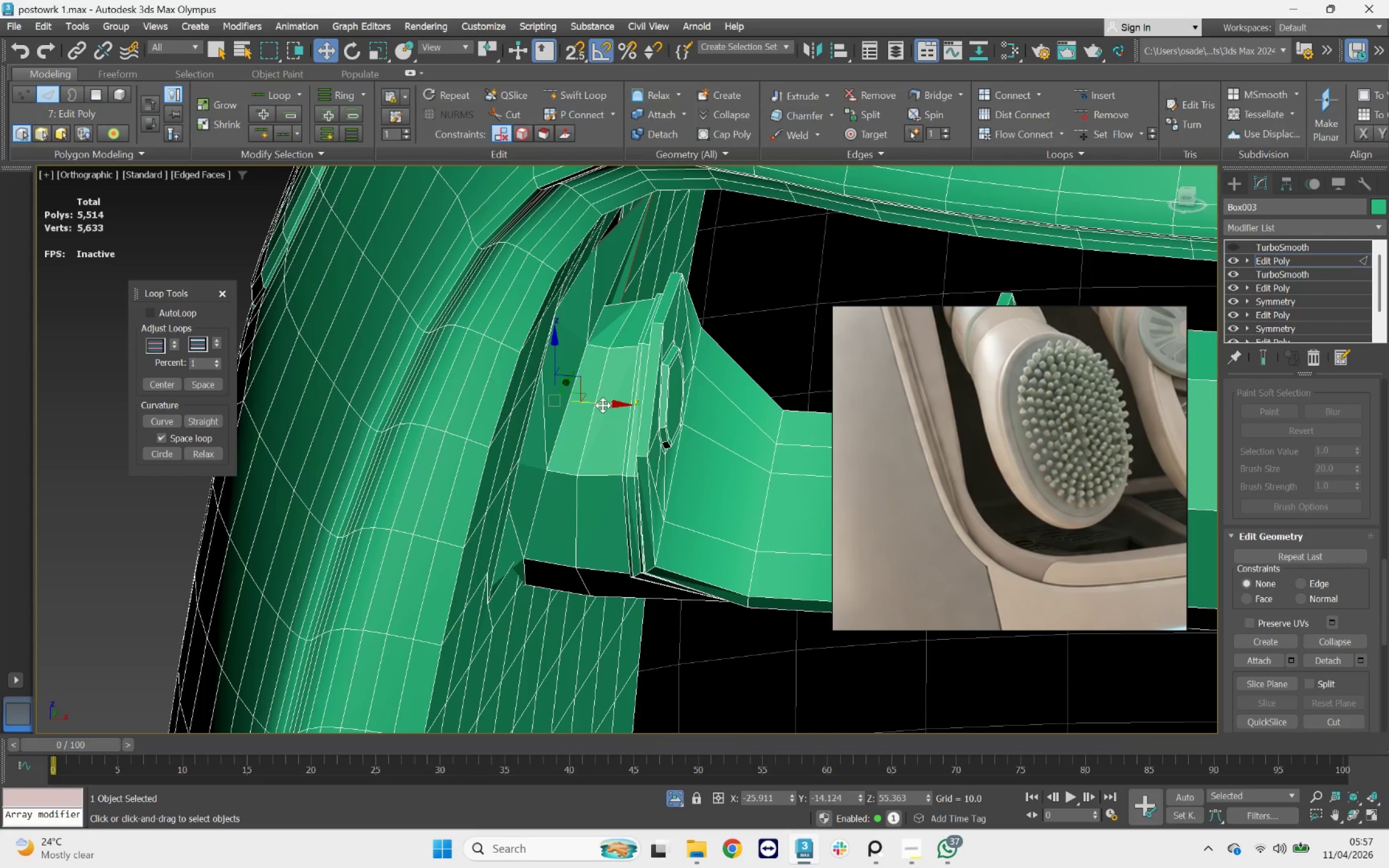 
left_click_drag(start_coordinate=[603, 401], to_coordinate=[638, 393])
 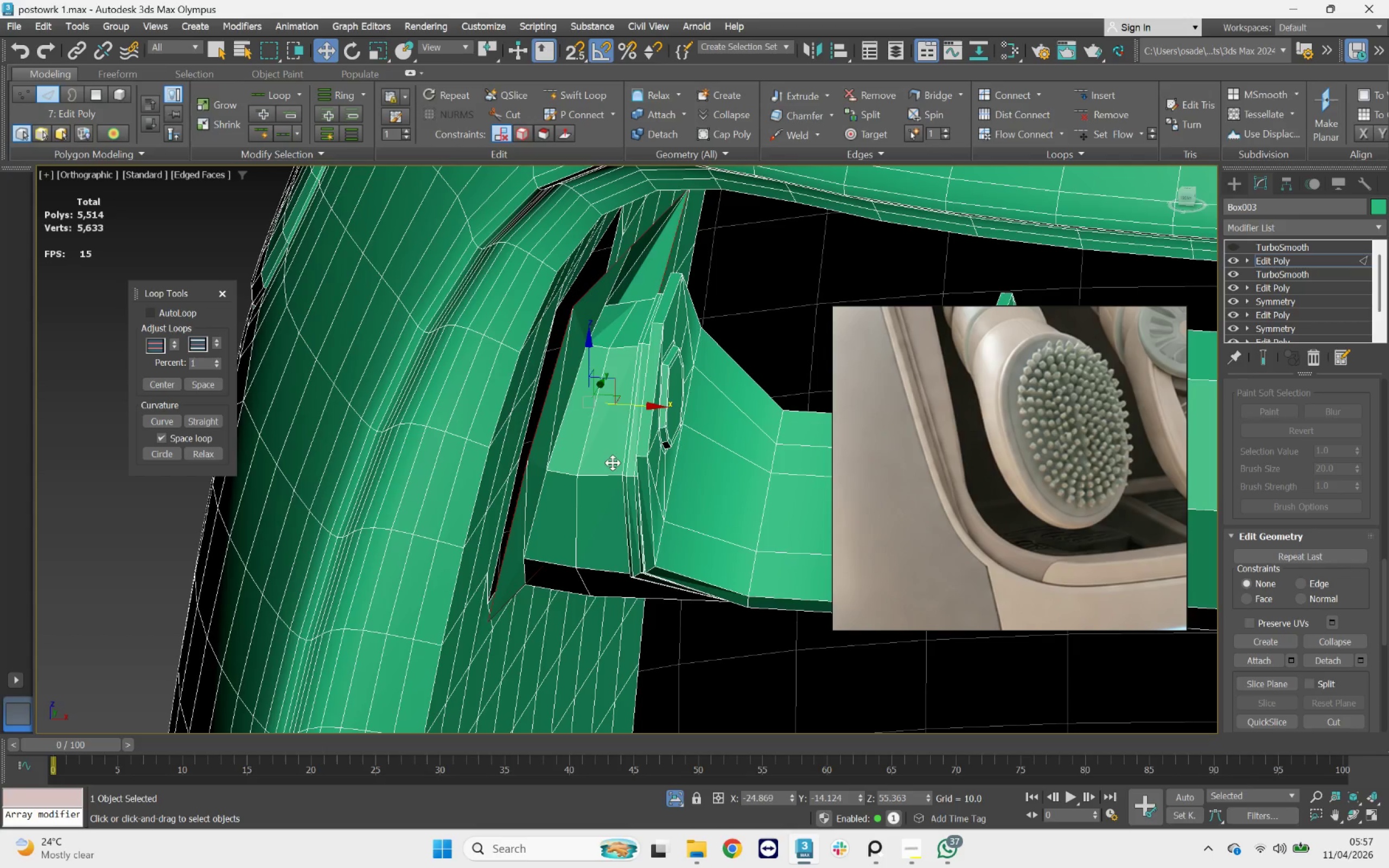 
hold_key(key=AltLeft, duration=3.76)
 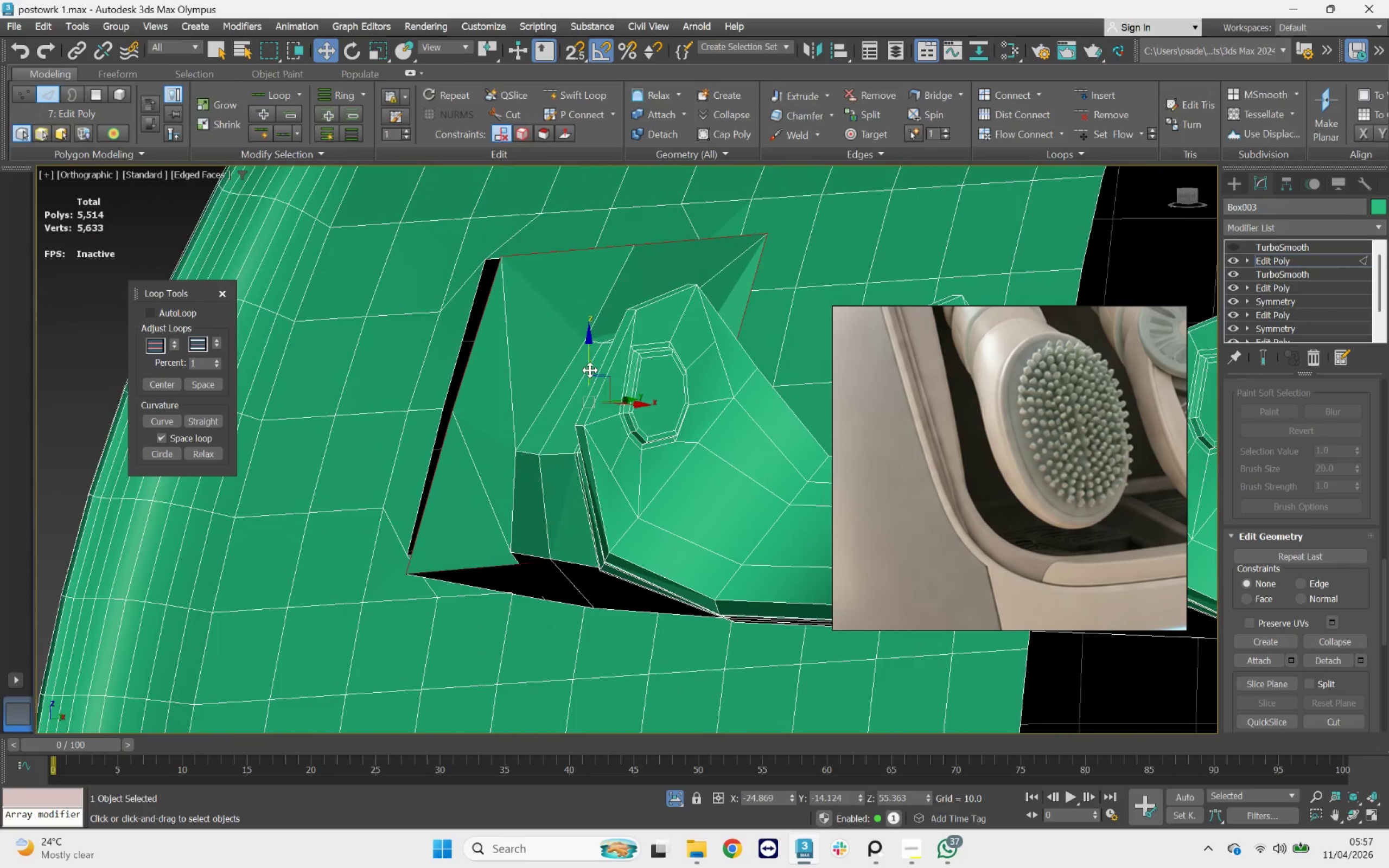 
left_click_drag(start_coordinate=[590, 370], to_coordinate=[603, 433])
 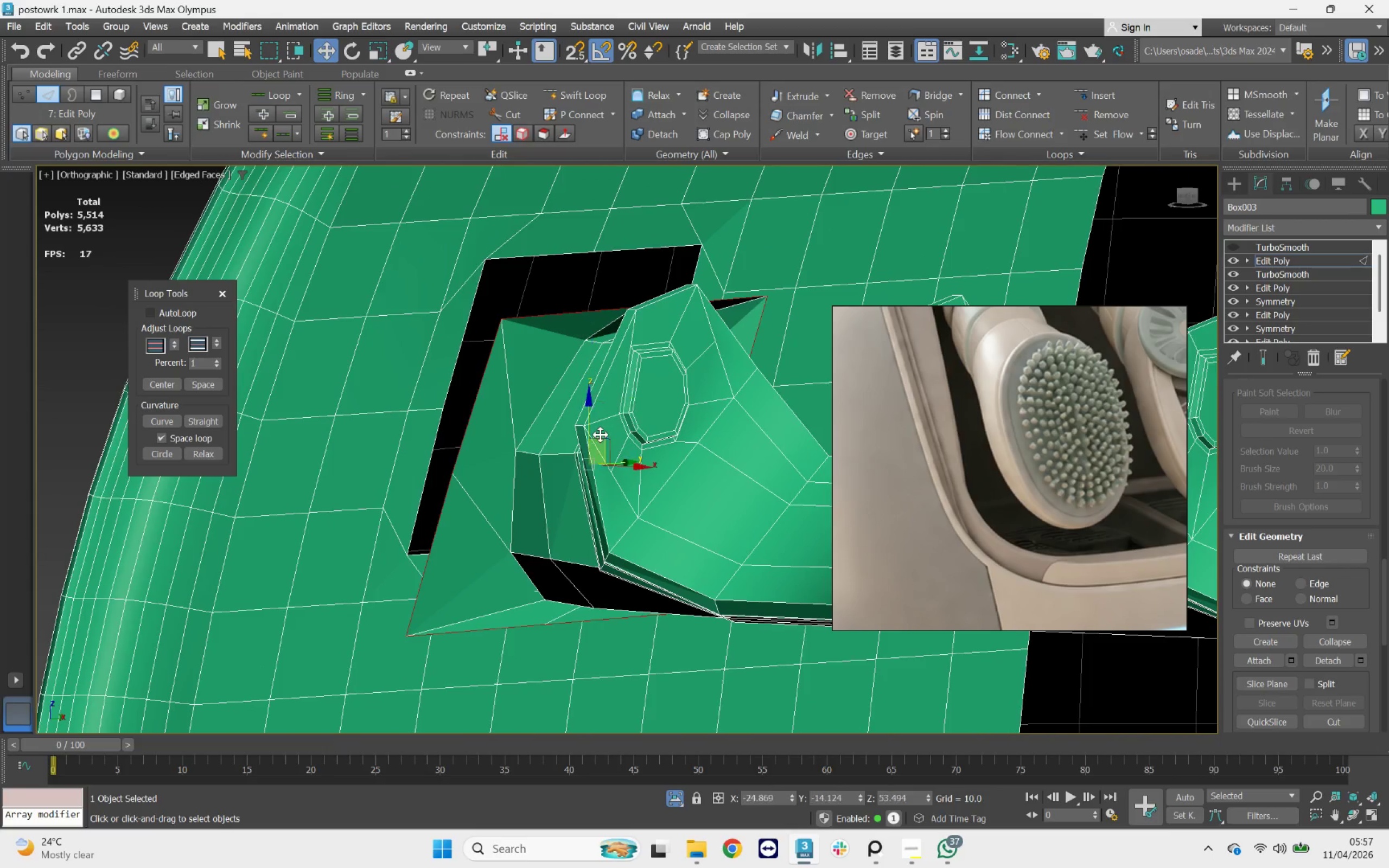 
hold_key(key=AltLeft, duration=2.4)
 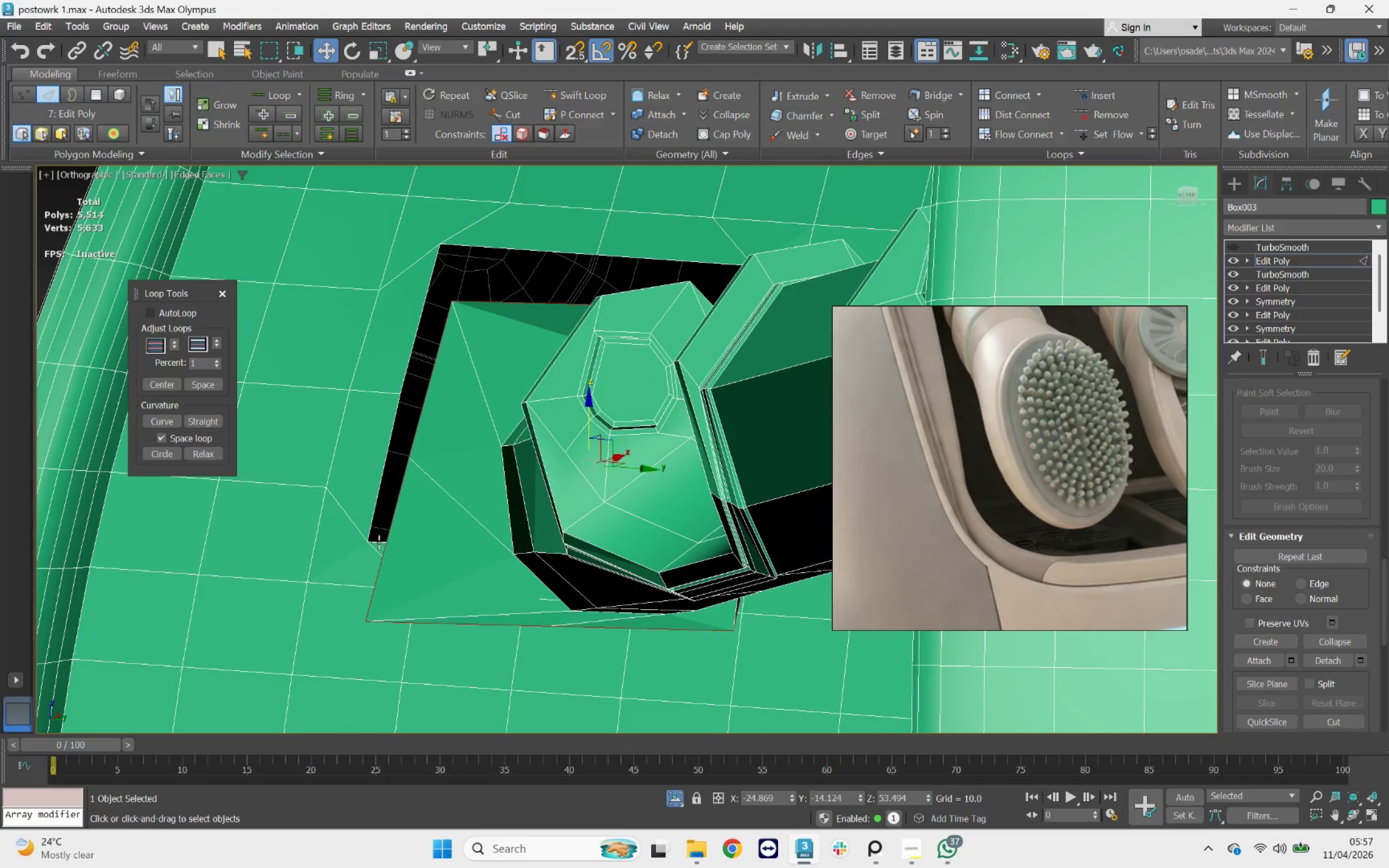 
double_click([379, 542])
 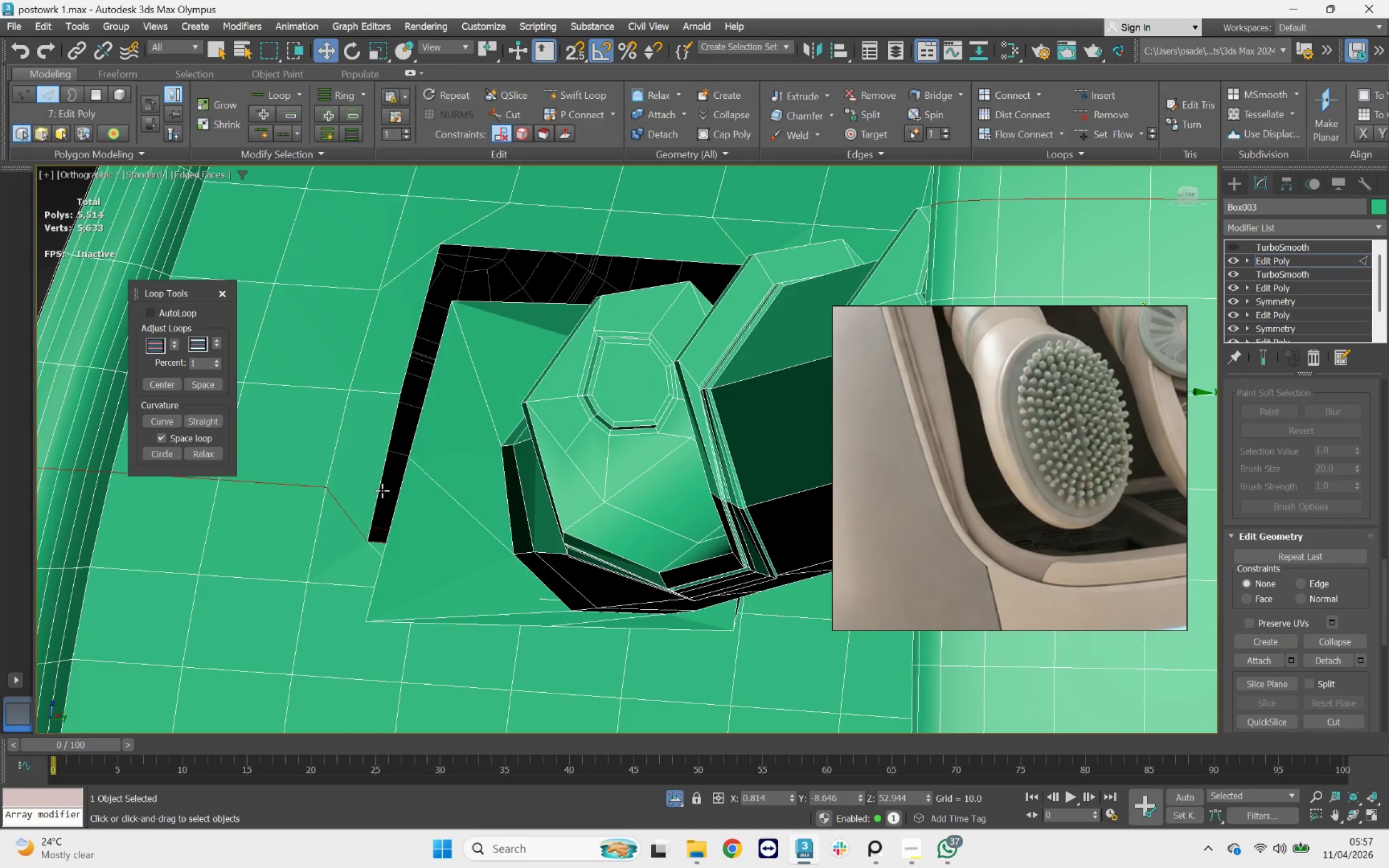 
key(3)
 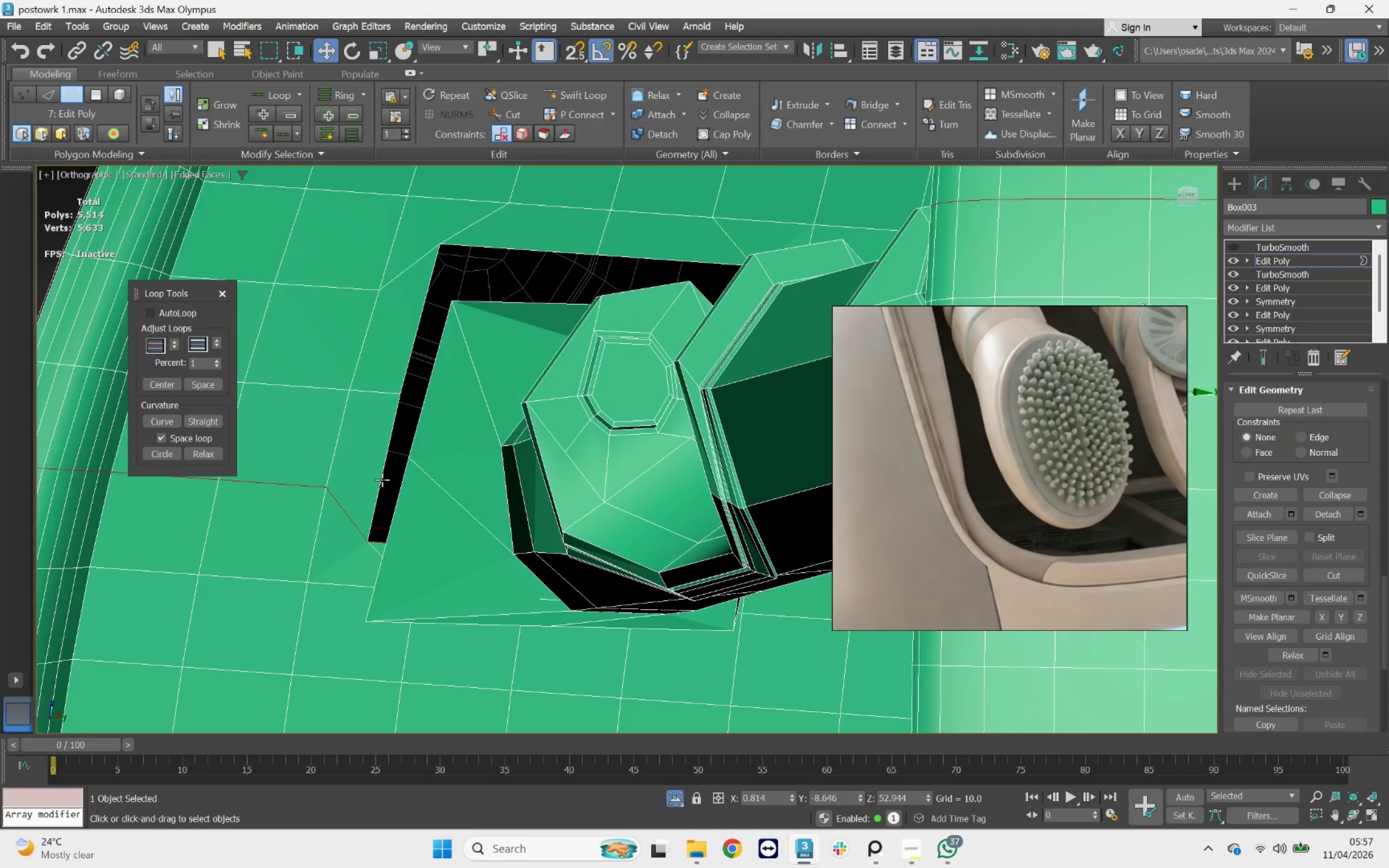 
left_click([382, 480])
 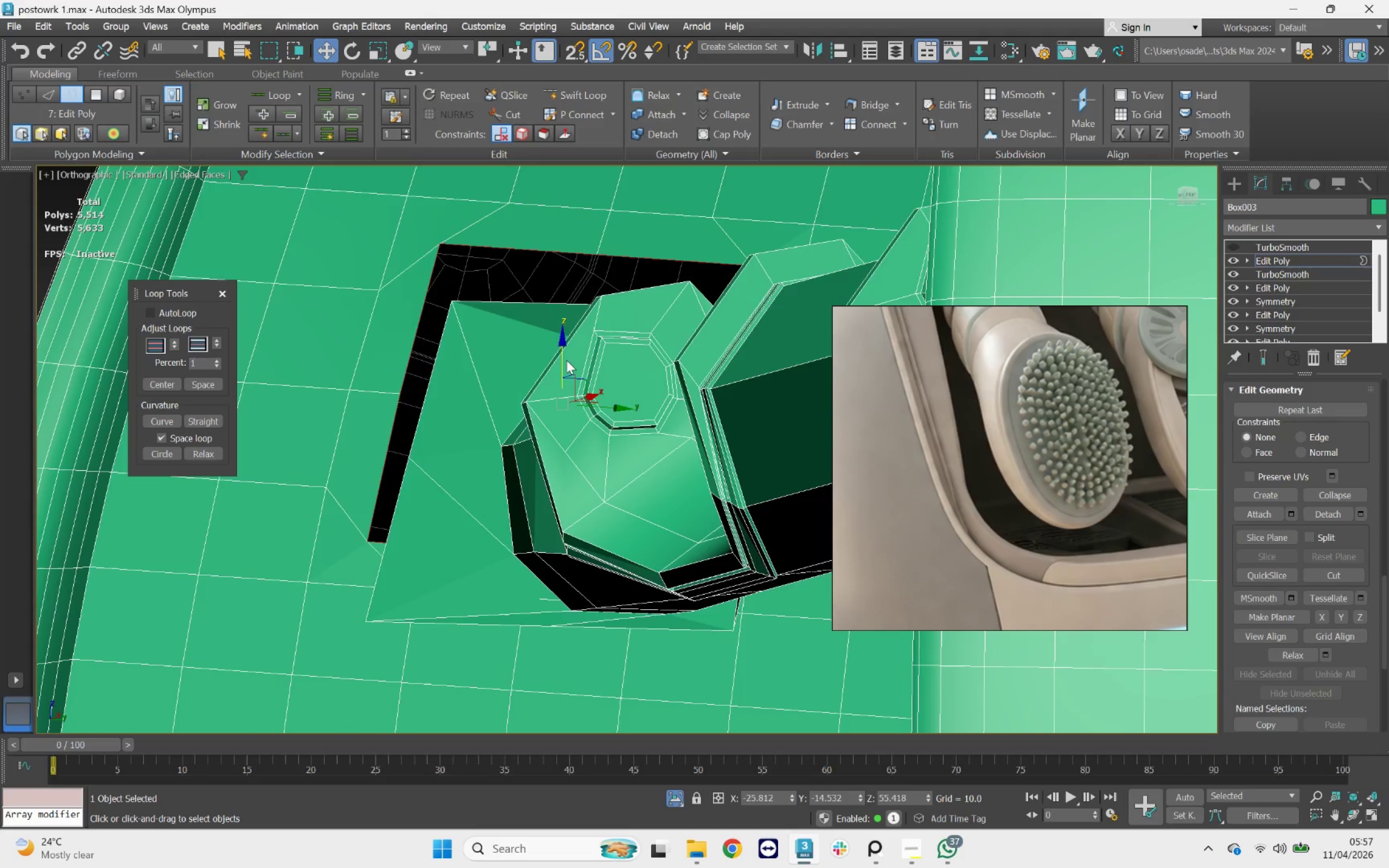 
left_click_drag(start_coordinate=[561, 362], to_coordinate=[563, 390])
 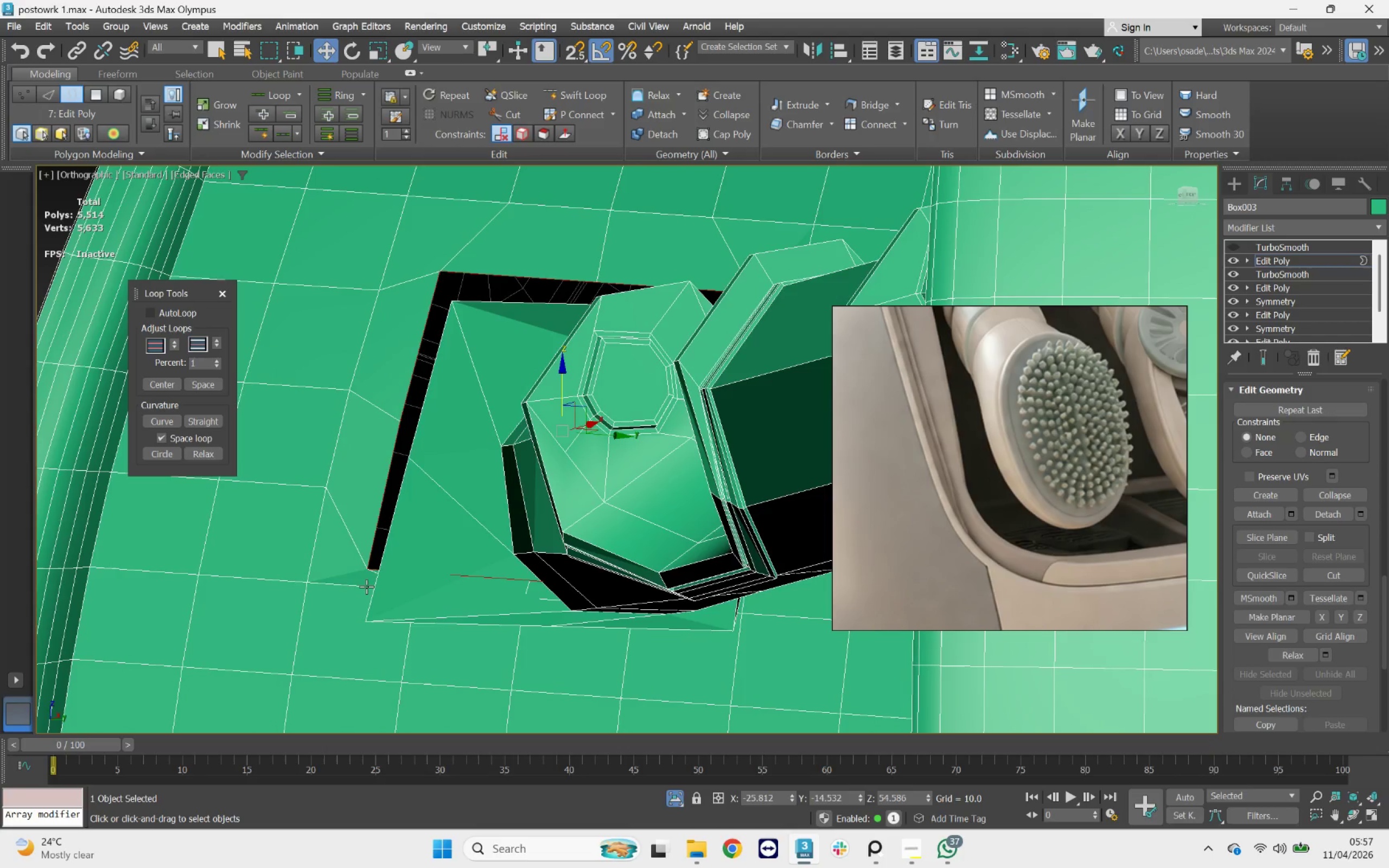 
left_click([366, 586])
 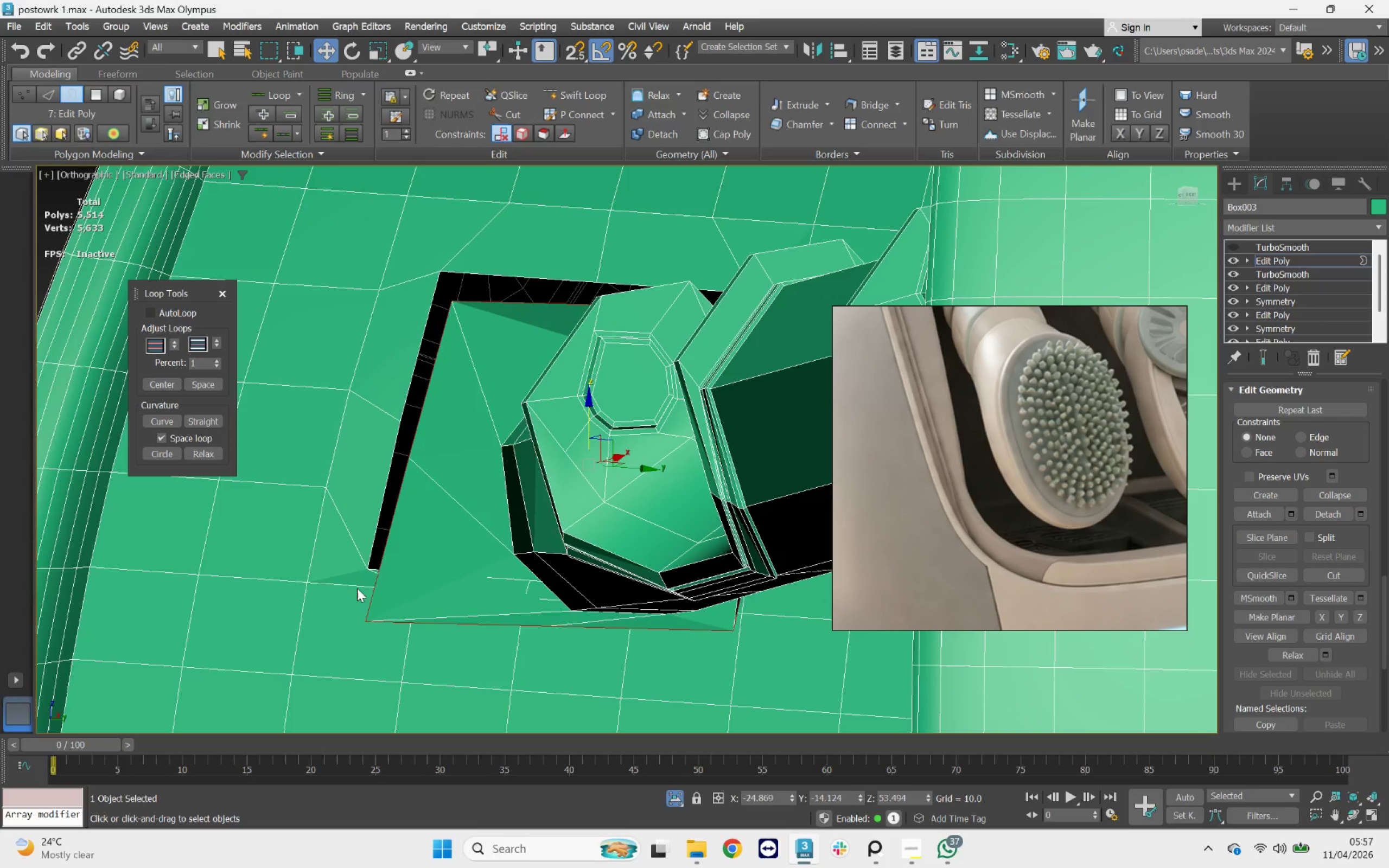 
left_click([347, 584])
 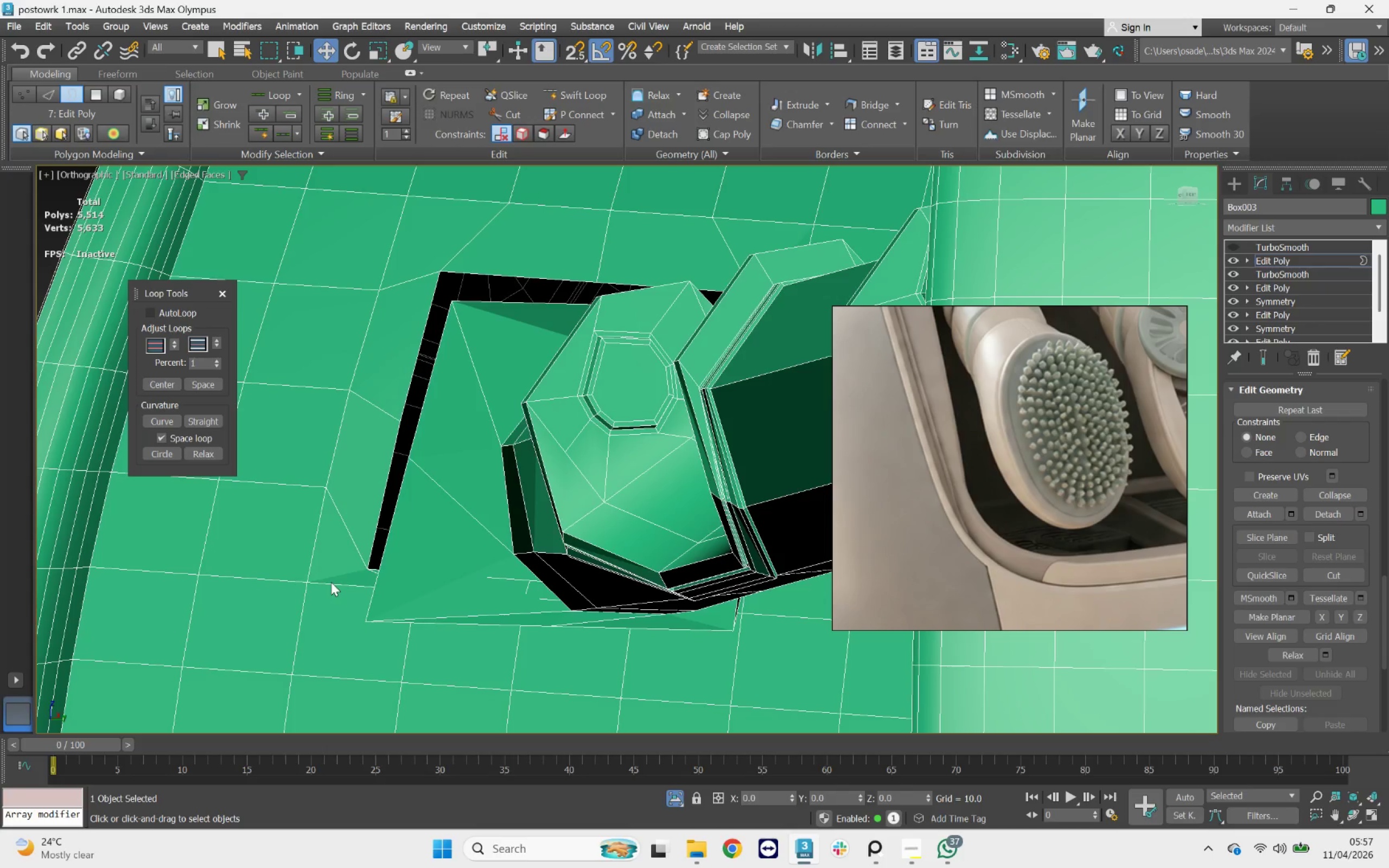 
key(4)
 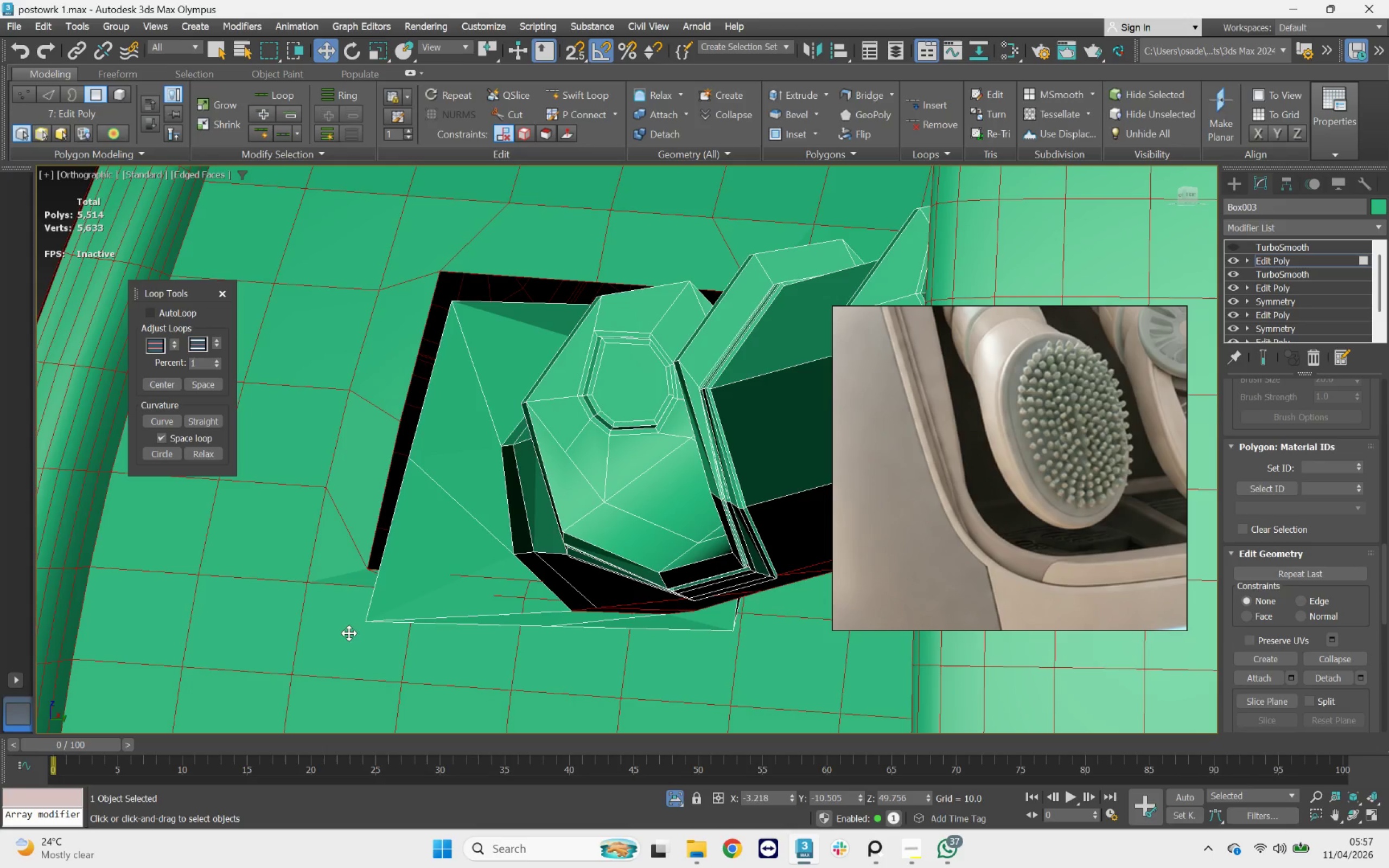 
left_click([348, 629])
 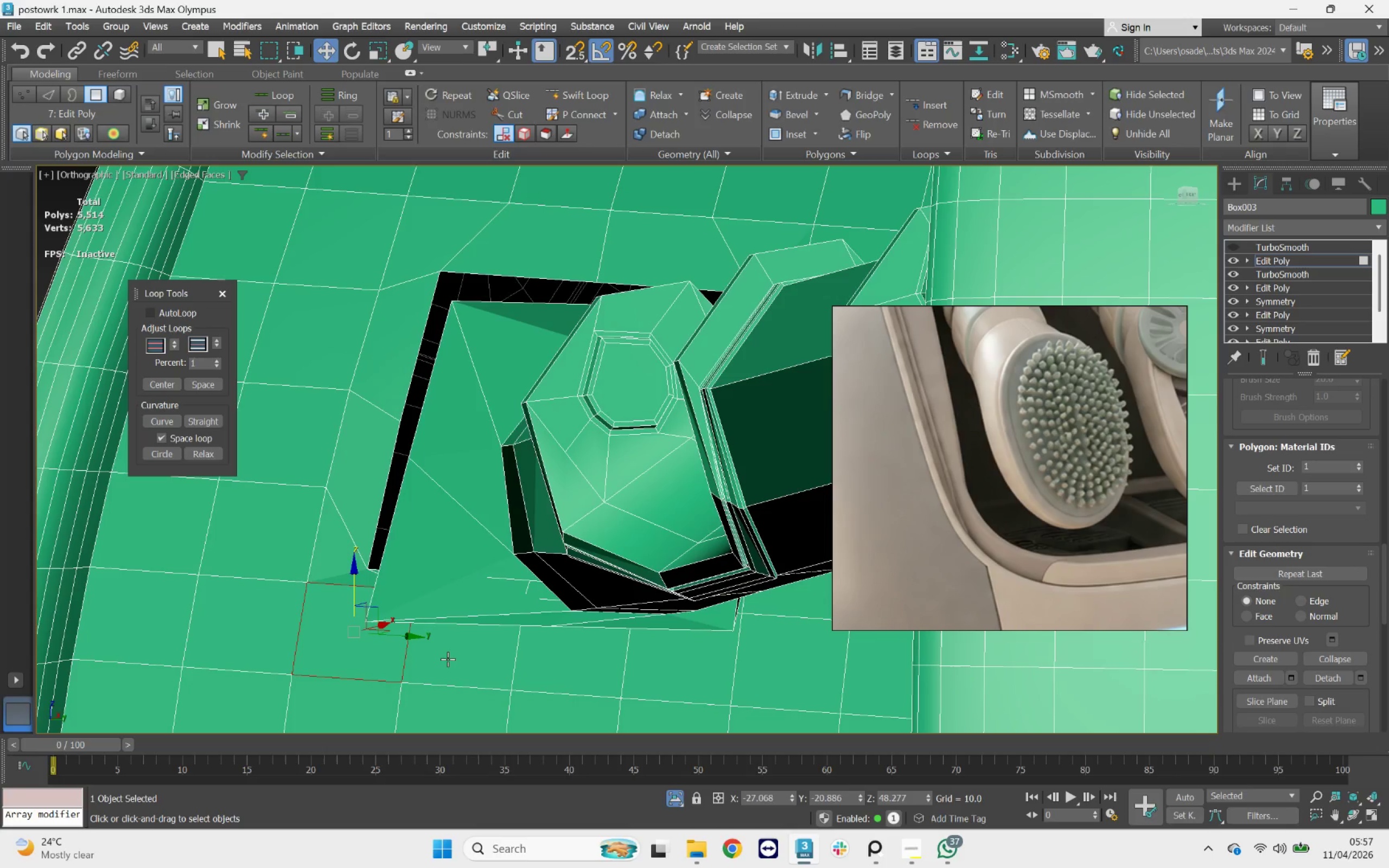 
key(F2)
 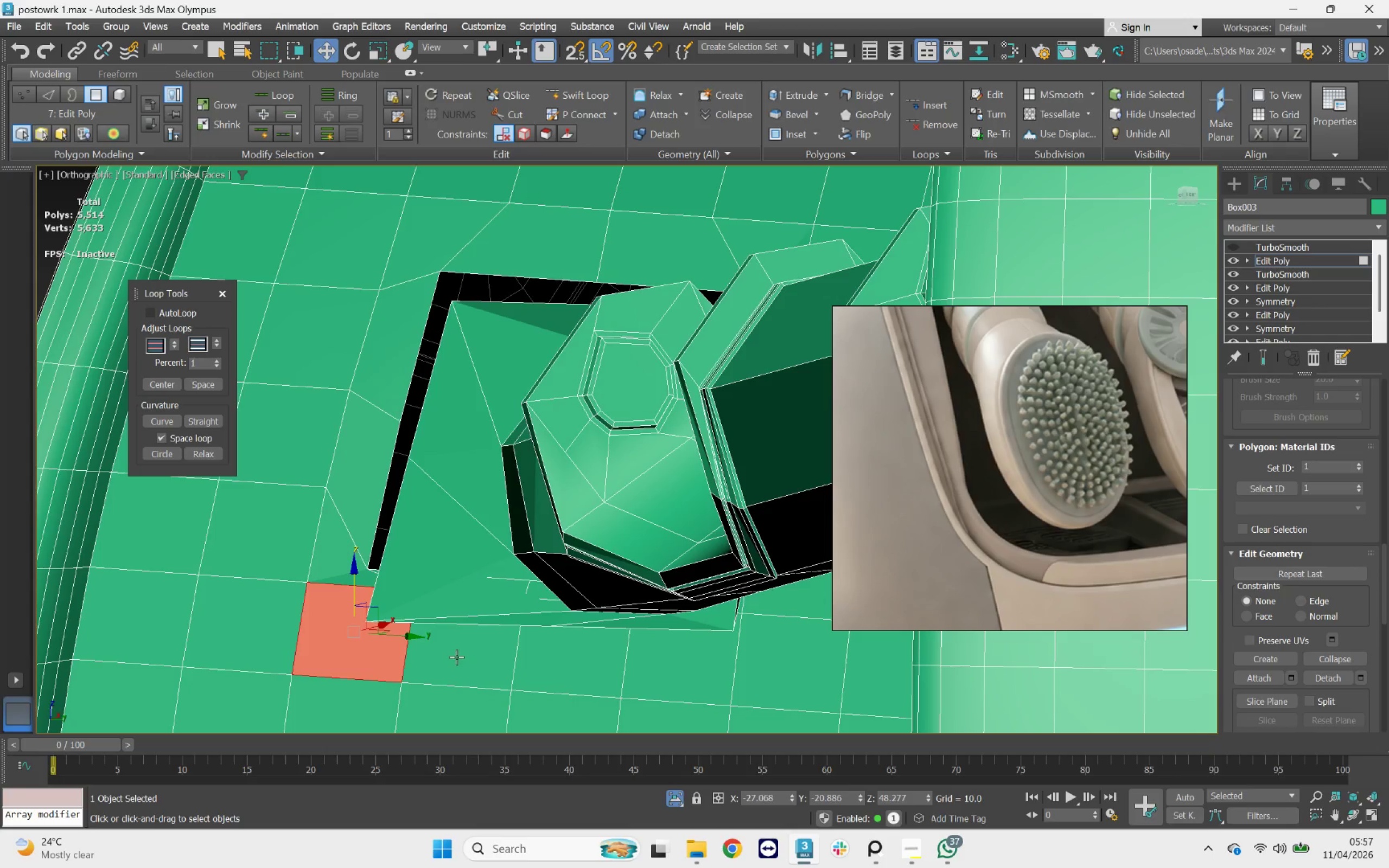 
hold_key(key=ControlLeft, duration=1.51)
double_click([542, 659])
 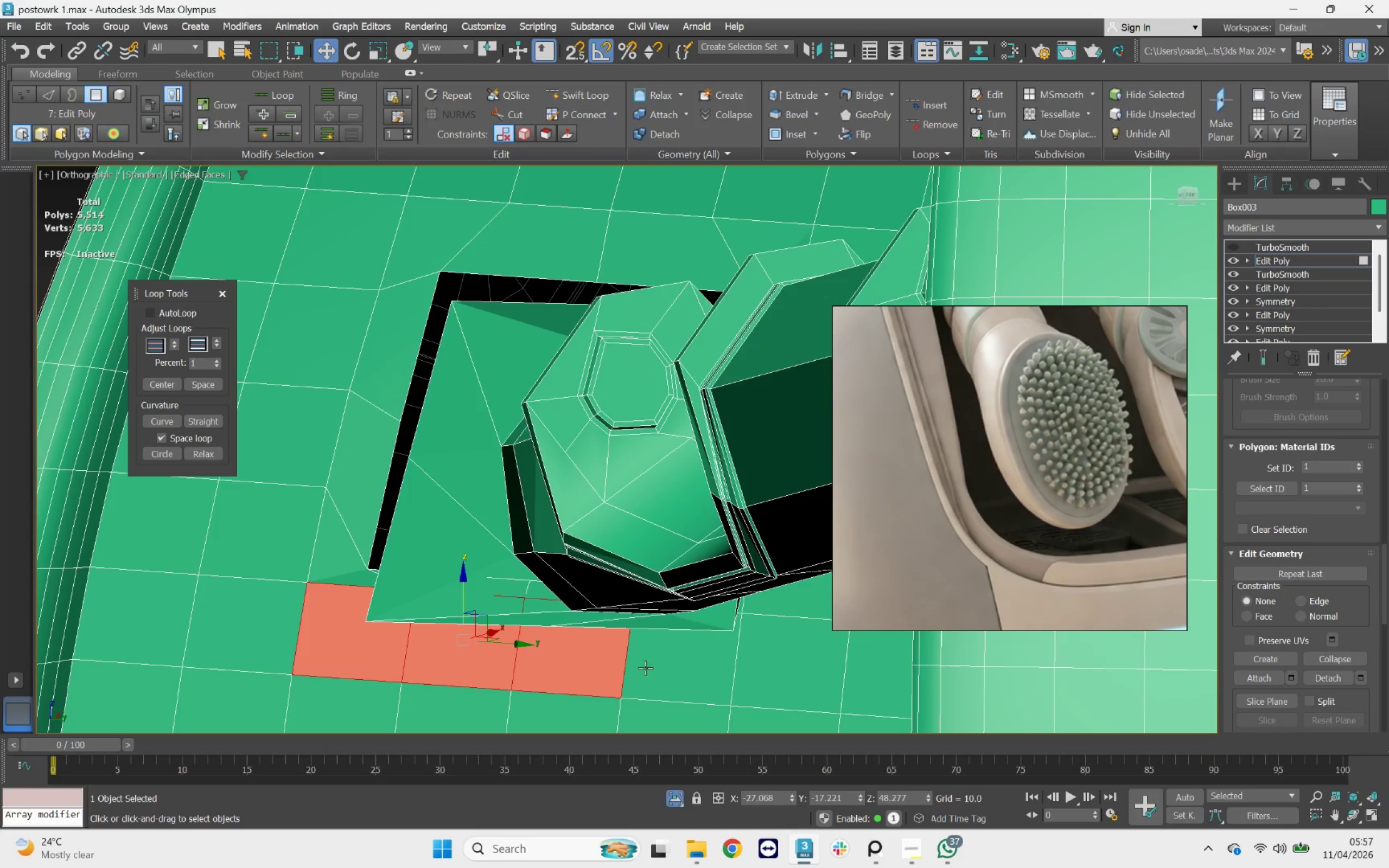 
left_click([674, 668])
 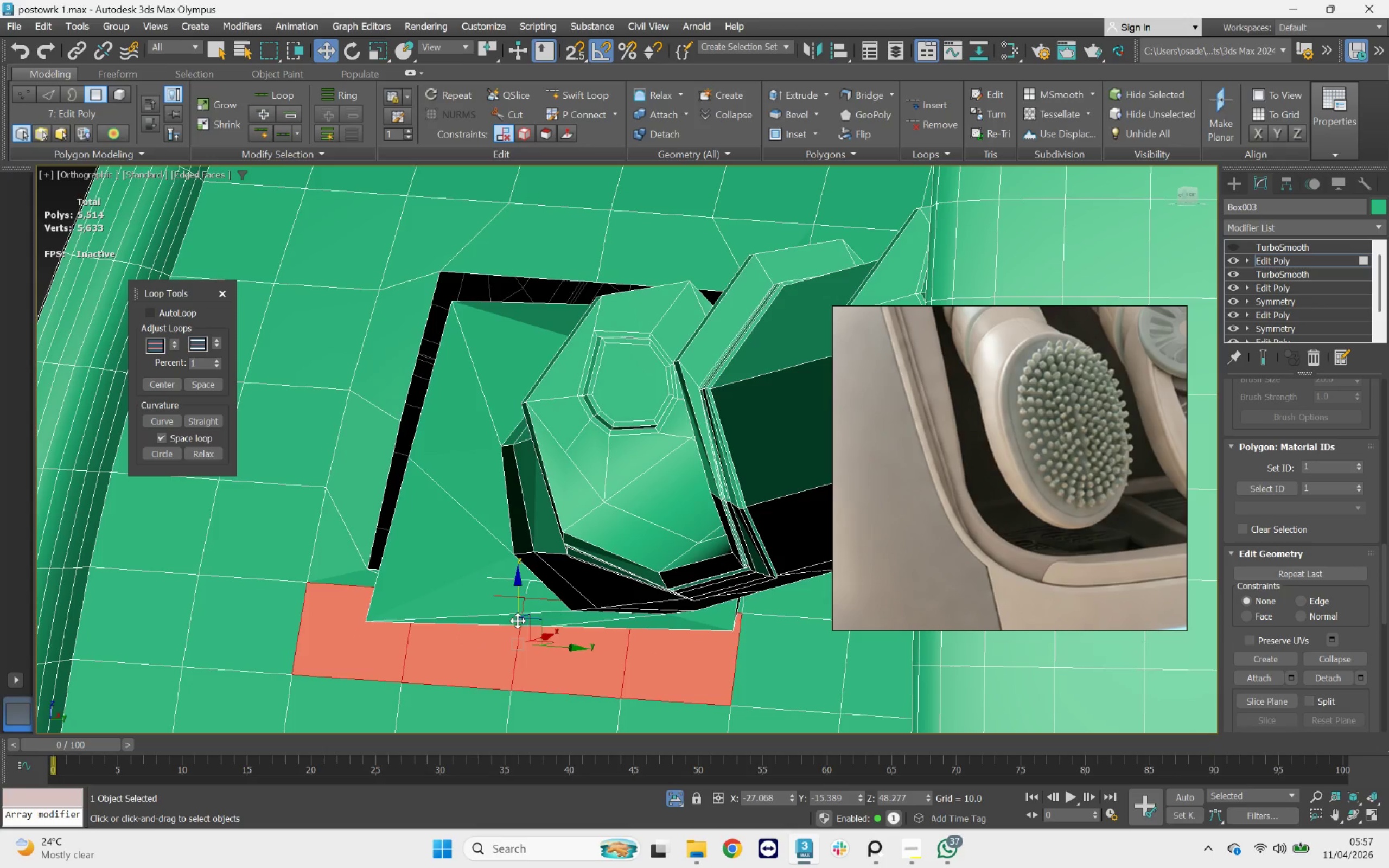 
left_click_drag(start_coordinate=[518, 615], to_coordinate=[518, 656])
 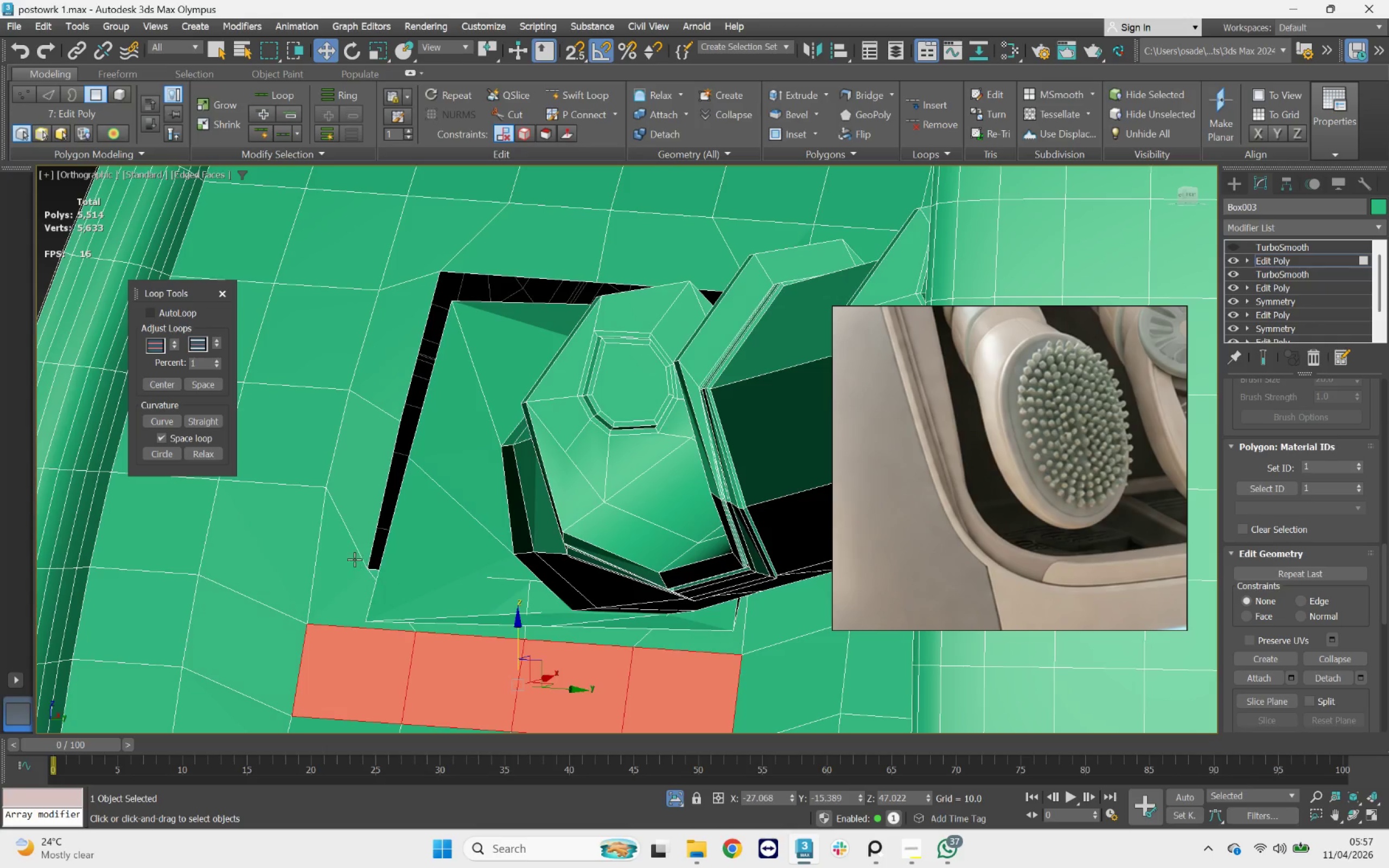 
key(3)
 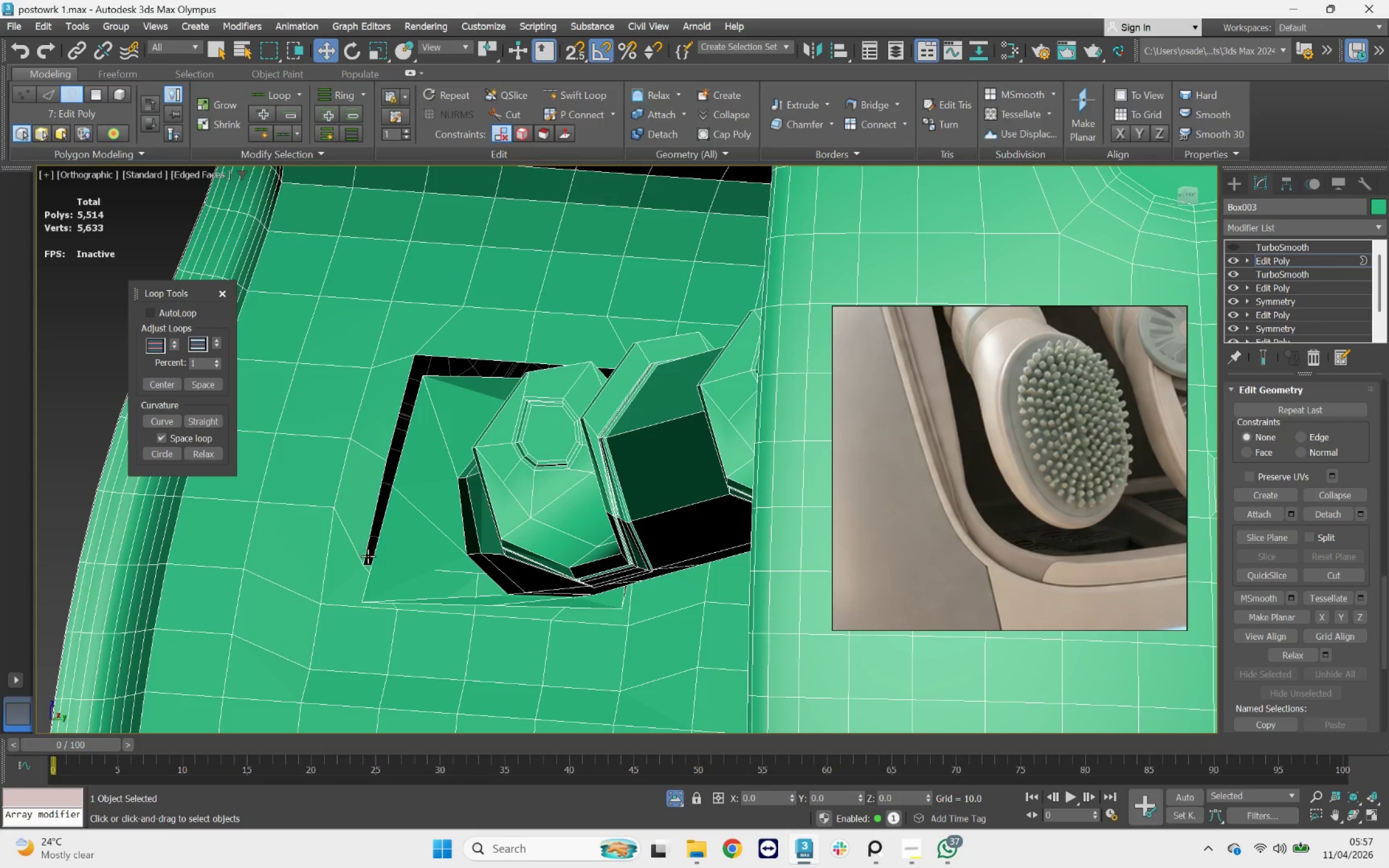 
scroll: coordinate [353, 556], scroll_direction: down, amount: 1.0
 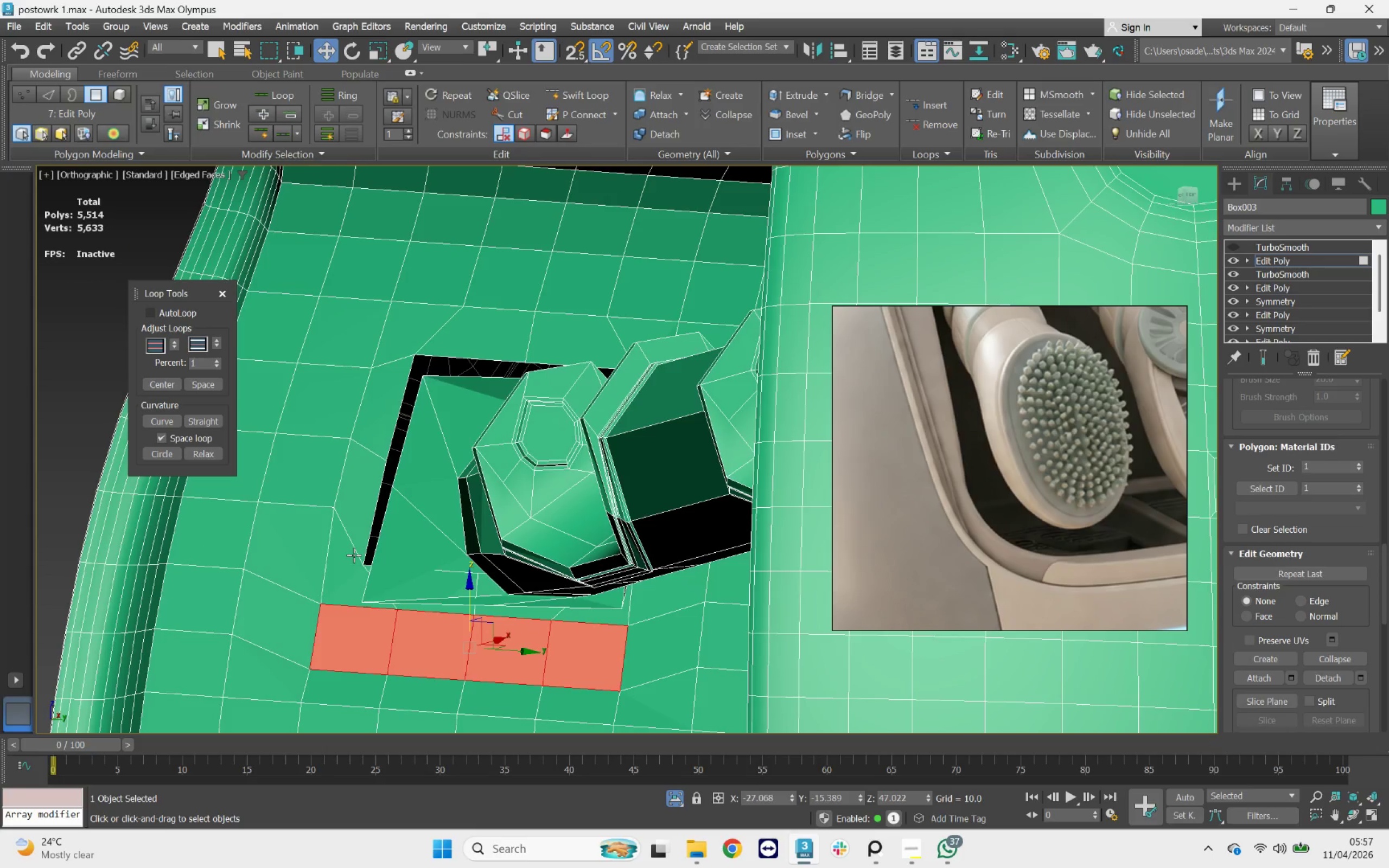 
left_click([368, 559])
 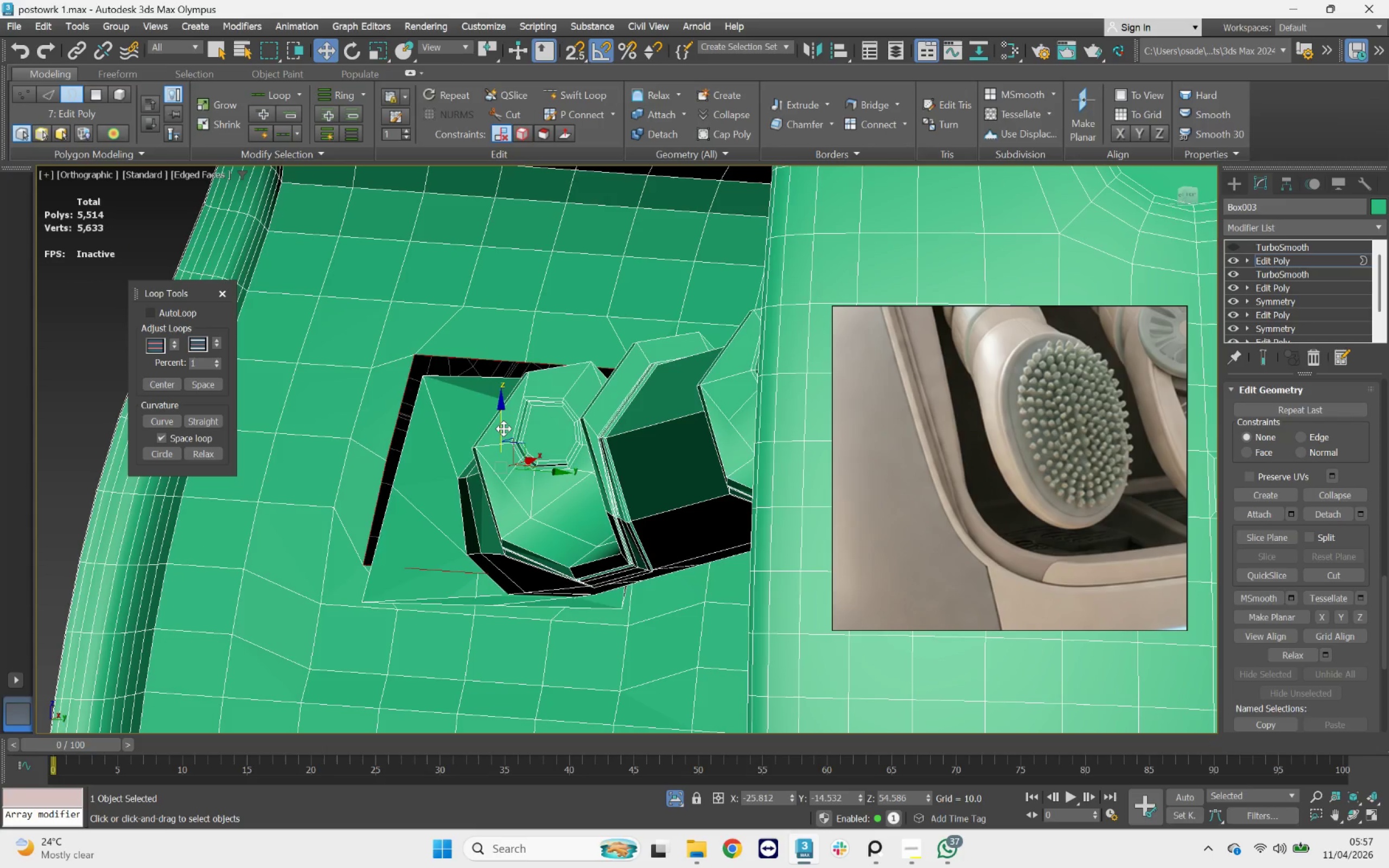 
left_click_drag(start_coordinate=[504, 429], to_coordinate=[504, 447])
 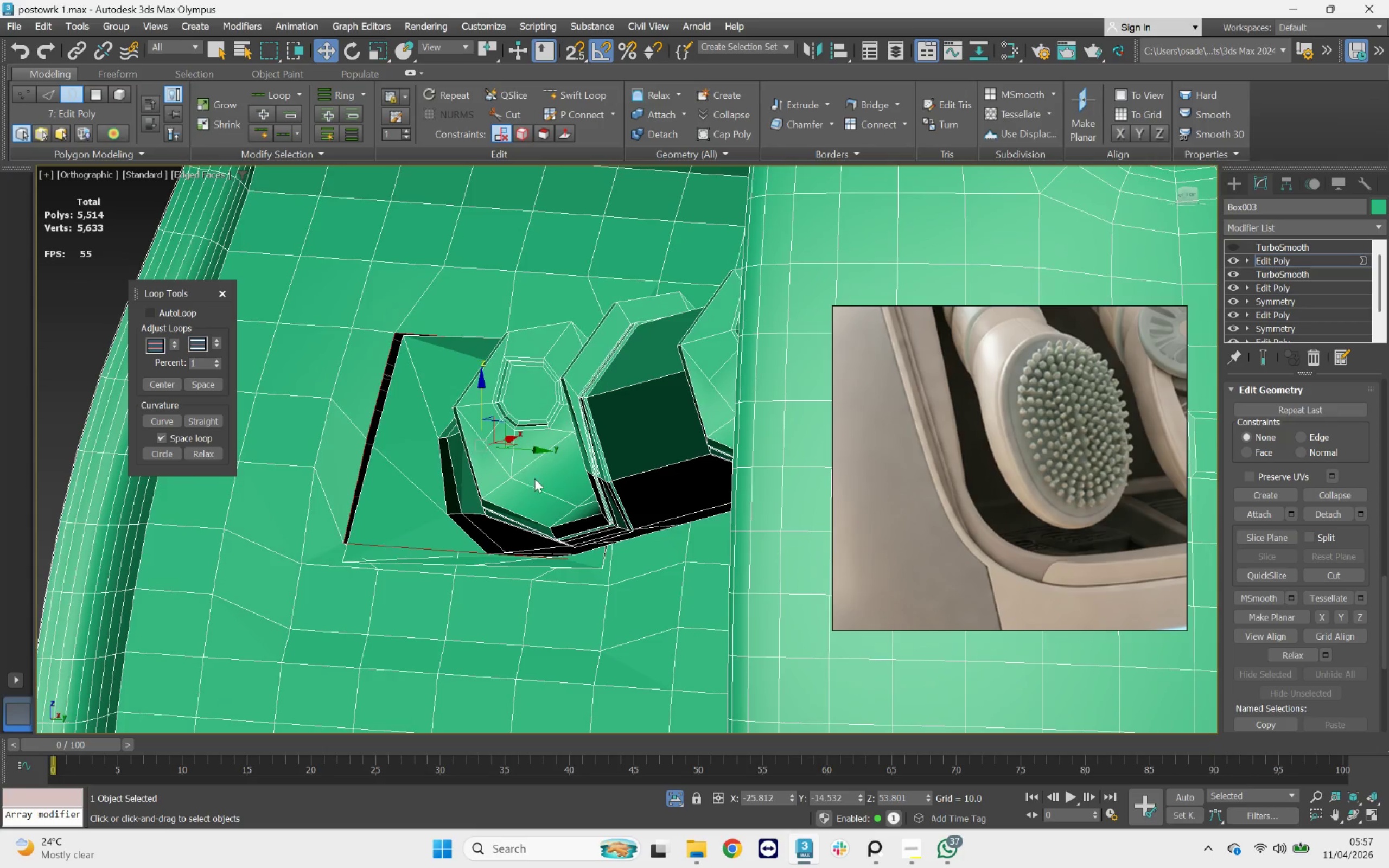 
hold_key(key=AltLeft, duration=0.99)
 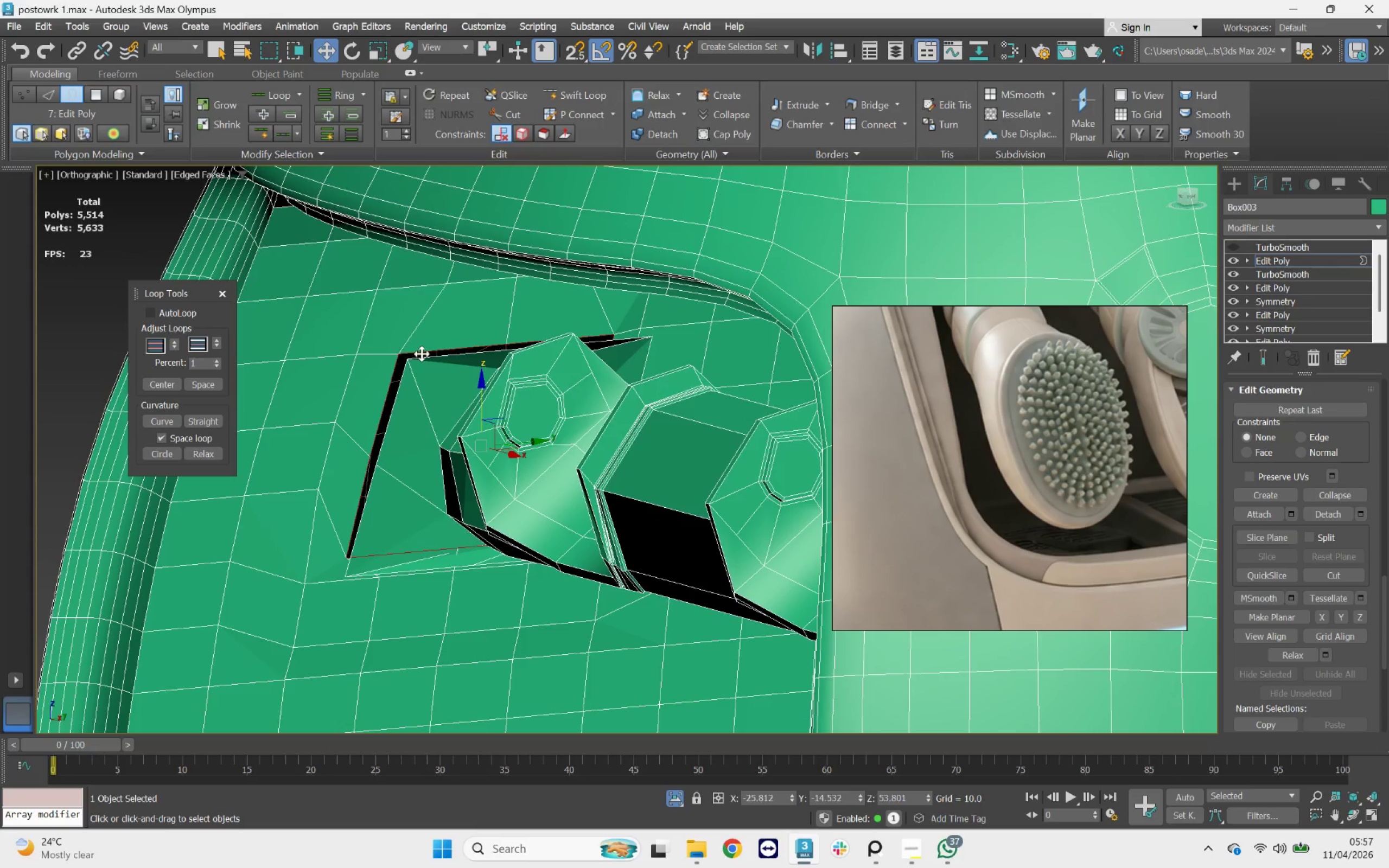 
scroll: coordinate [419, 351], scroll_direction: up, amount: 1.0
 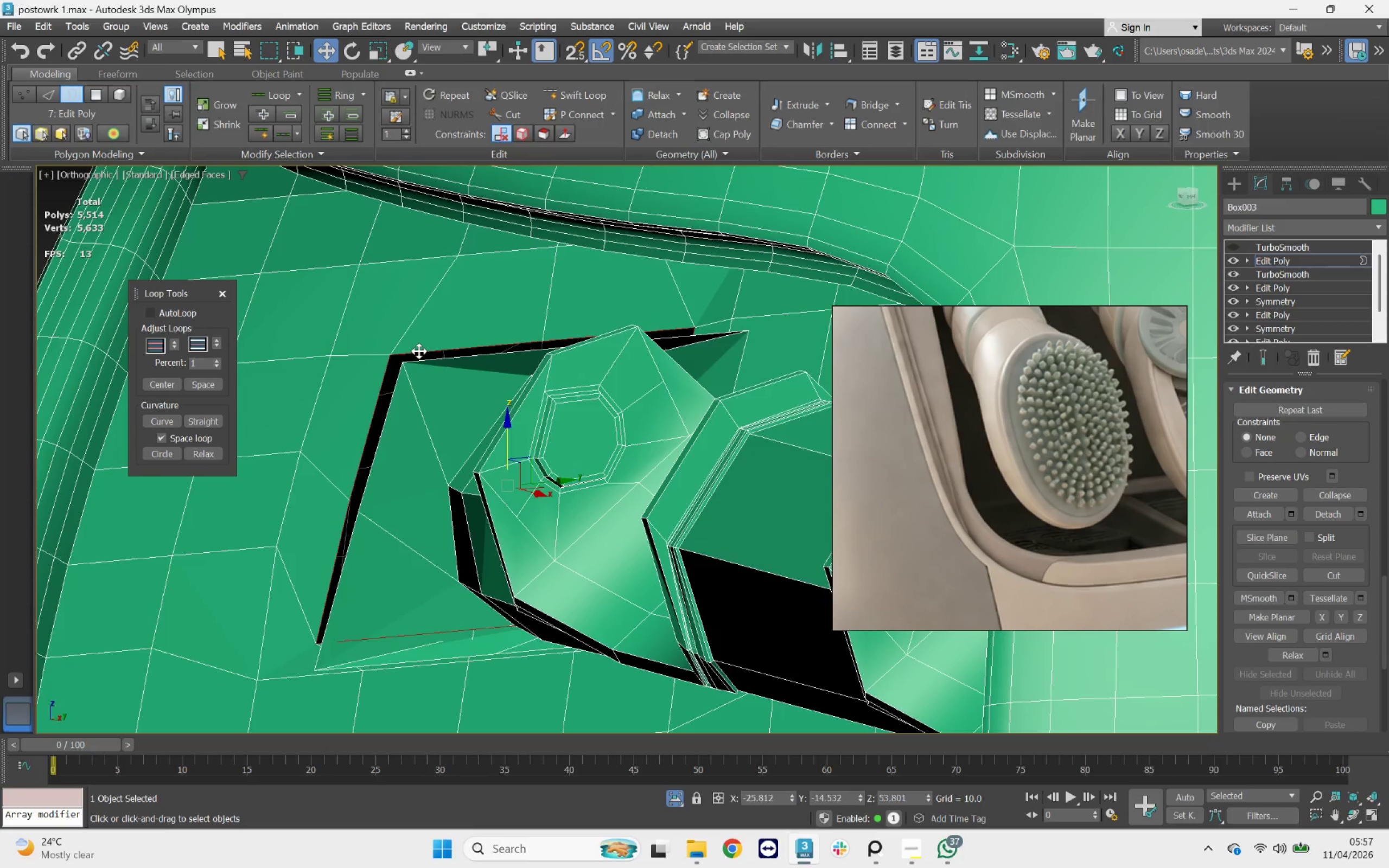 
key(1)
 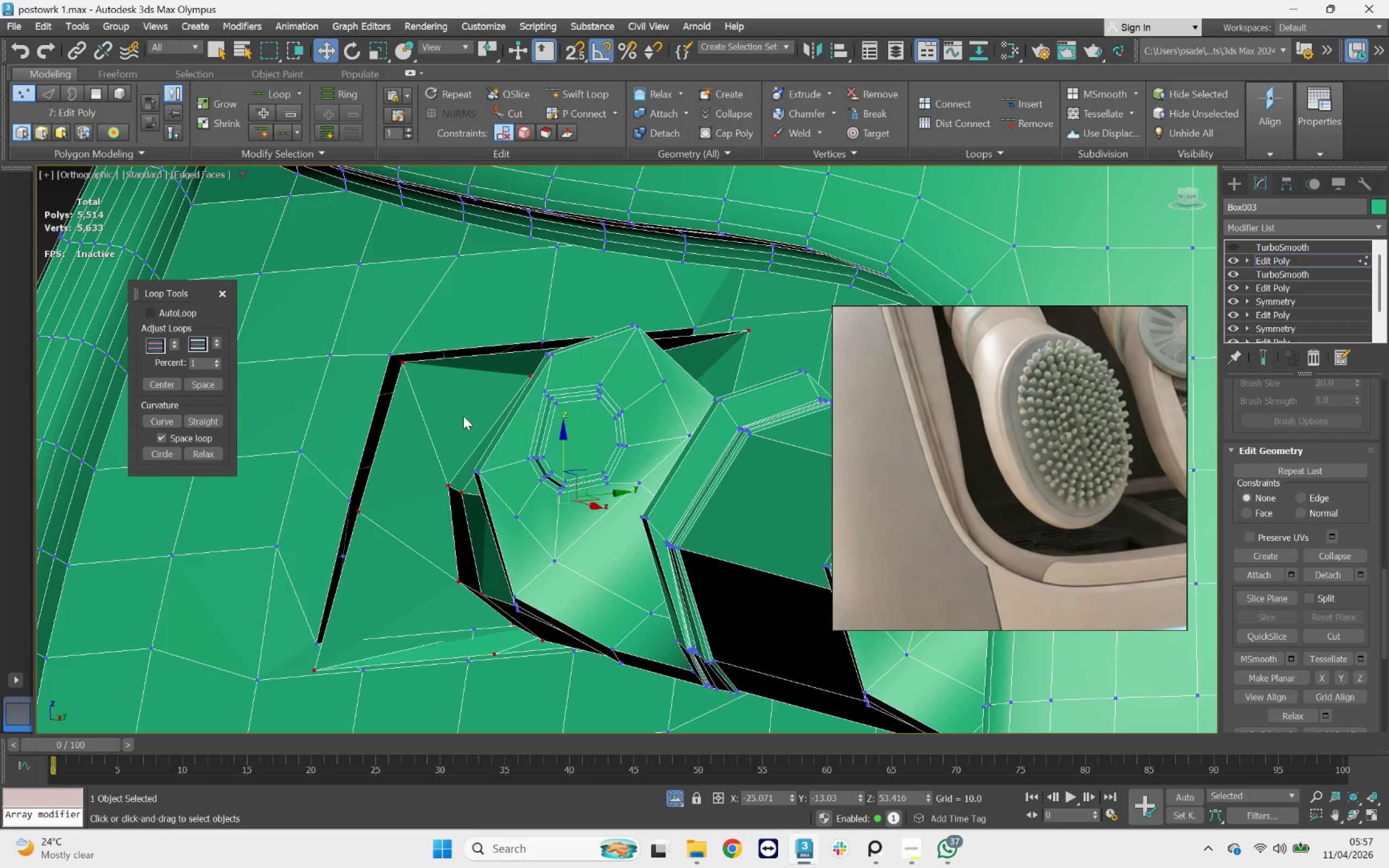 
hold_key(key=AltLeft, duration=1.55)
 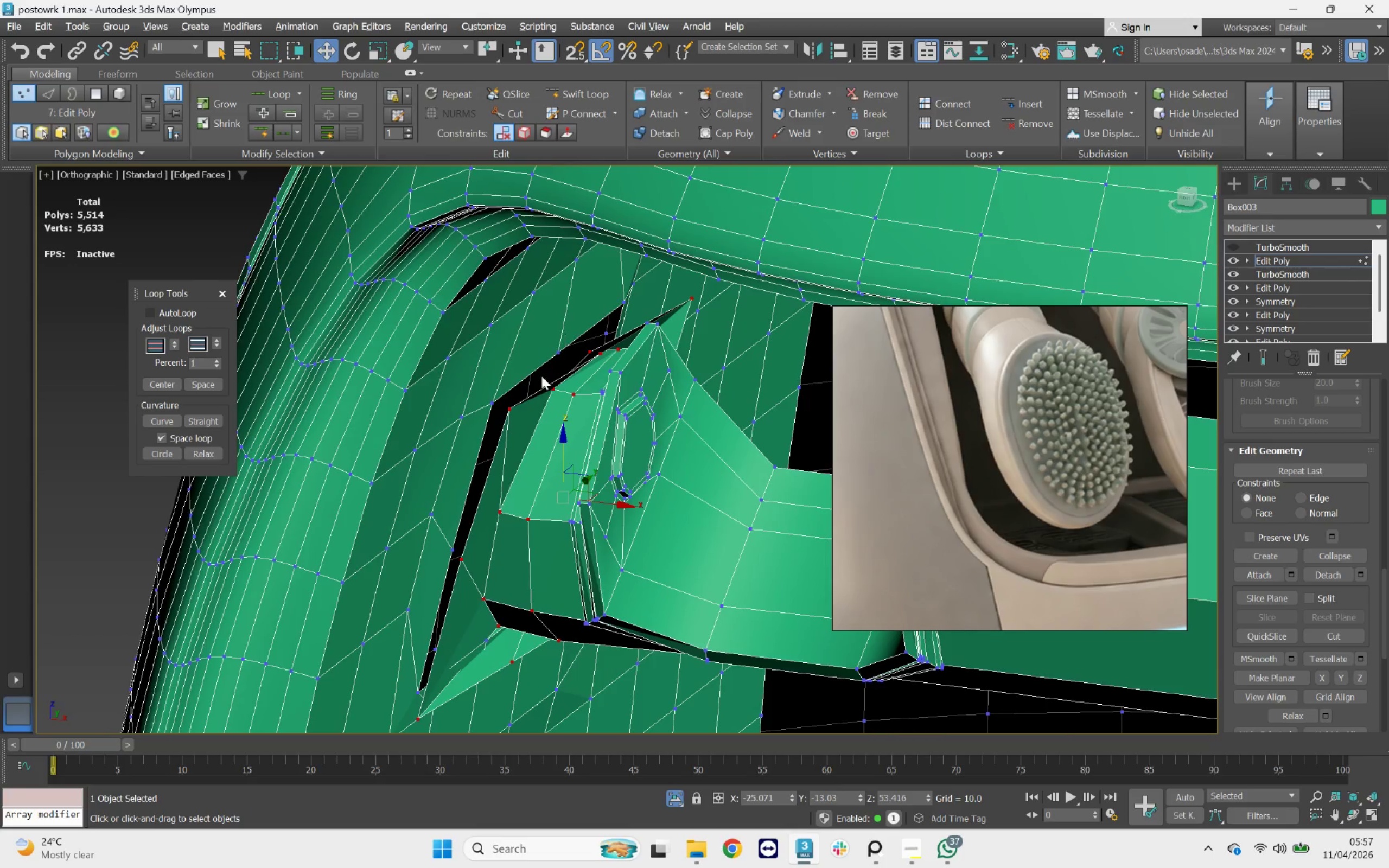 
key(Alt+Meta+MetaLeft)
 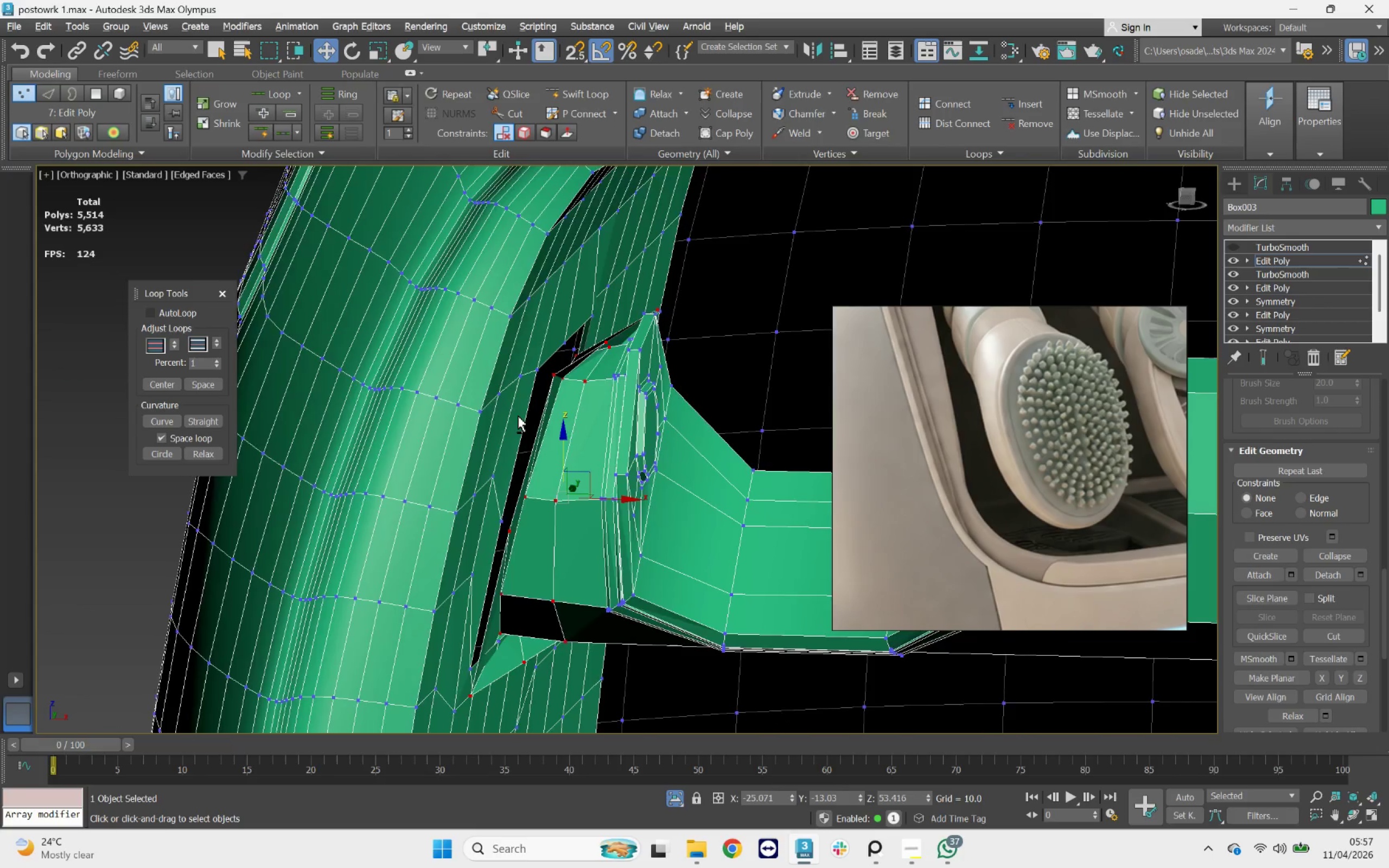 
hold_key(key=AltLeft, duration=1.33)
 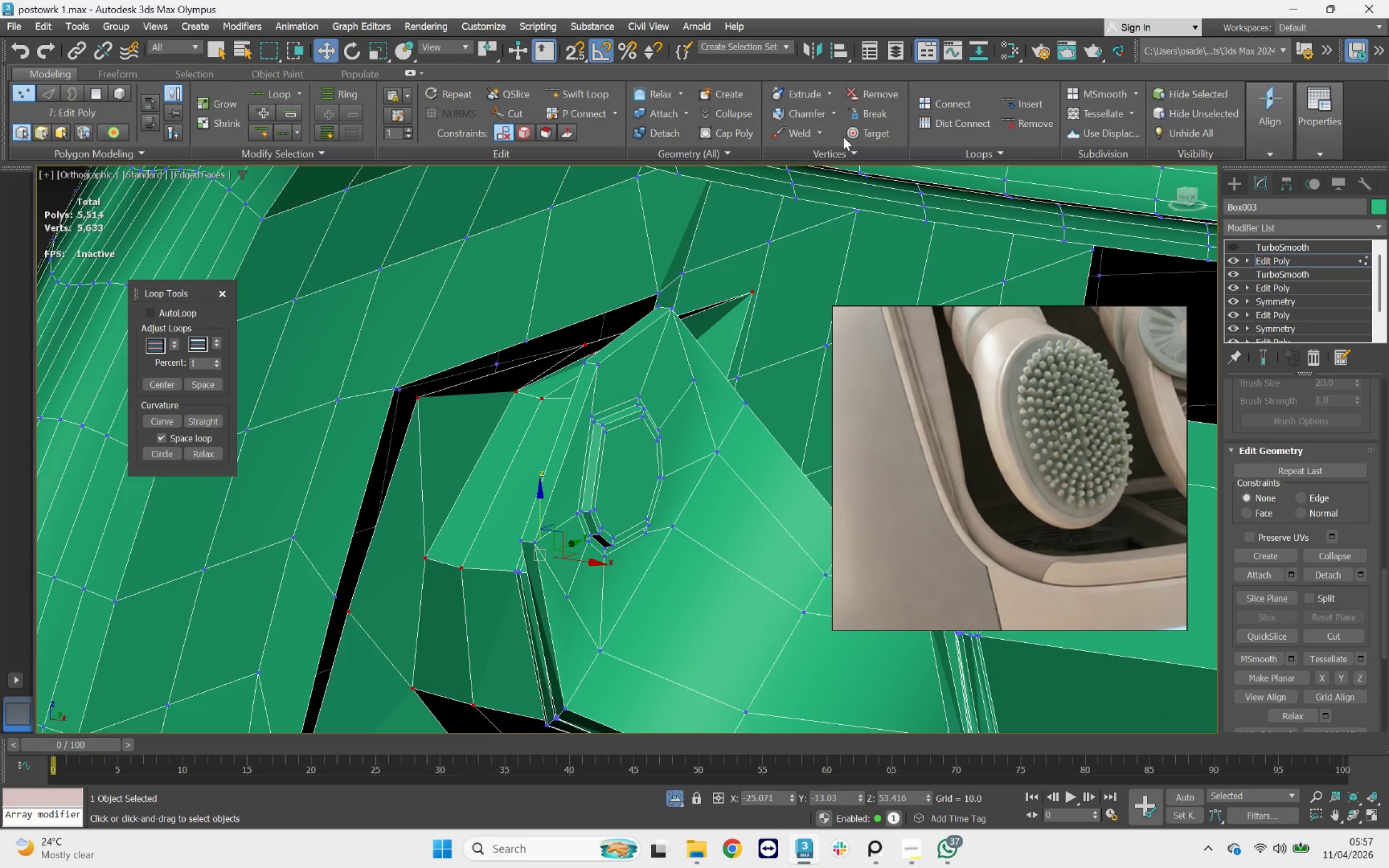 
scroll: coordinate [619, 359], scroll_direction: up, amount: 1.0
 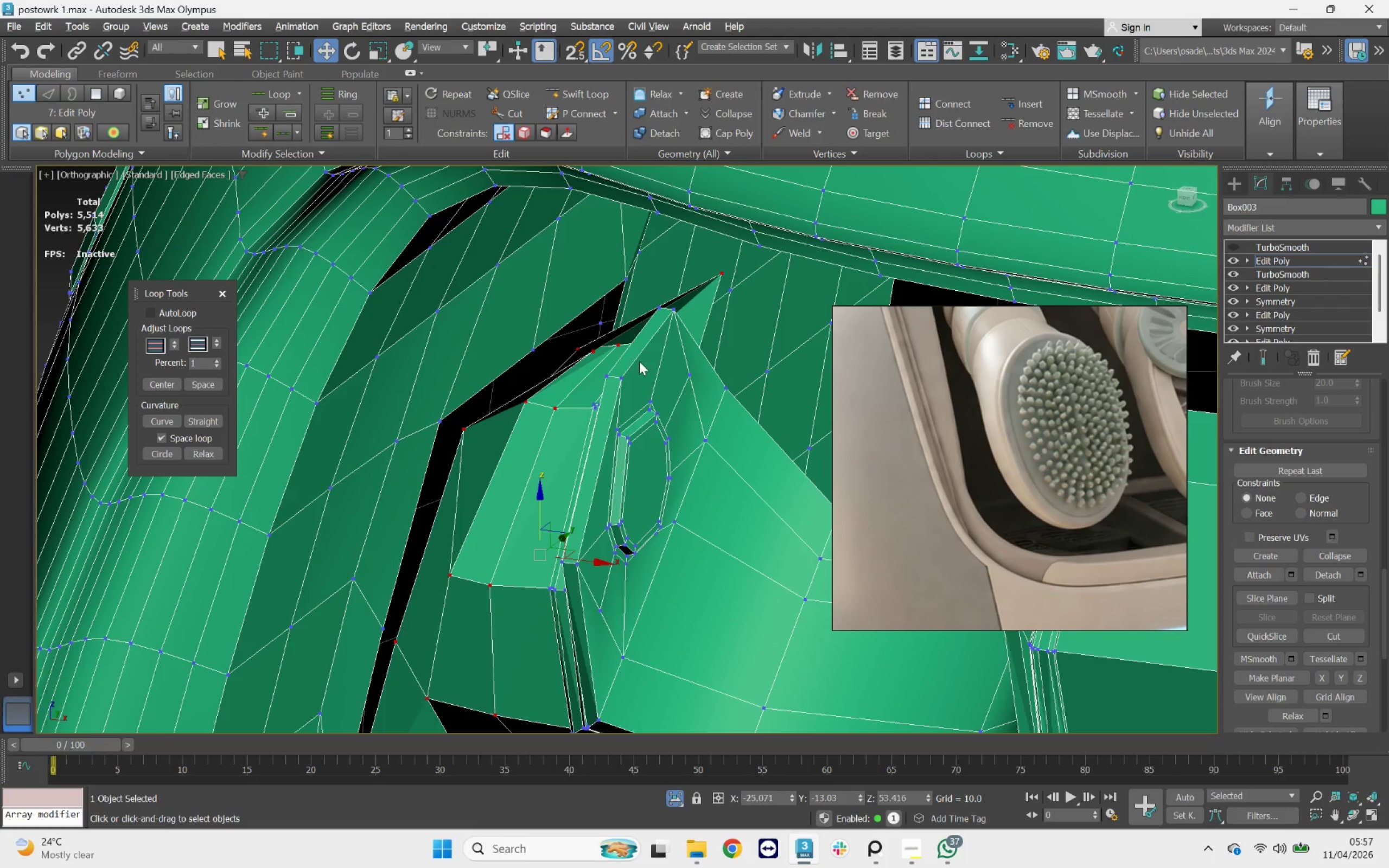 
left_click([859, 142])
 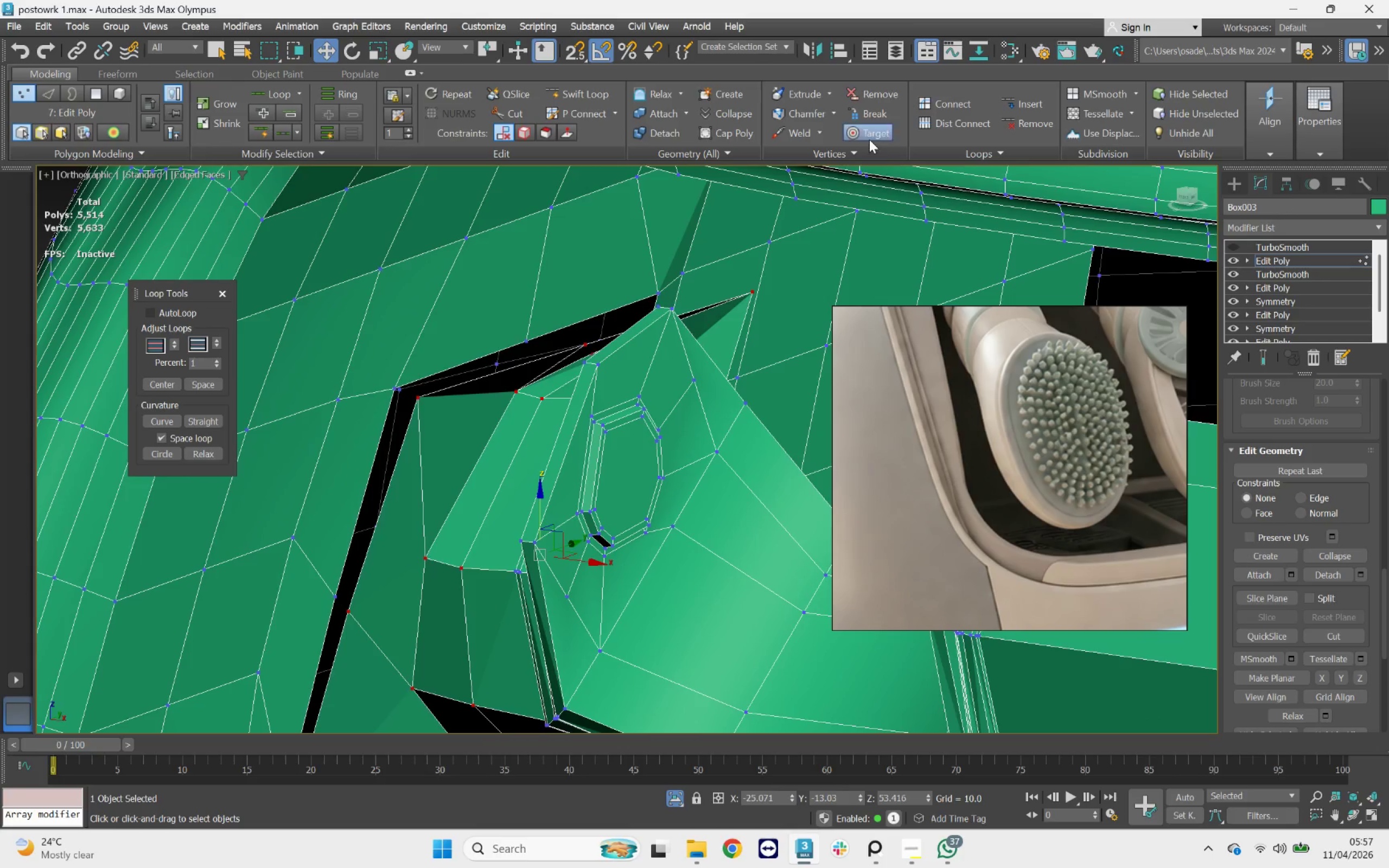 
left_click([869, 139])
 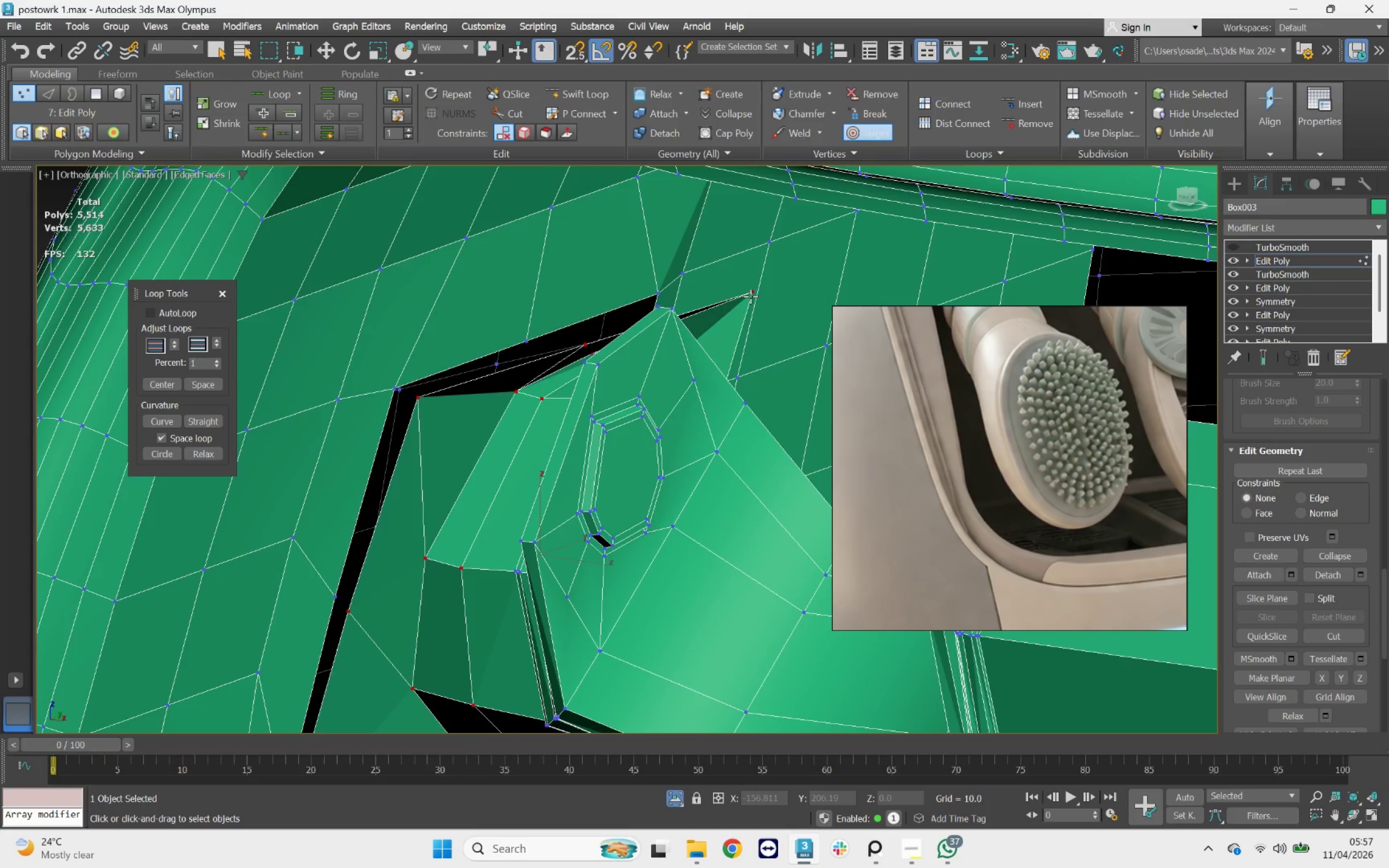 
left_click_drag(start_coordinate=[752, 293], to_coordinate=[652, 293])
 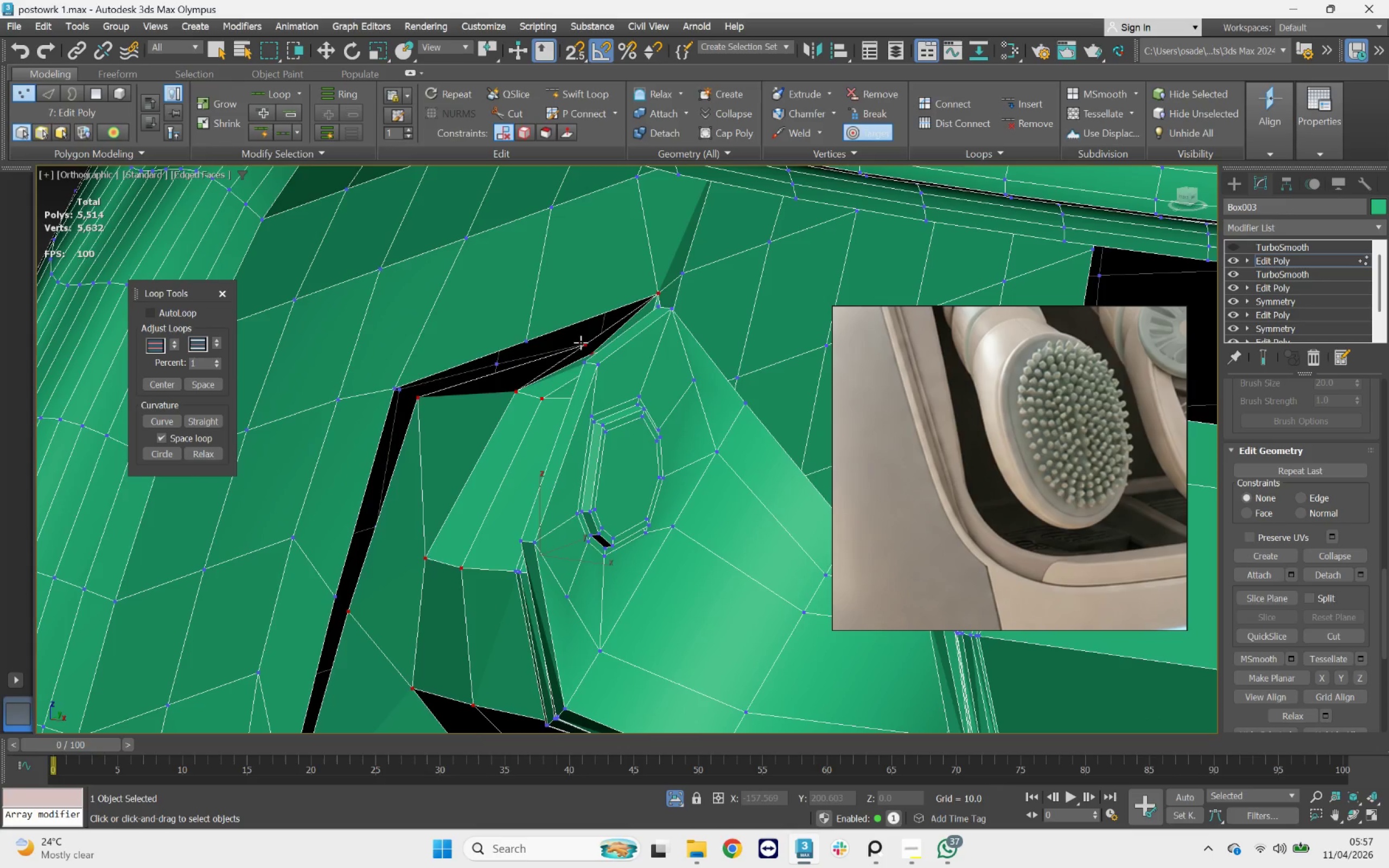 
left_click_drag(start_coordinate=[582, 343], to_coordinate=[523, 336])
 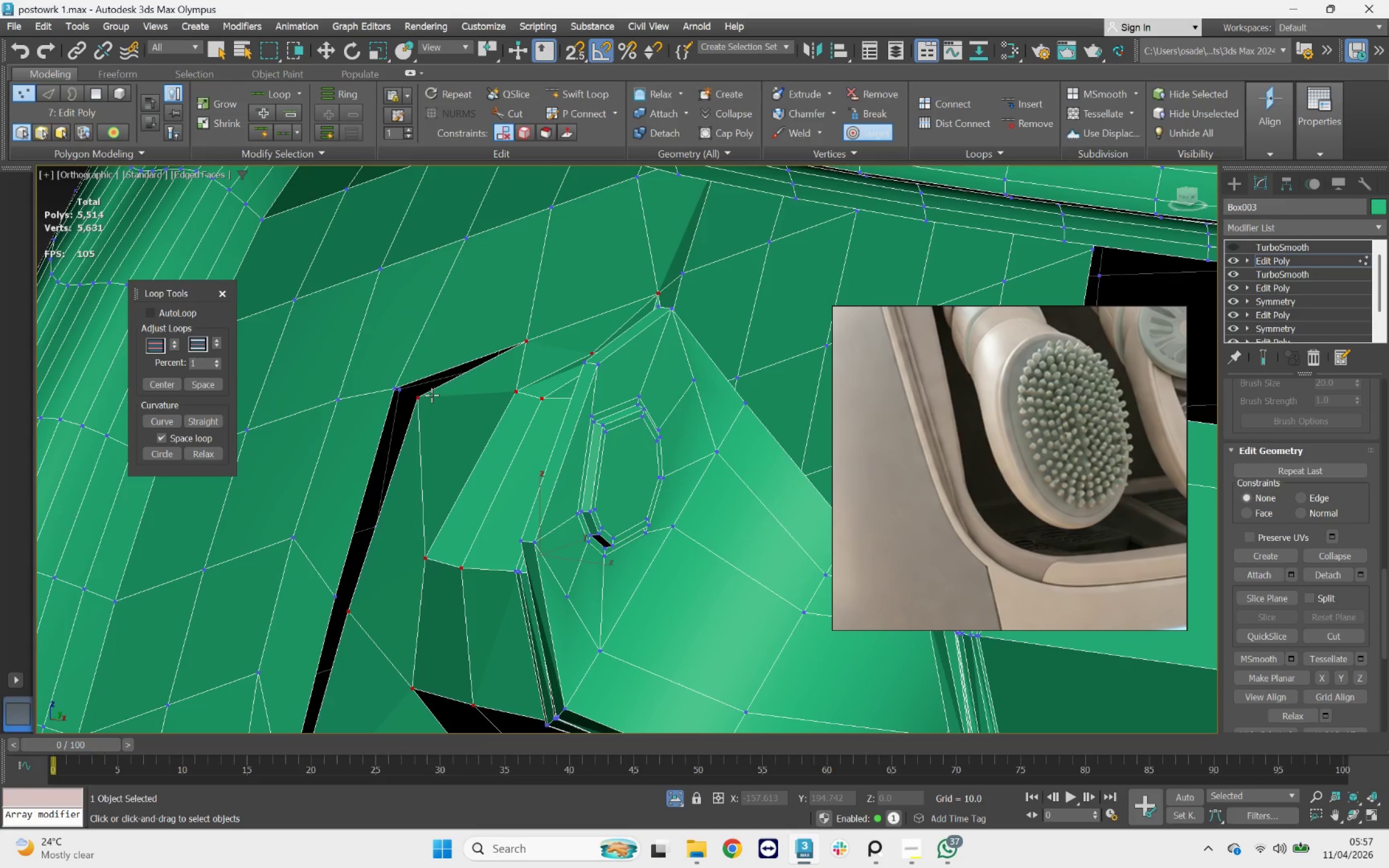 
left_click_drag(start_coordinate=[425, 395], to_coordinate=[394, 387])
 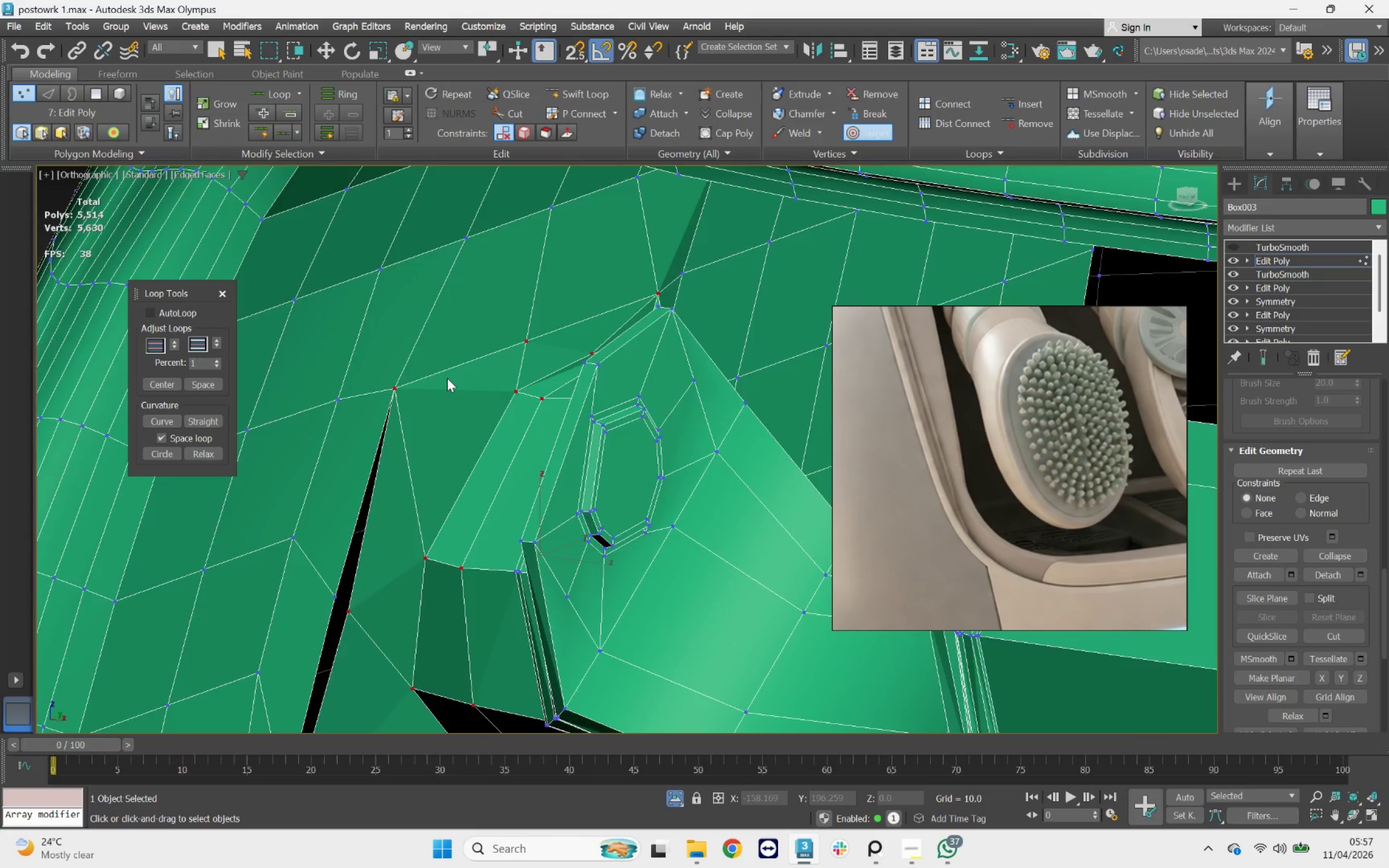 
hold_key(key=MetaLeft, duration=0.77)
 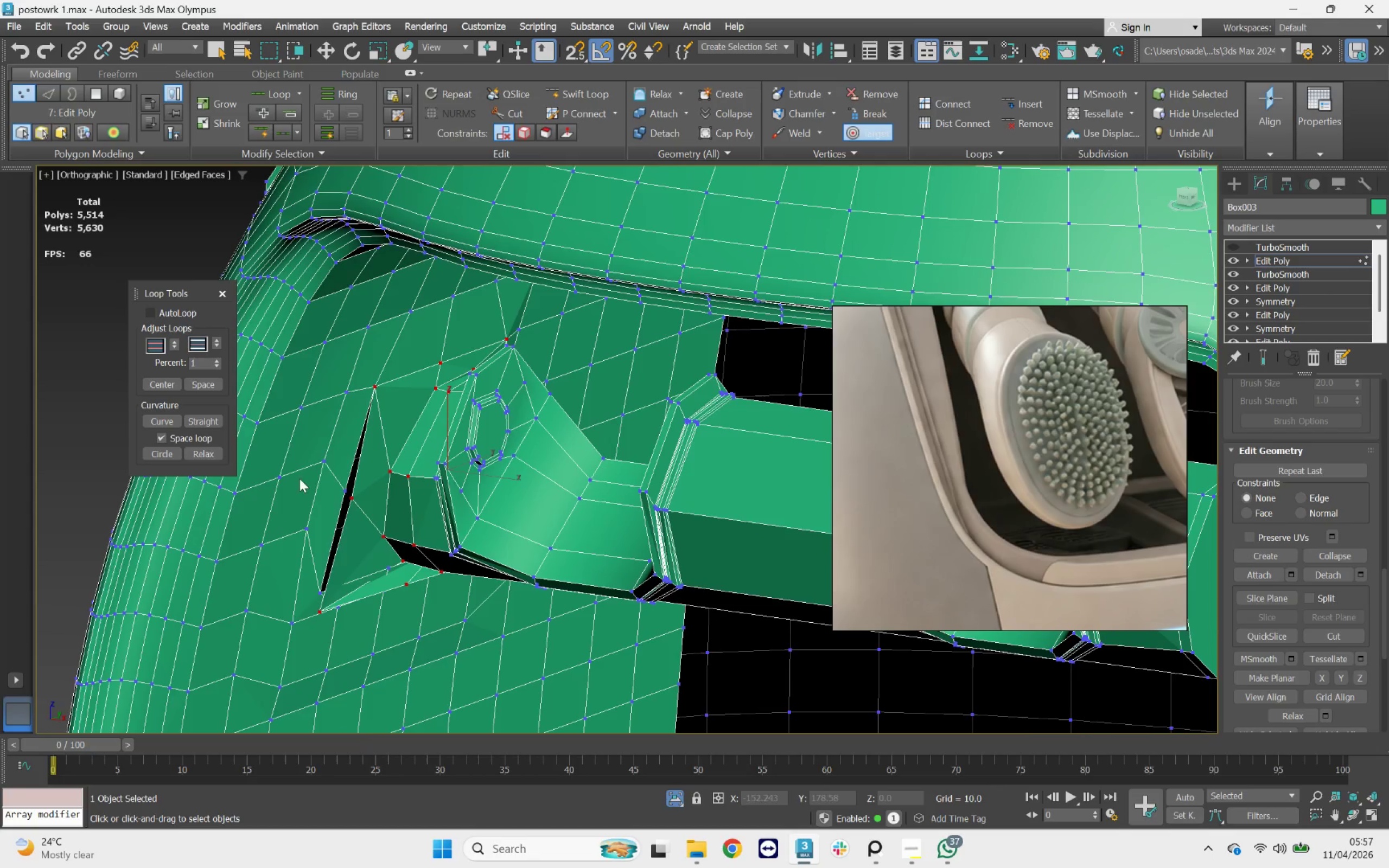 
scroll: coordinate [447, 378], scroll_direction: down, amount: 2.0
 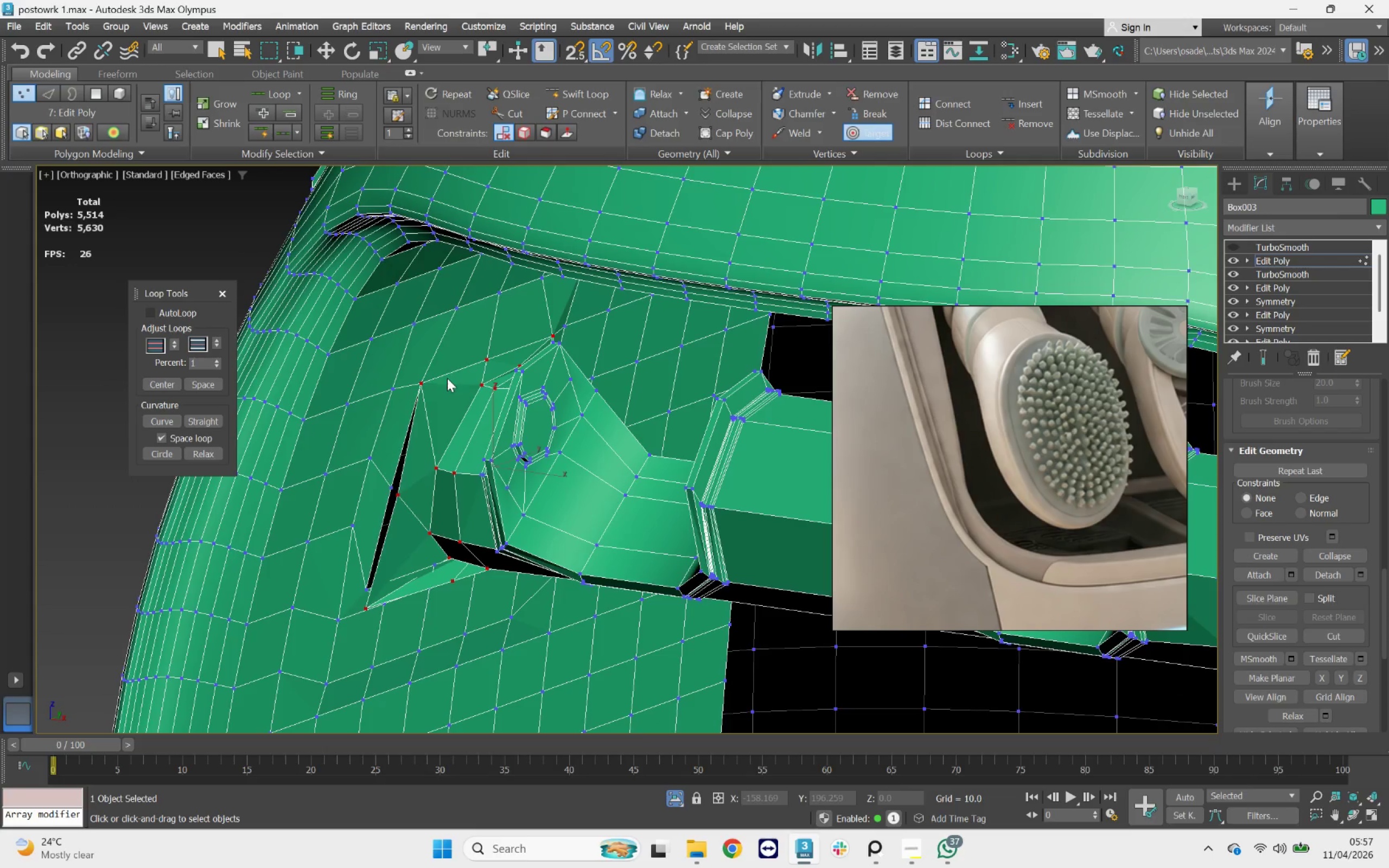 
hold_key(key=AltLeft, duration=1.59)
 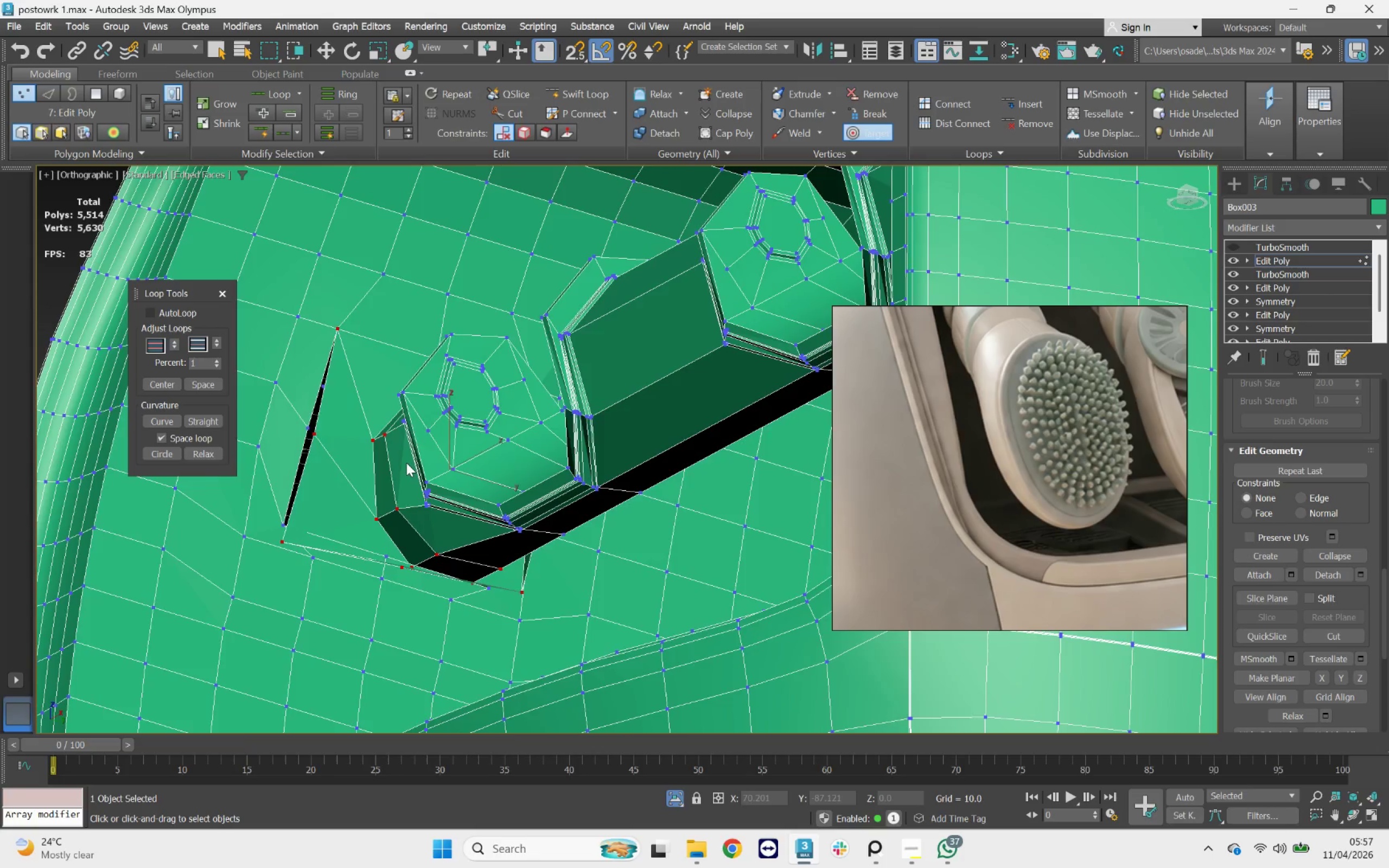 
key(F3)
 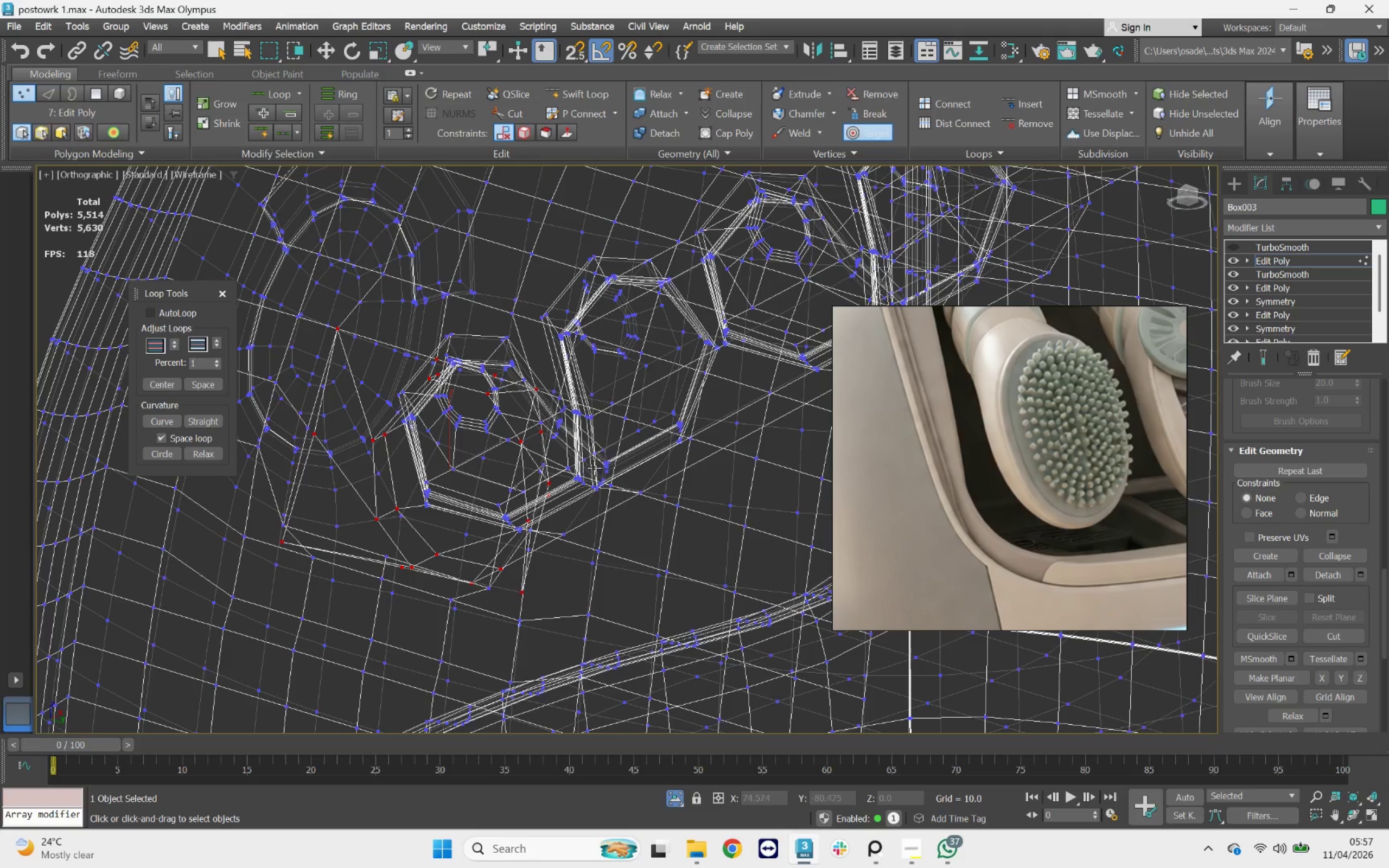 
hold_key(key=AltLeft, duration=3.28)
 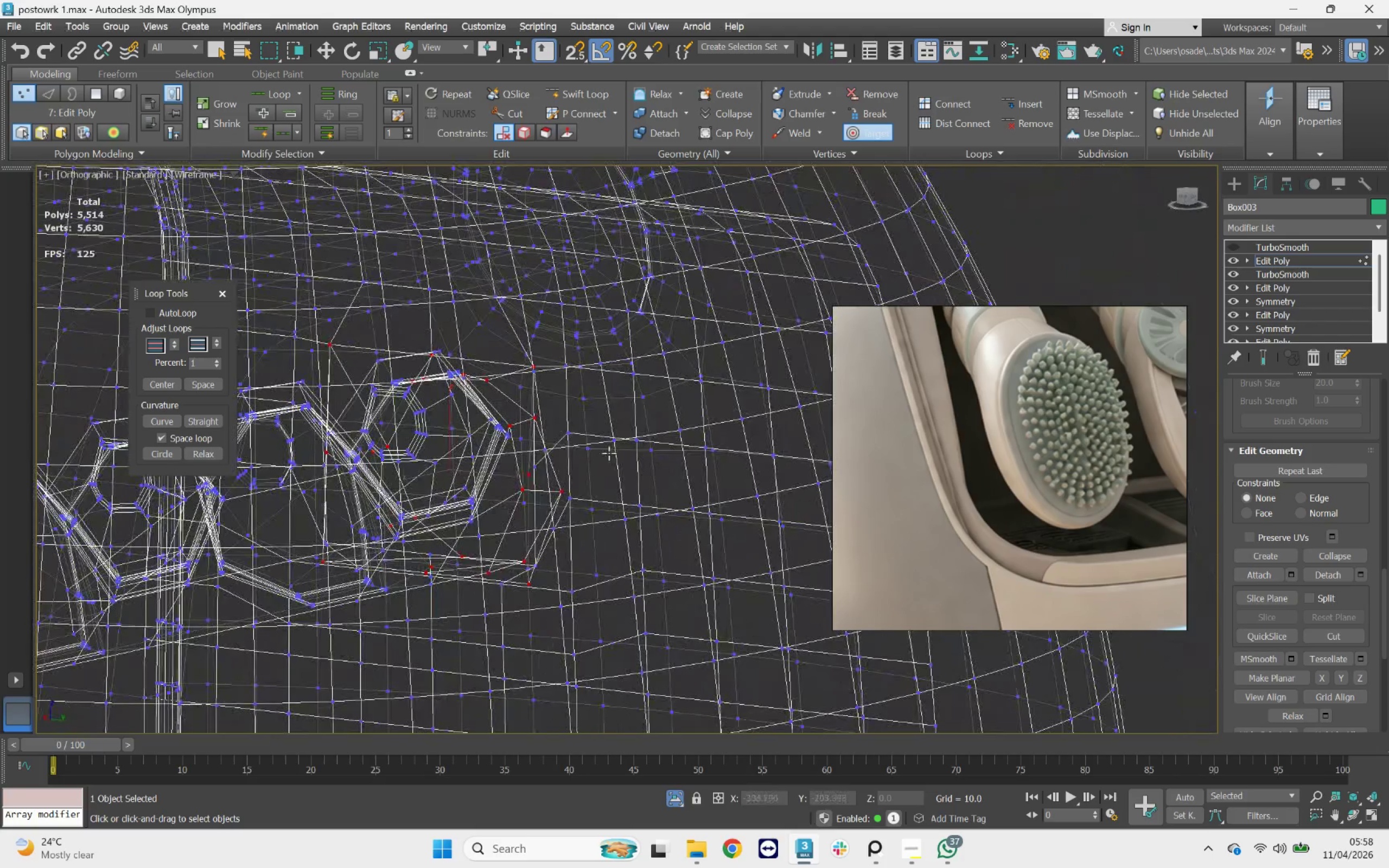 
hold_key(key=AltLeft, duration=1.66)
 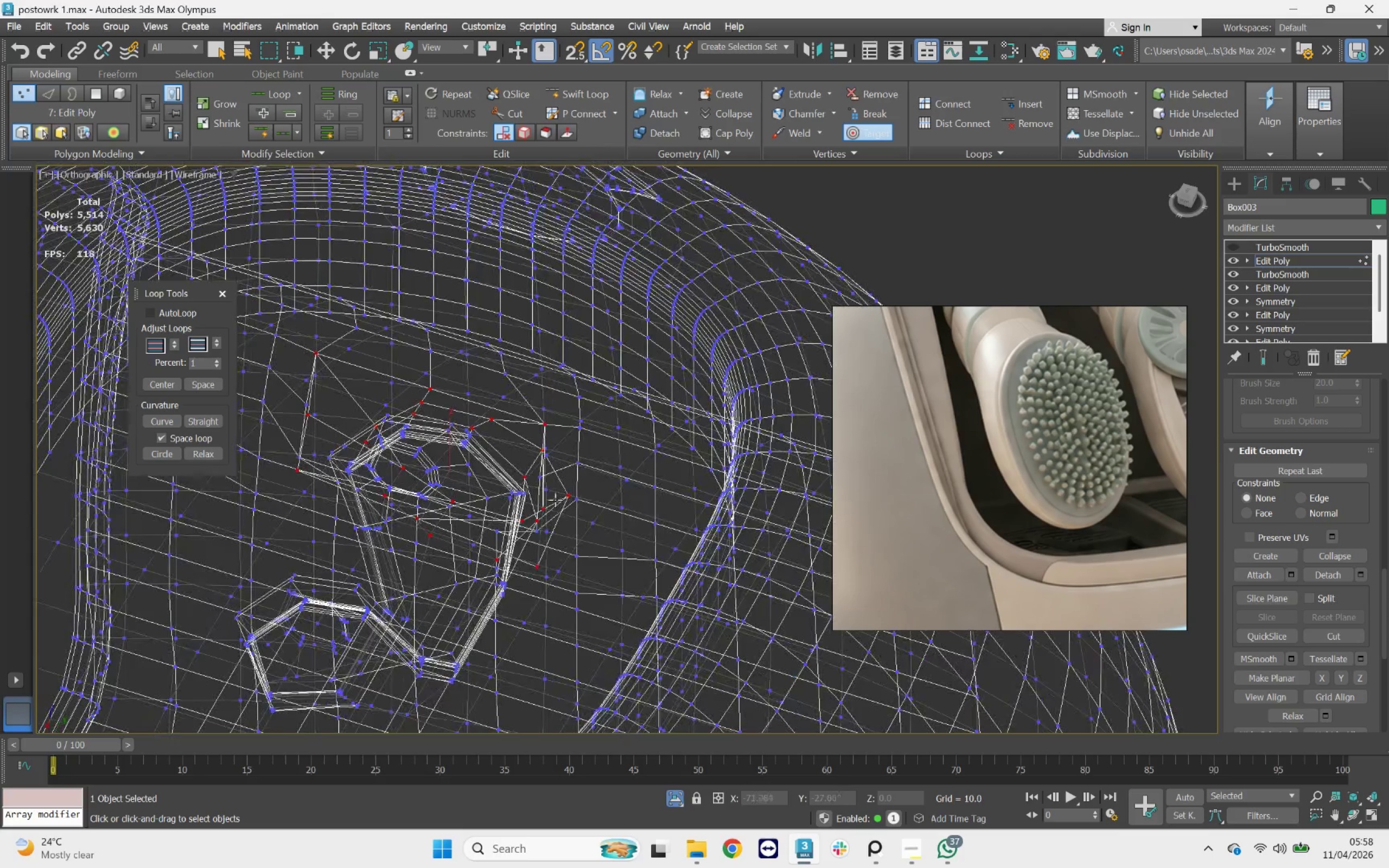 
scroll: coordinate [555, 498], scroll_direction: up, amount: 2.0
 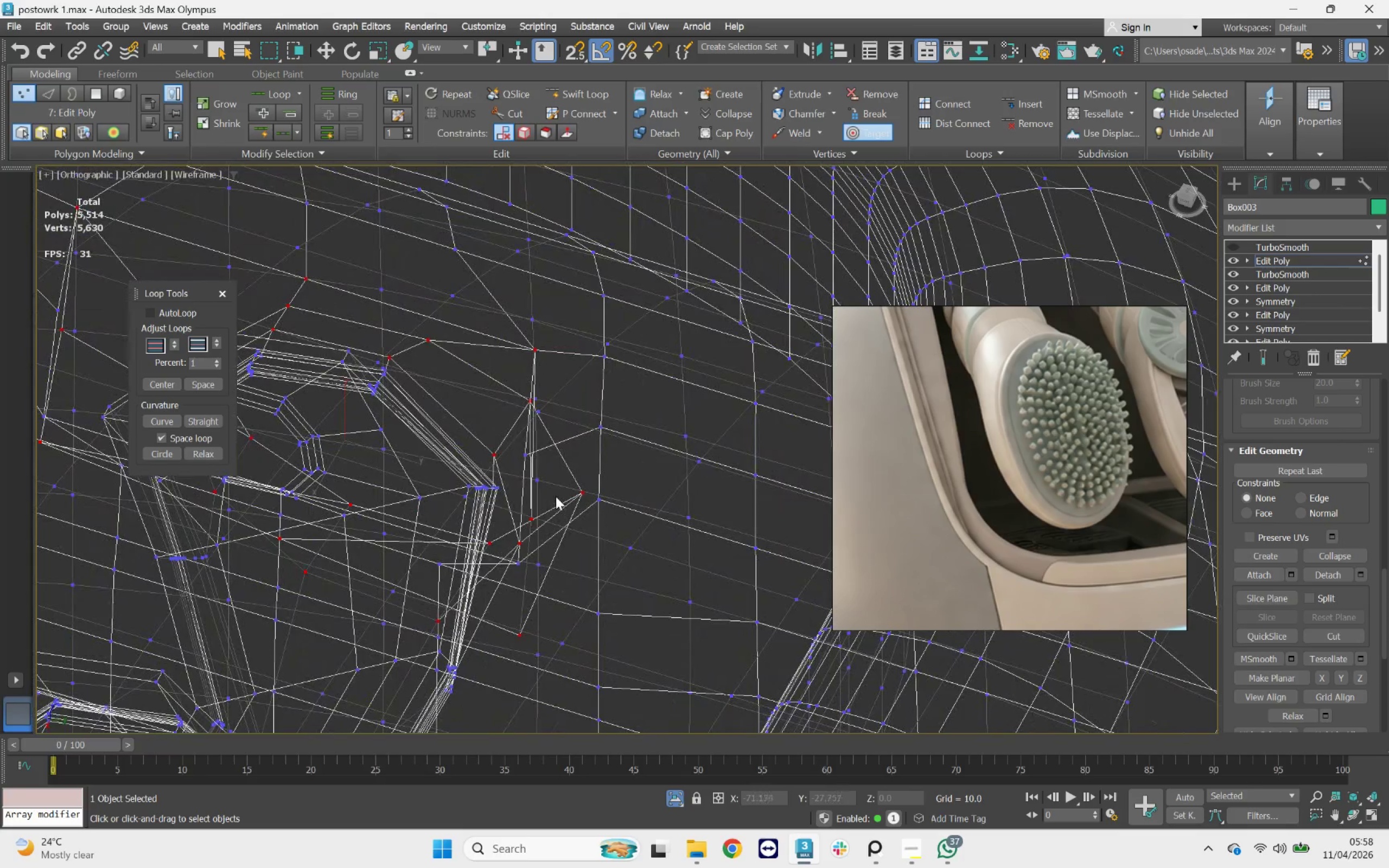 
key(F3)
 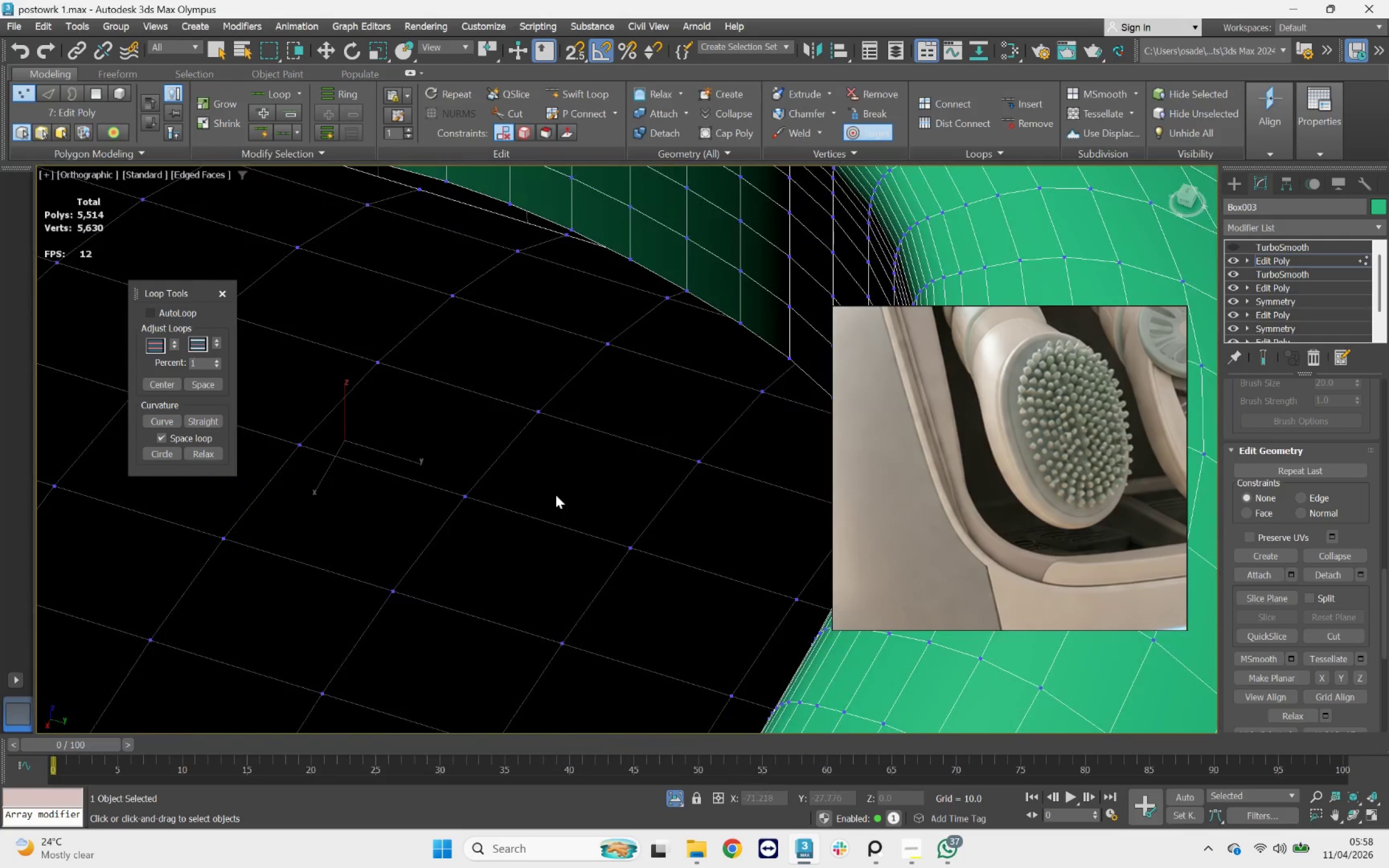 
scroll: coordinate [553, 490], scroll_direction: down, amount: 3.0
 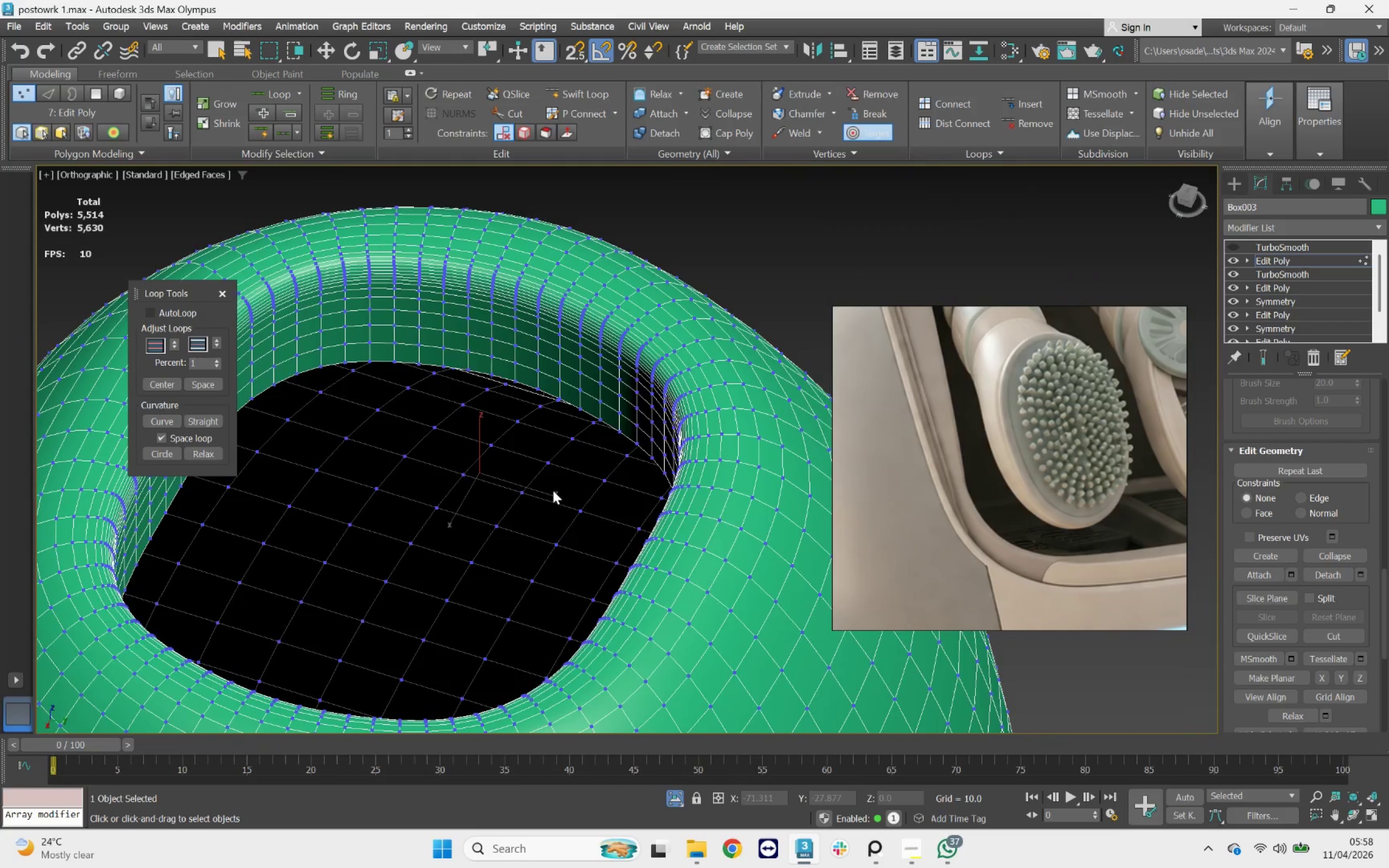 
key(F3)
 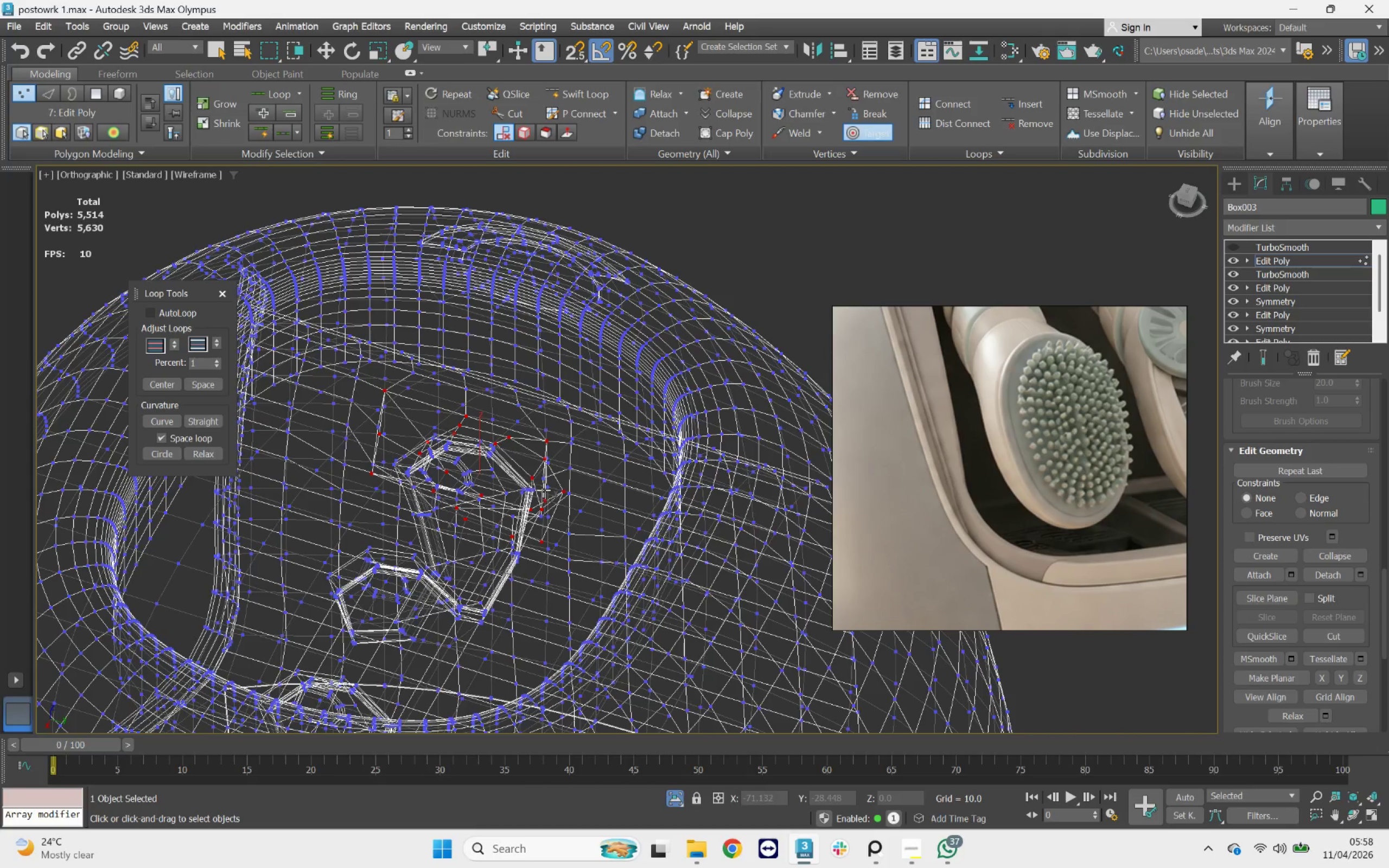 
scroll: coordinate [543, 489], scroll_direction: up, amount: 5.0
 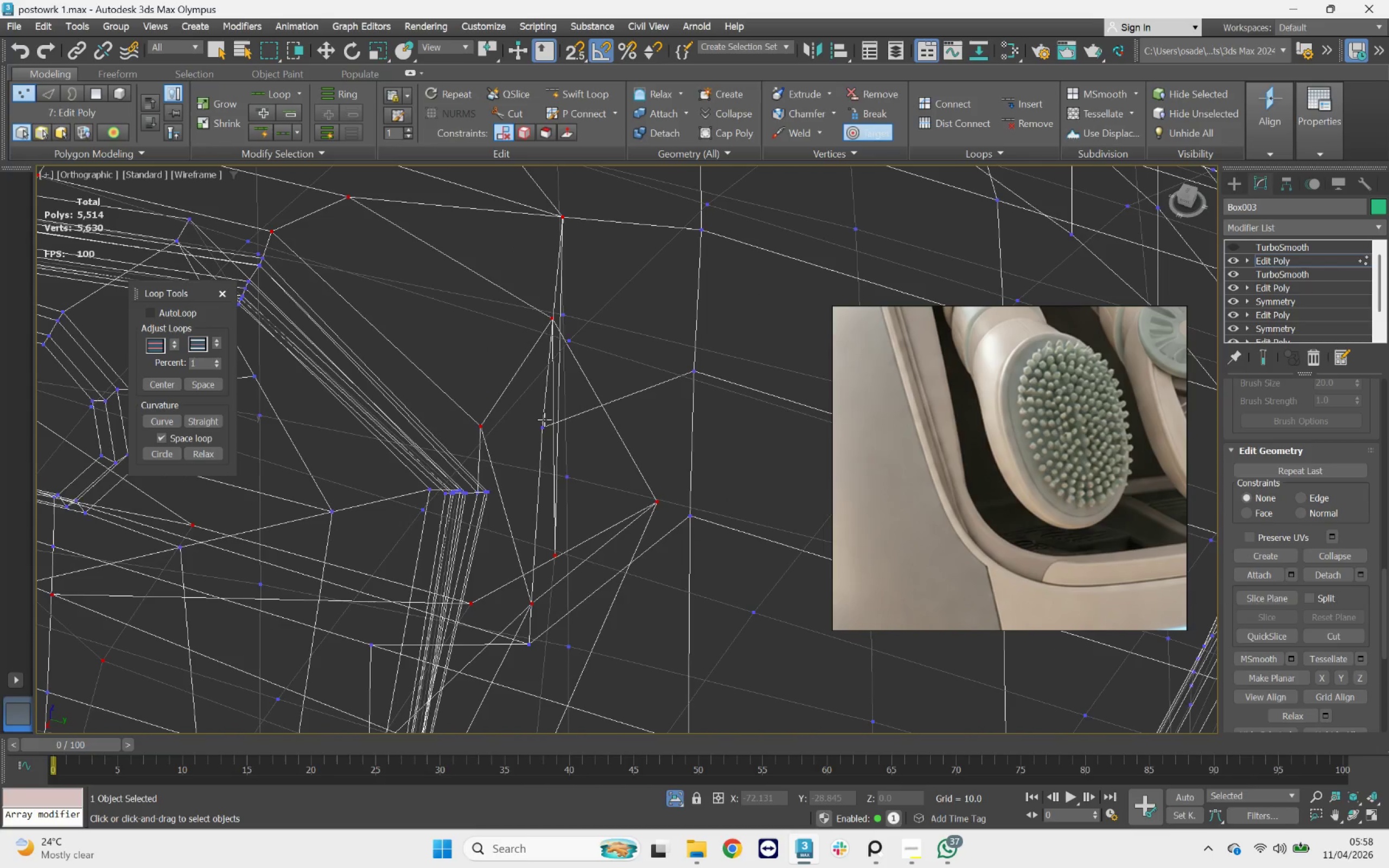 
key(F3)
 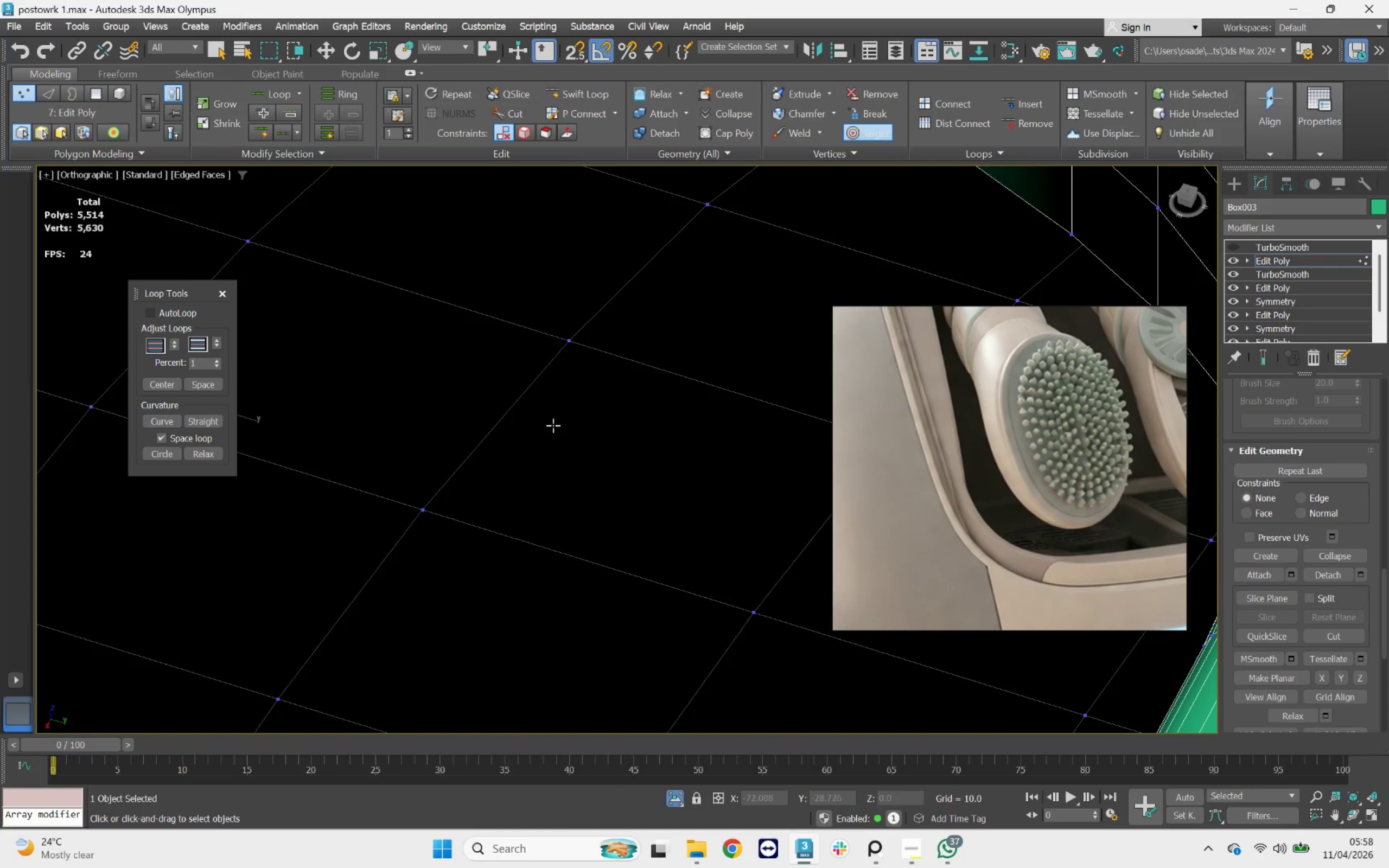 
key(F3)
 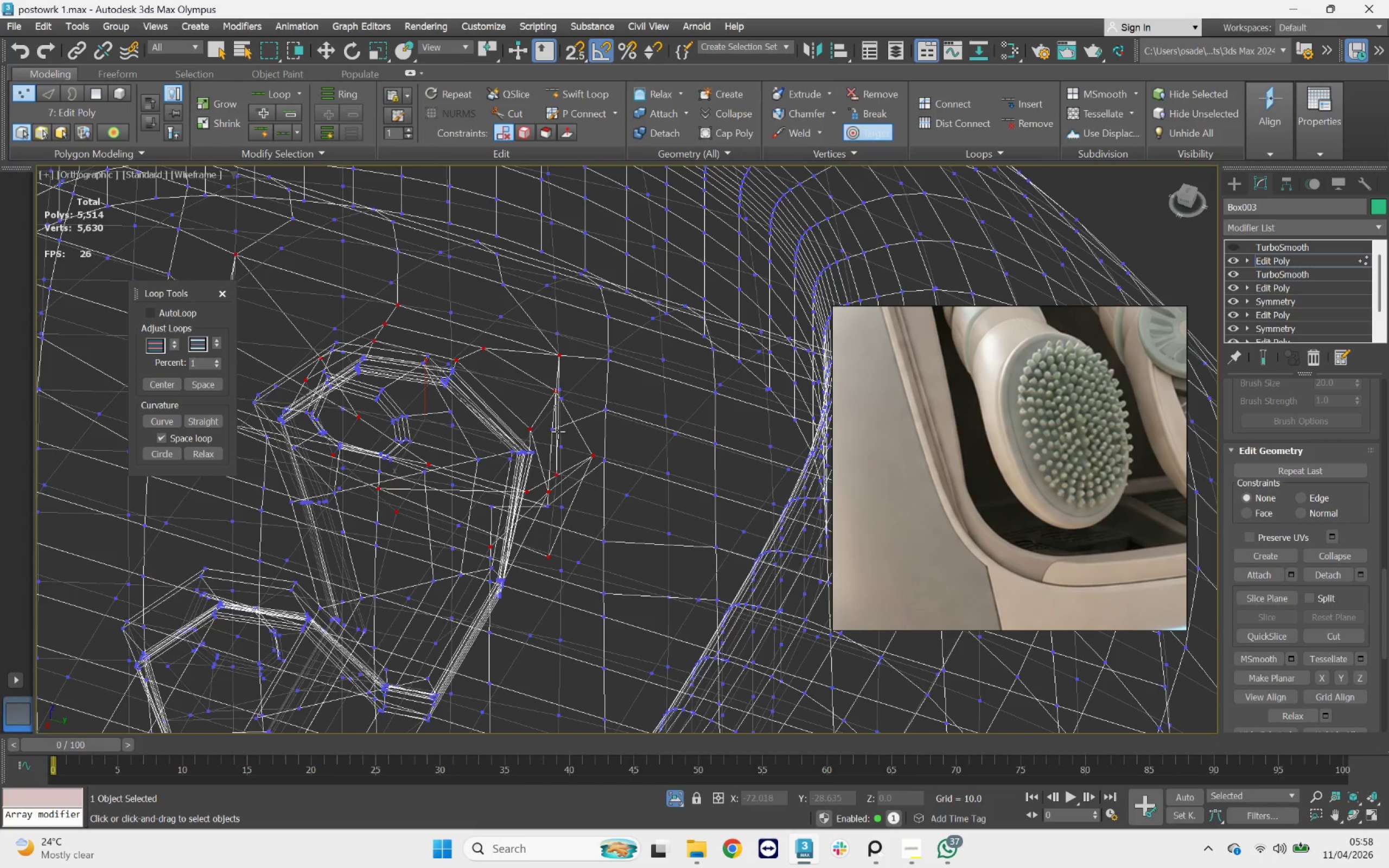 
scroll: coordinate [558, 431], scroll_direction: down, amount: 3.0
 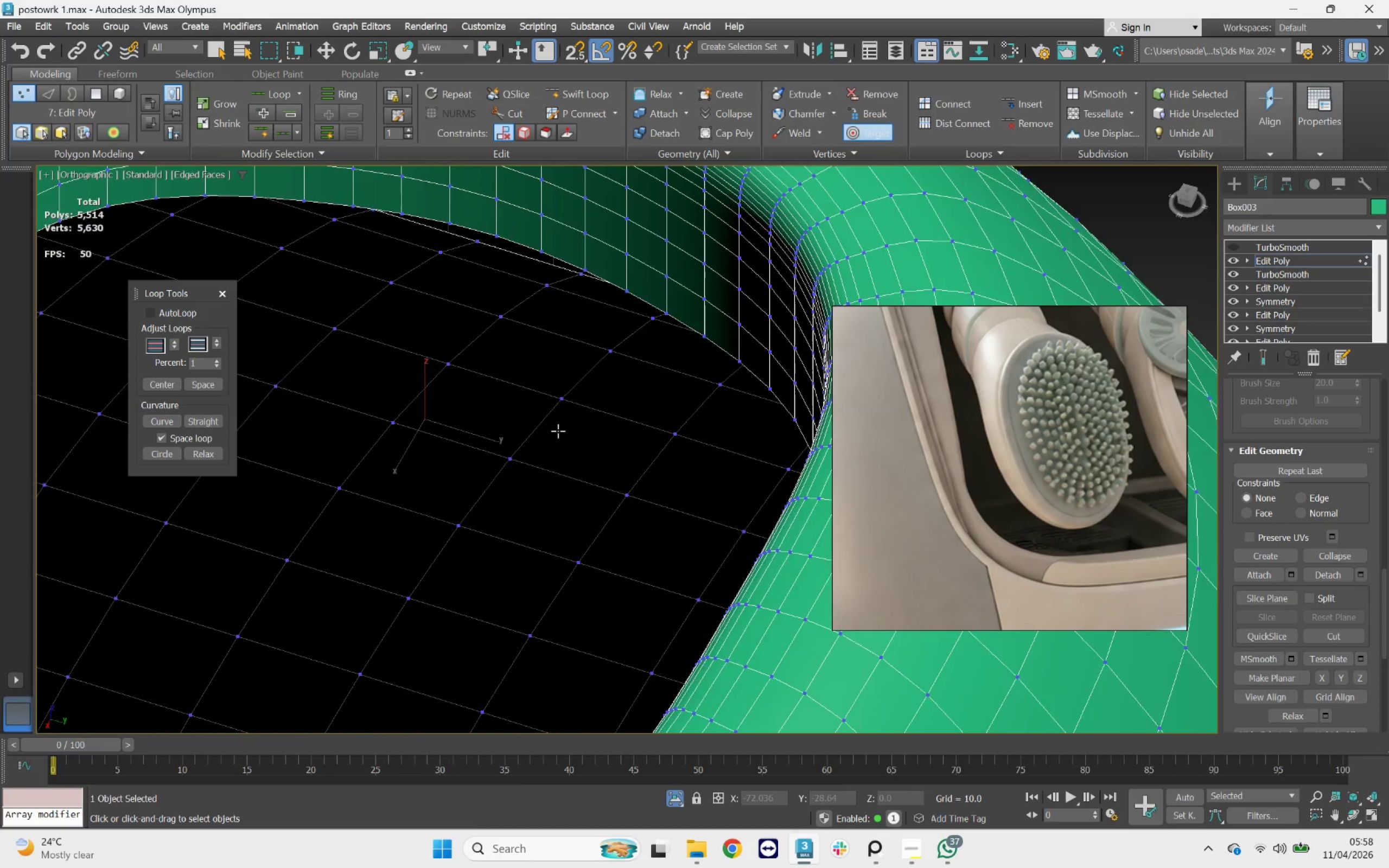 
hold_key(key=AltLeft, duration=4.54)
 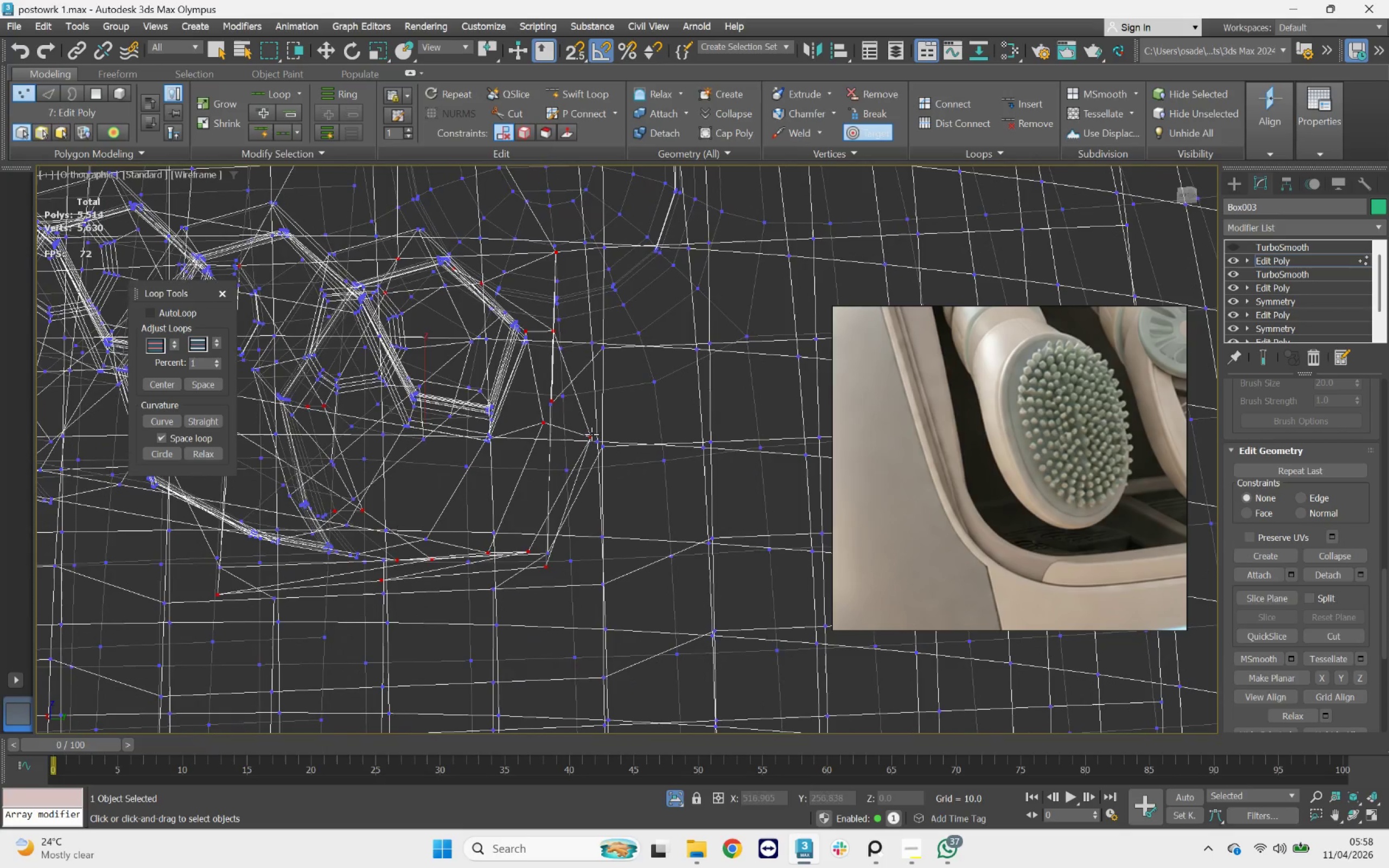 
left_click_drag(start_coordinate=[592, 436], to_coordinate=[599, 349])
 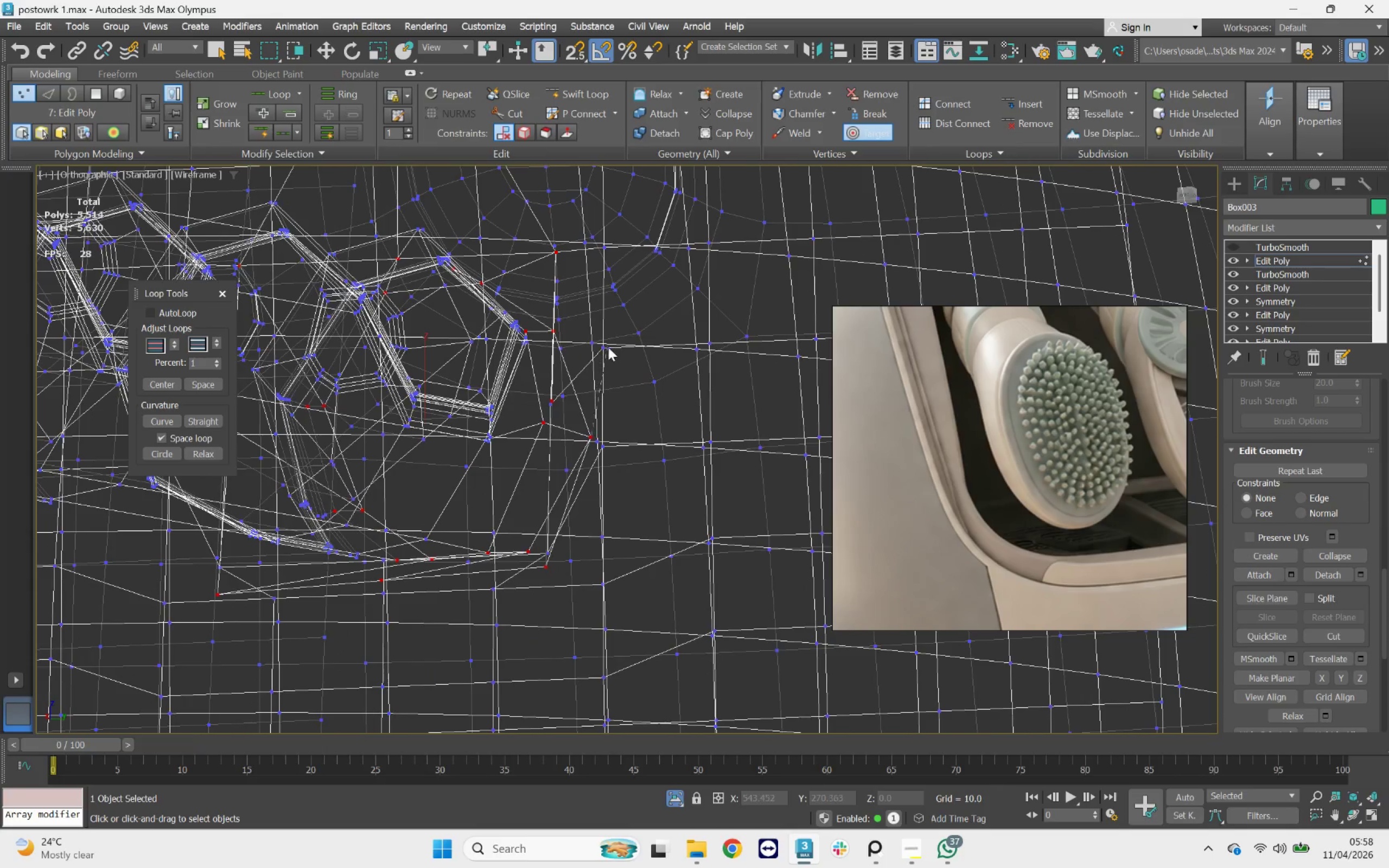 
left_click([608, 347])
 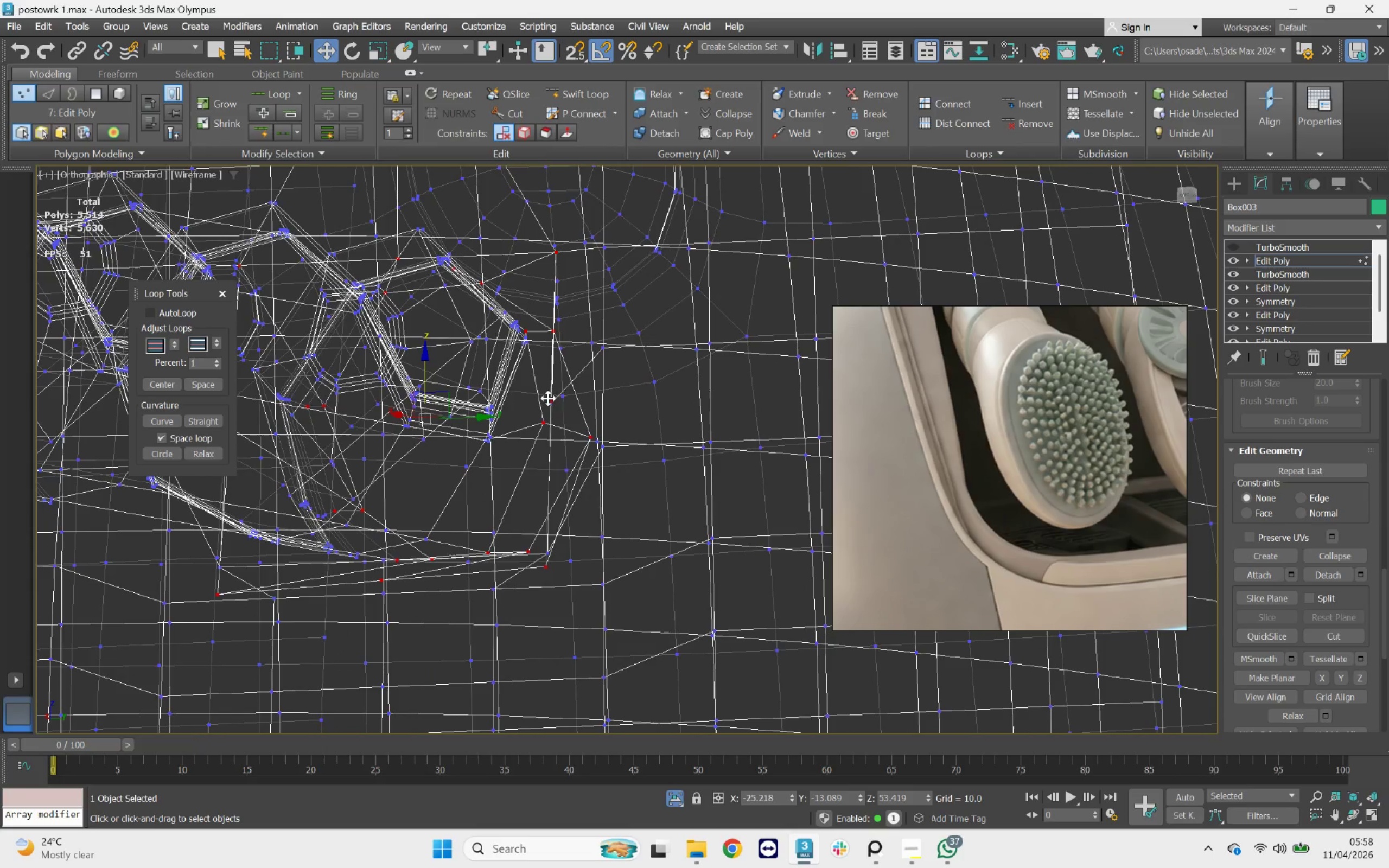 
hold_key(key=AltLeft, duration=1.43)
 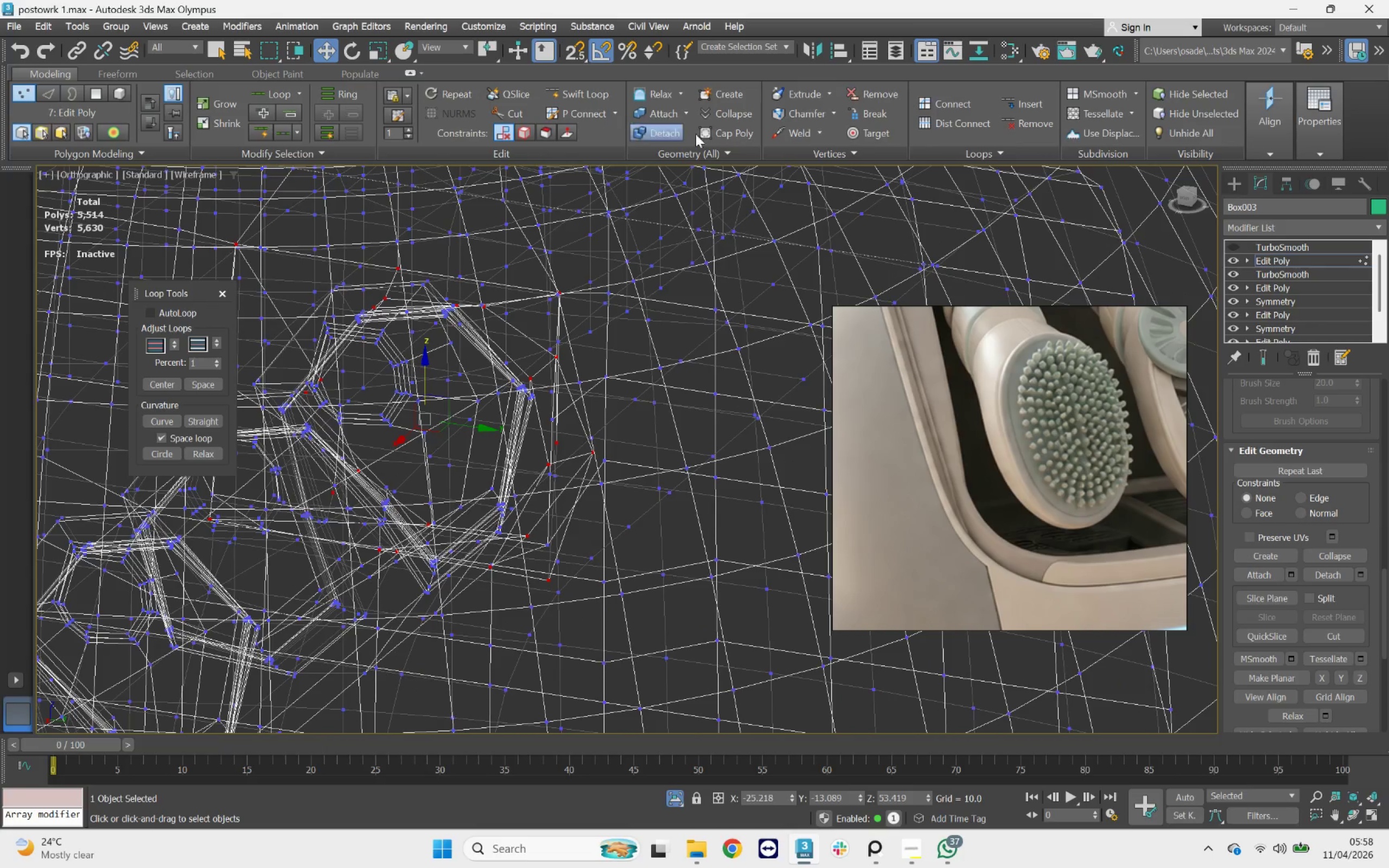 
left_click([851, 136])
 